 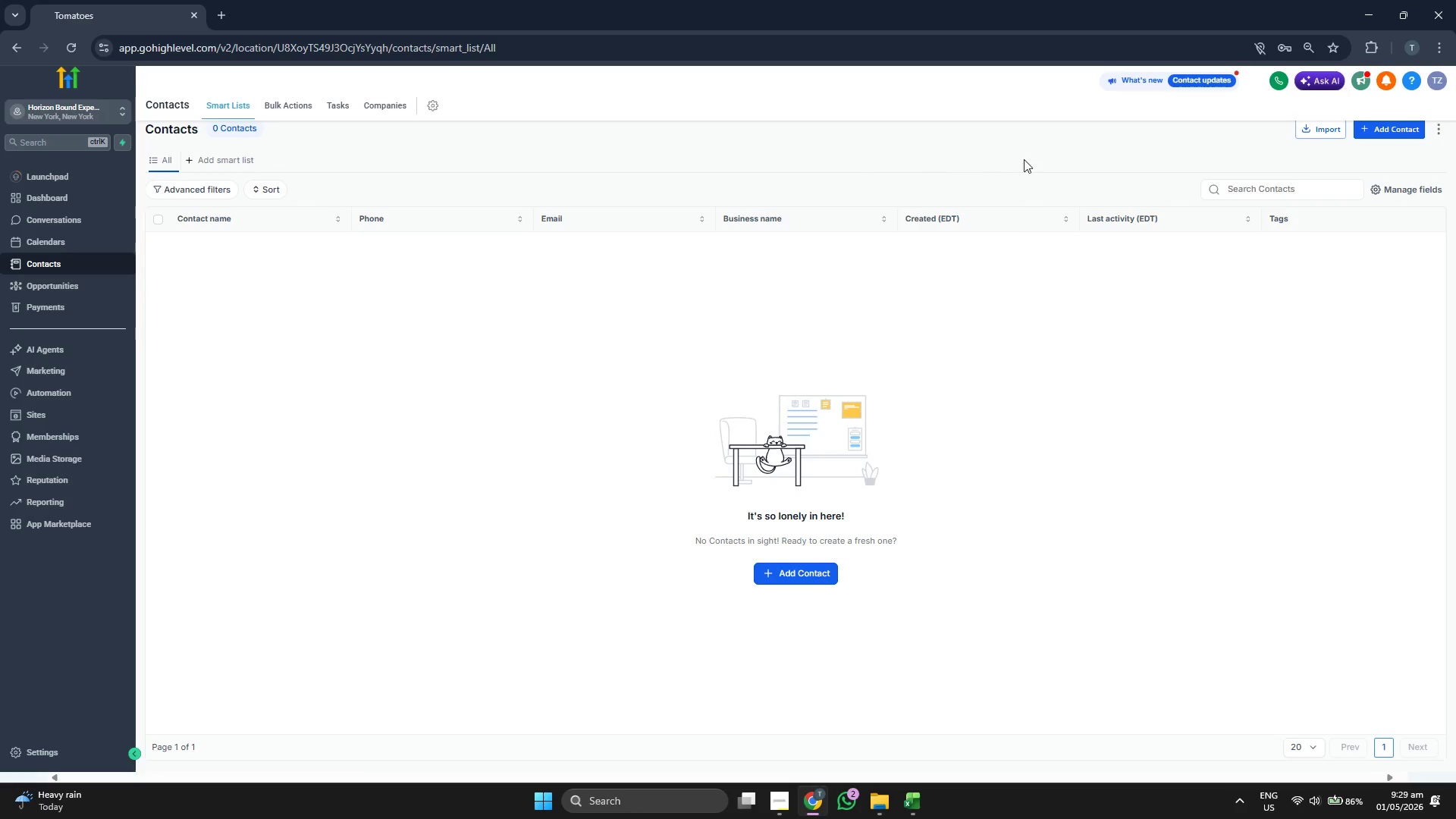 
scroll: coordinate [655, 519], scroll_direction: up, amount: 7.0
 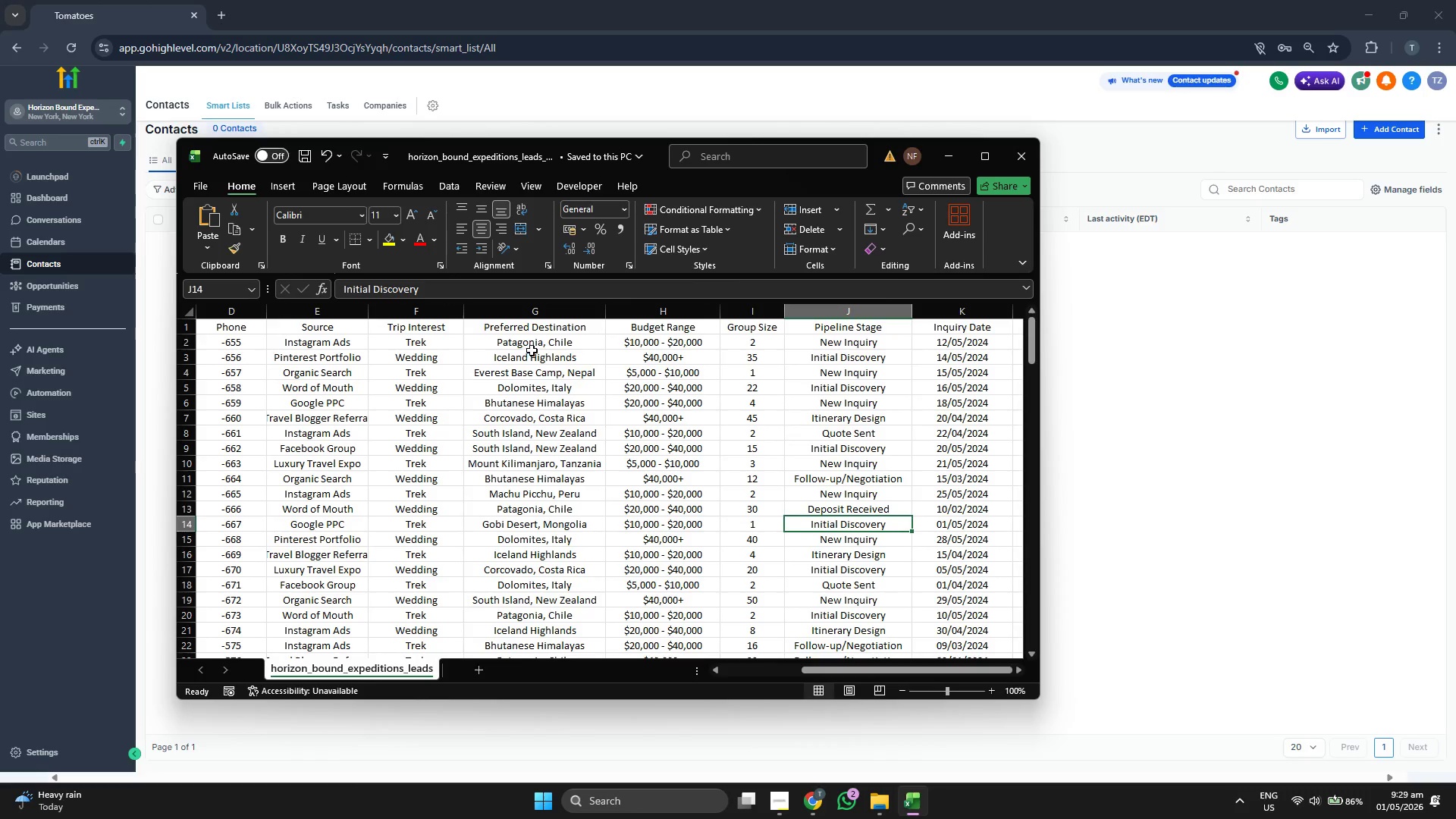 
left_click([535, 349])
 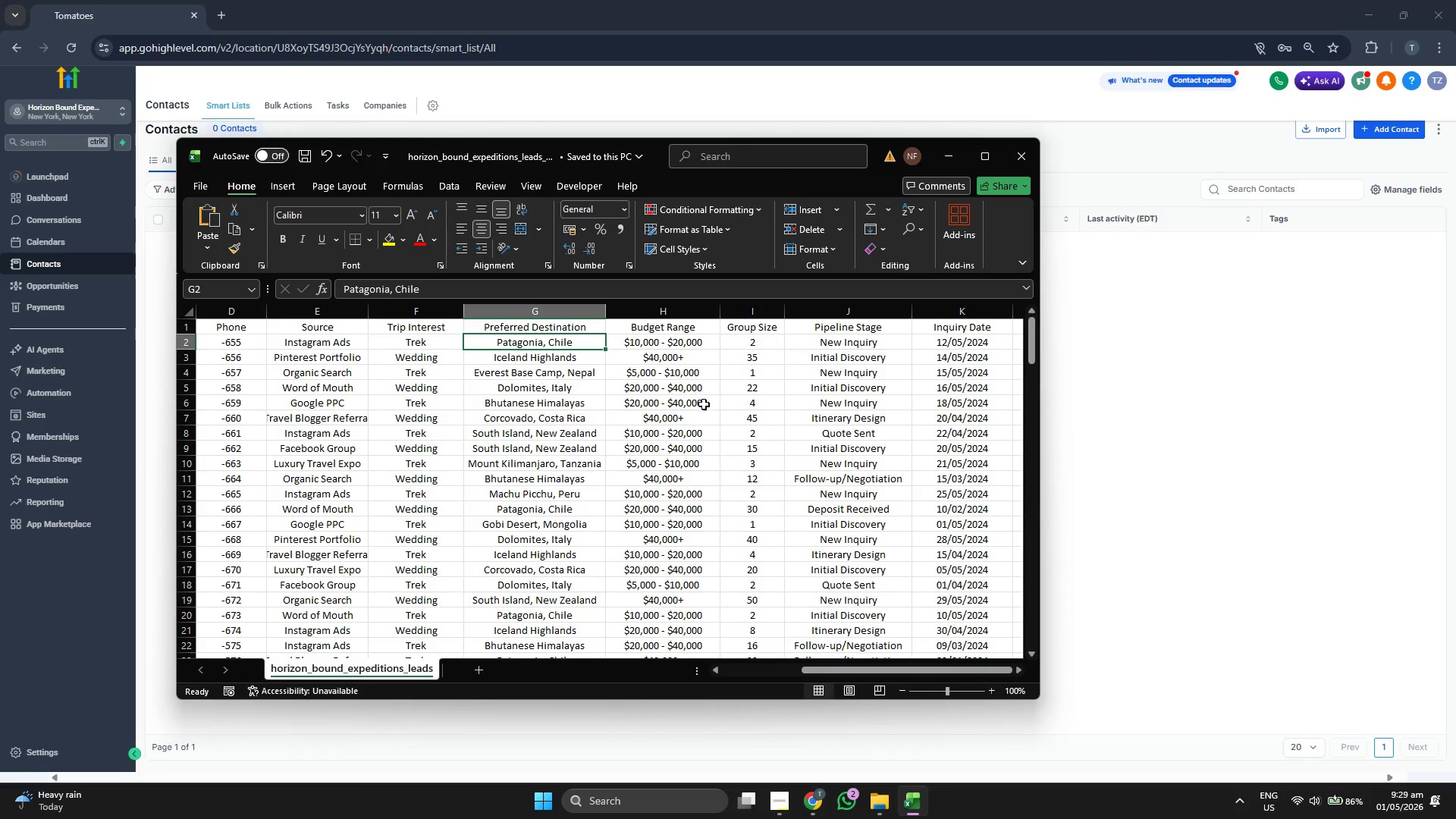 
scroll: coordinate [704, 404], scroll_direction: up, amount: 1.0
 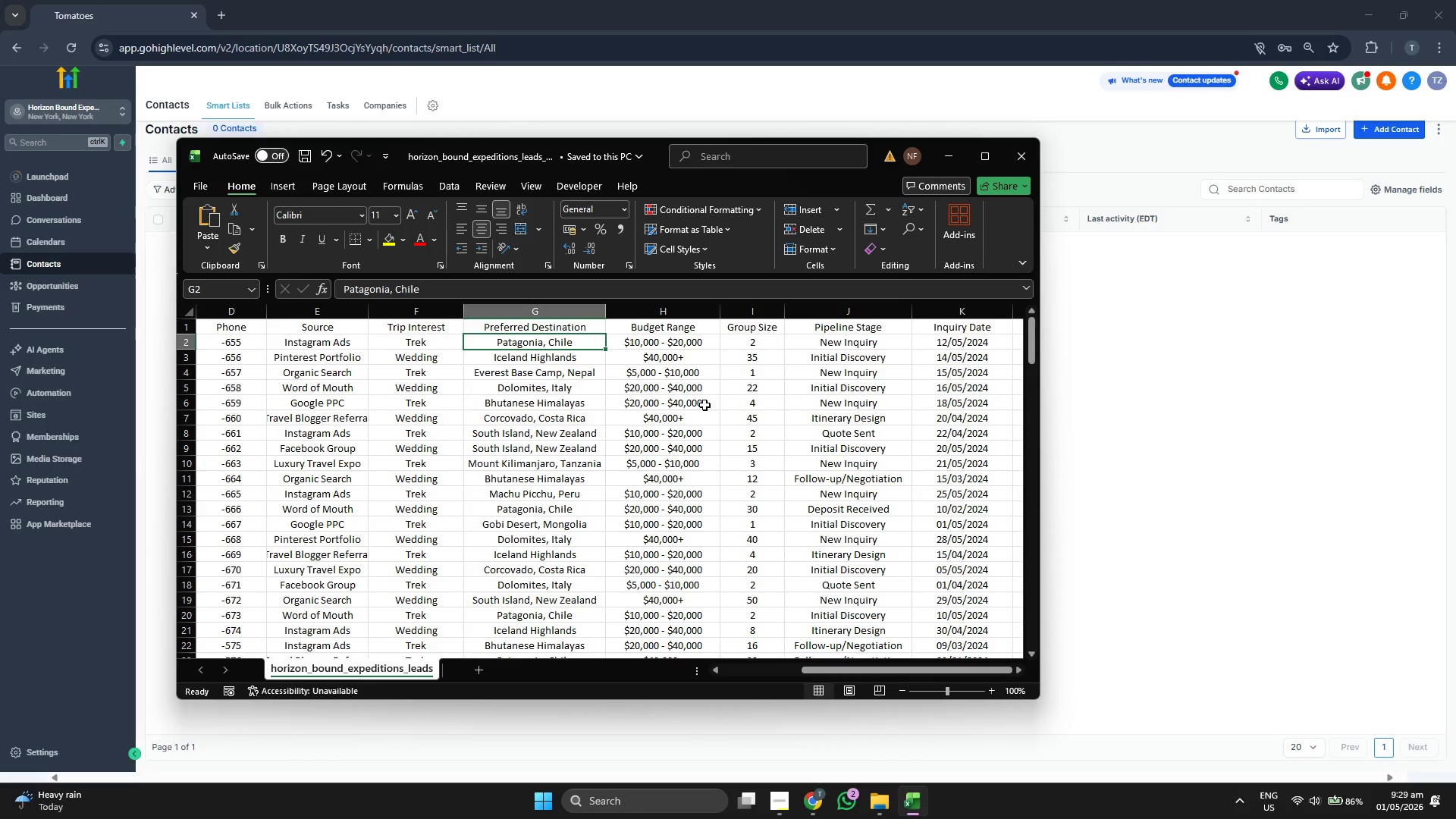 
key(ArrowLeft)
 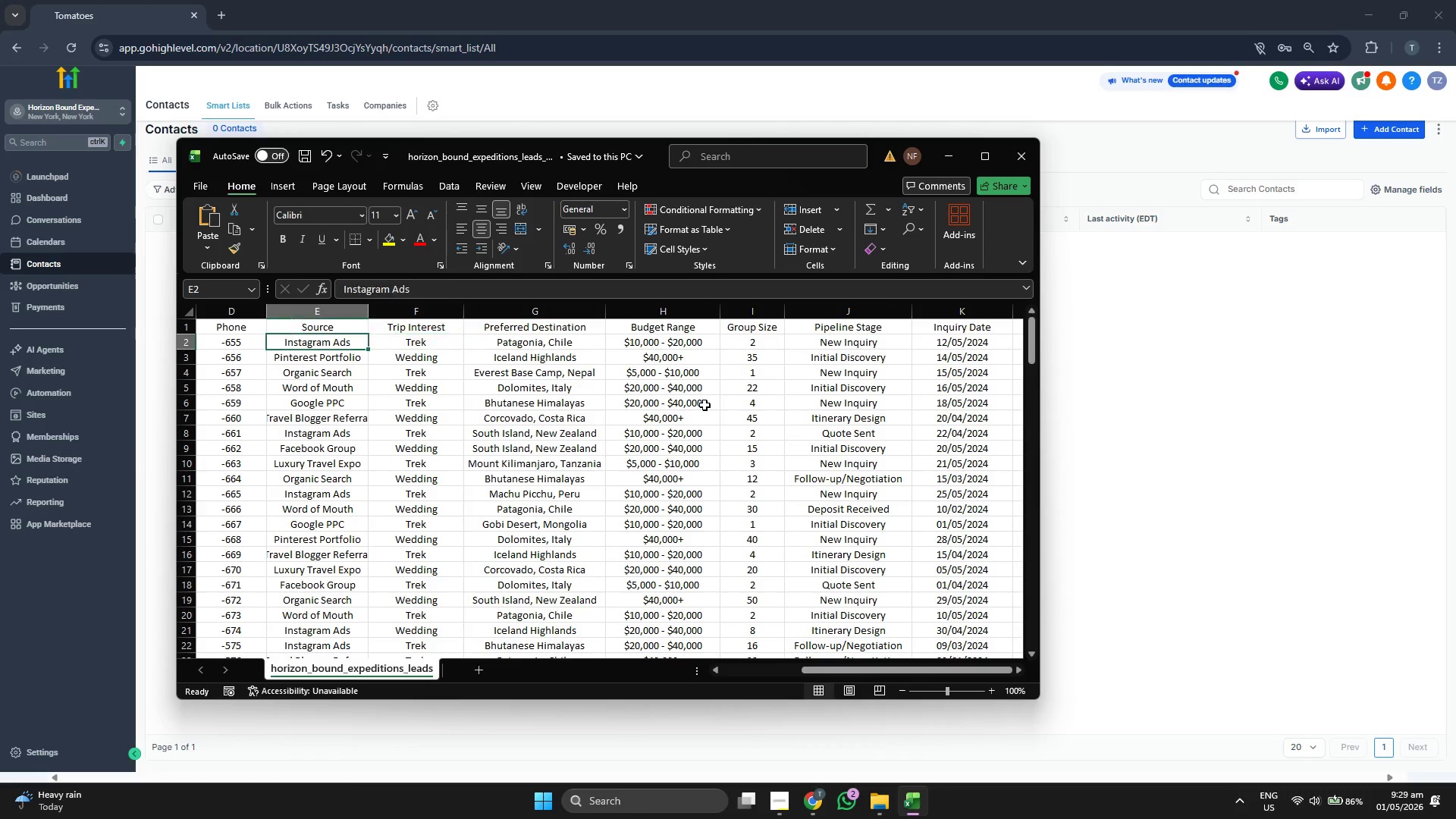 
key(ArrowLeft)
 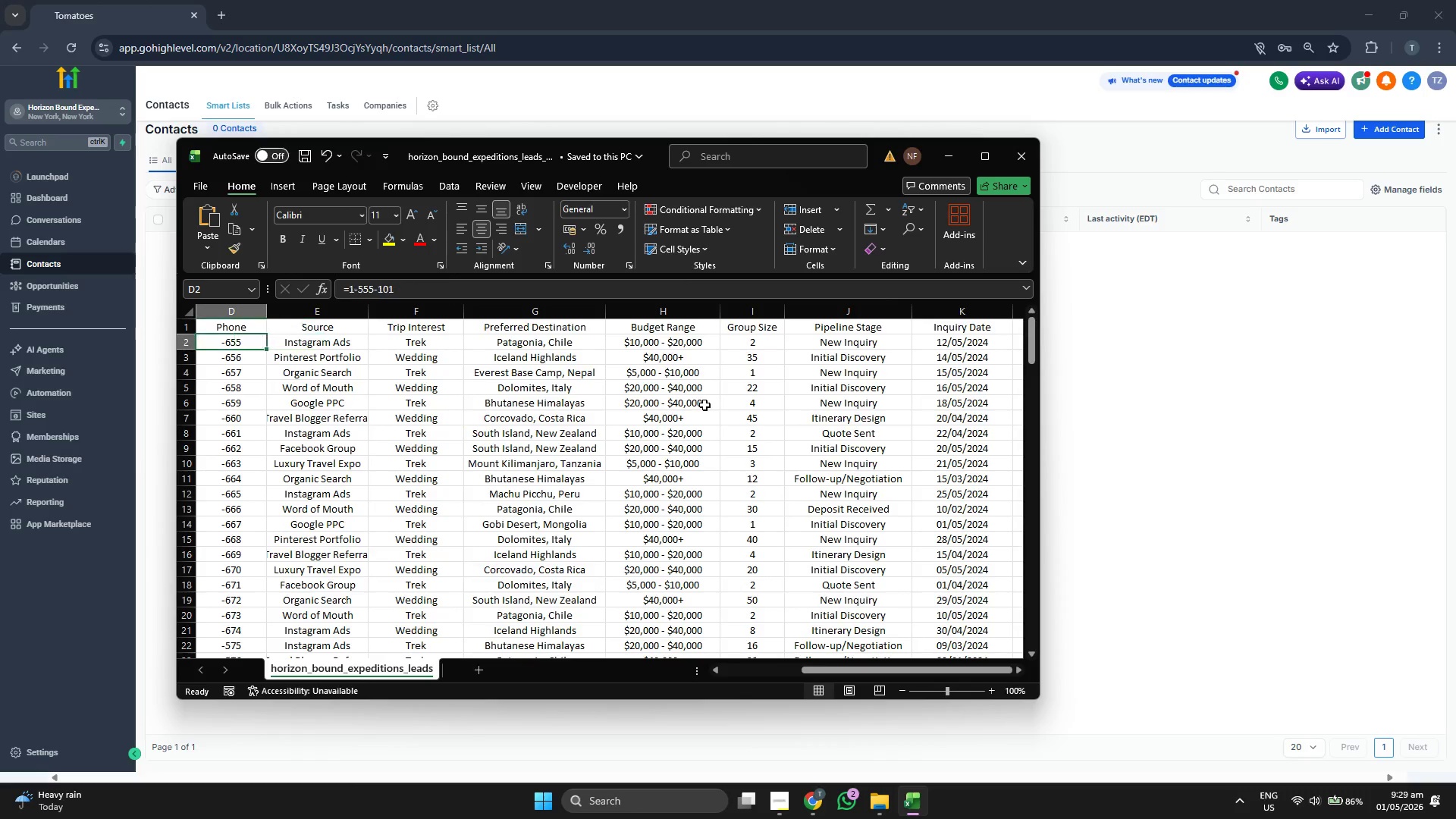 
key(ArrowLeft)
 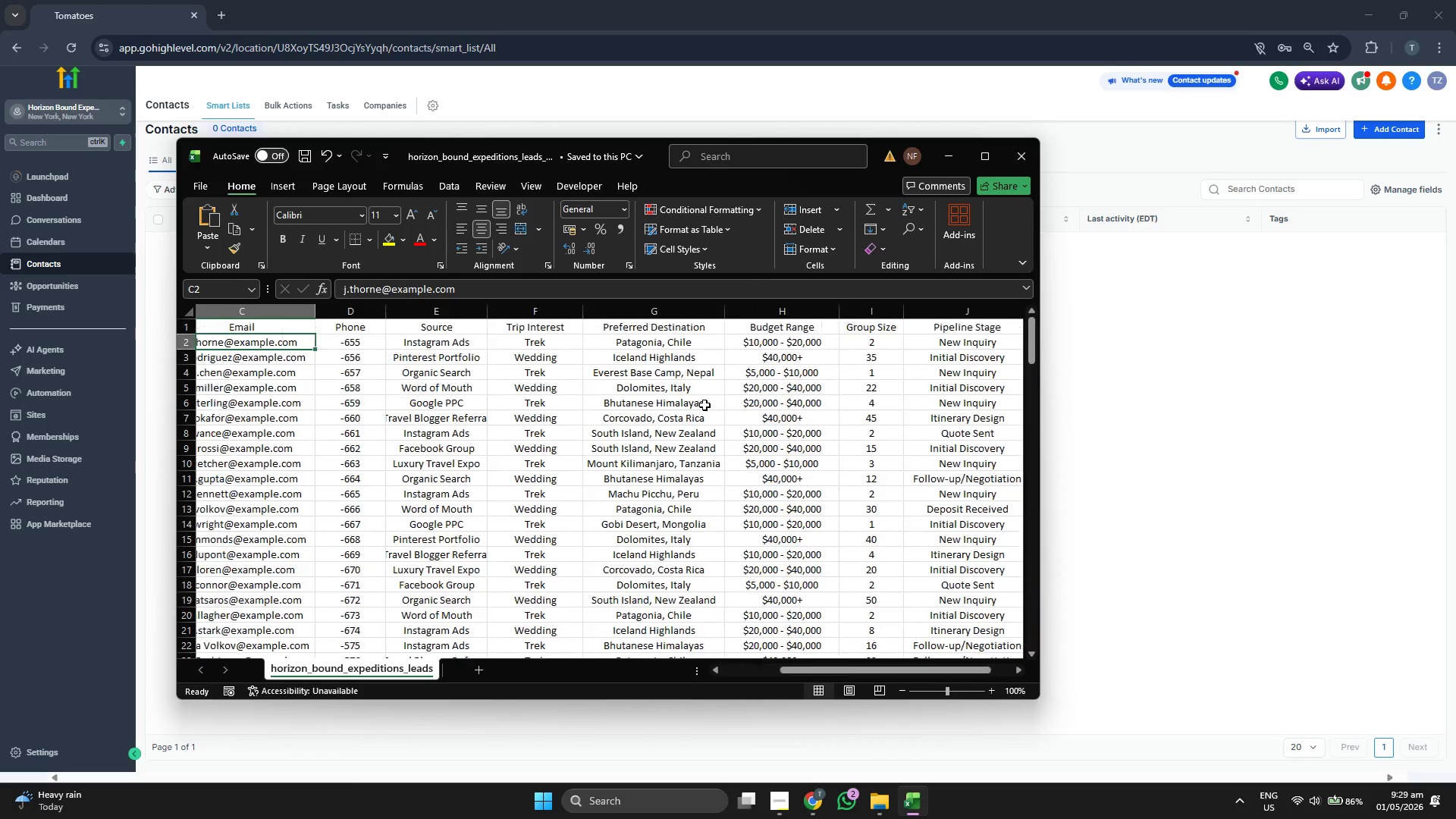 
key(ArrowLeft)
 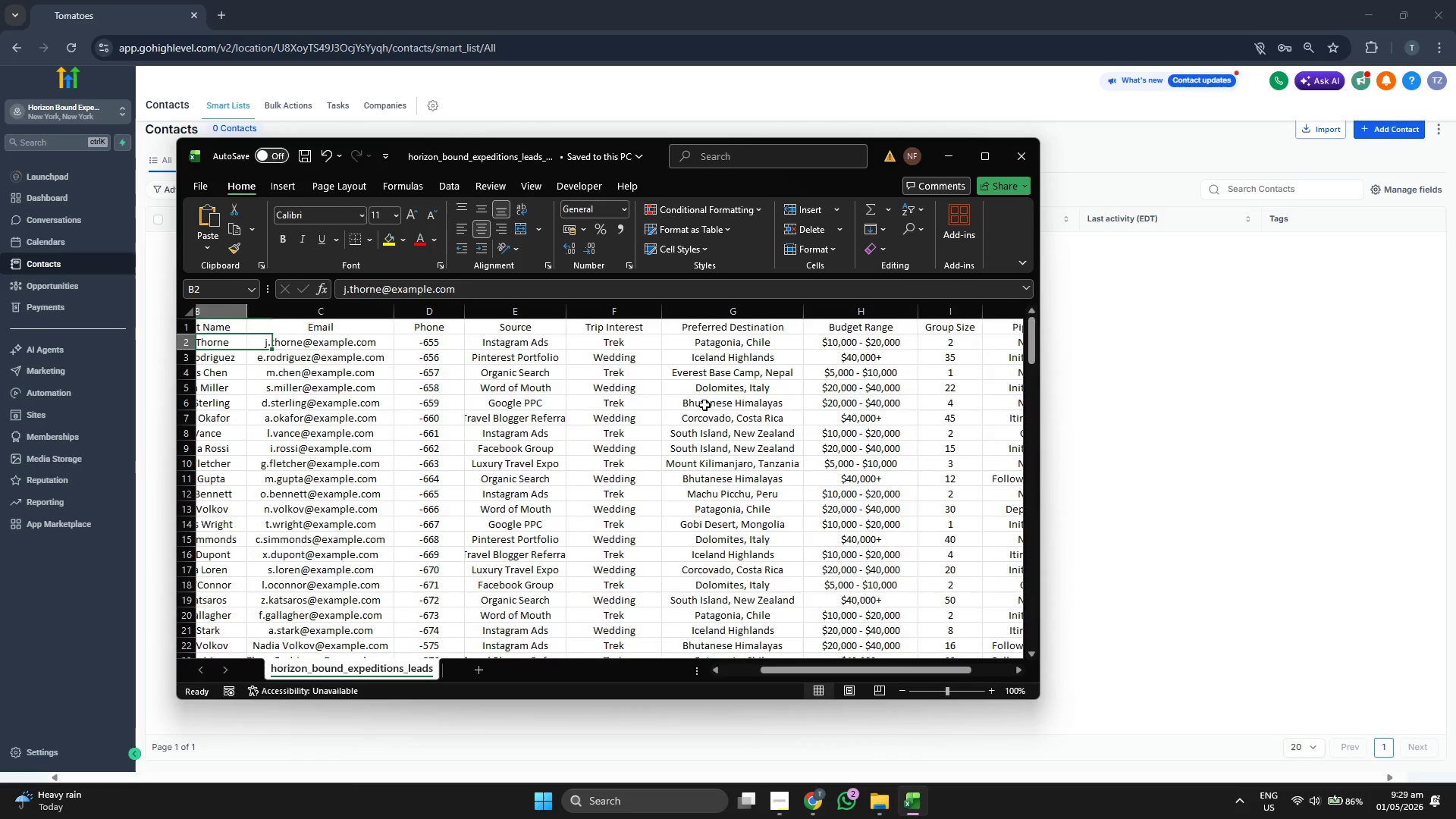 
key(ArrowLeft)
 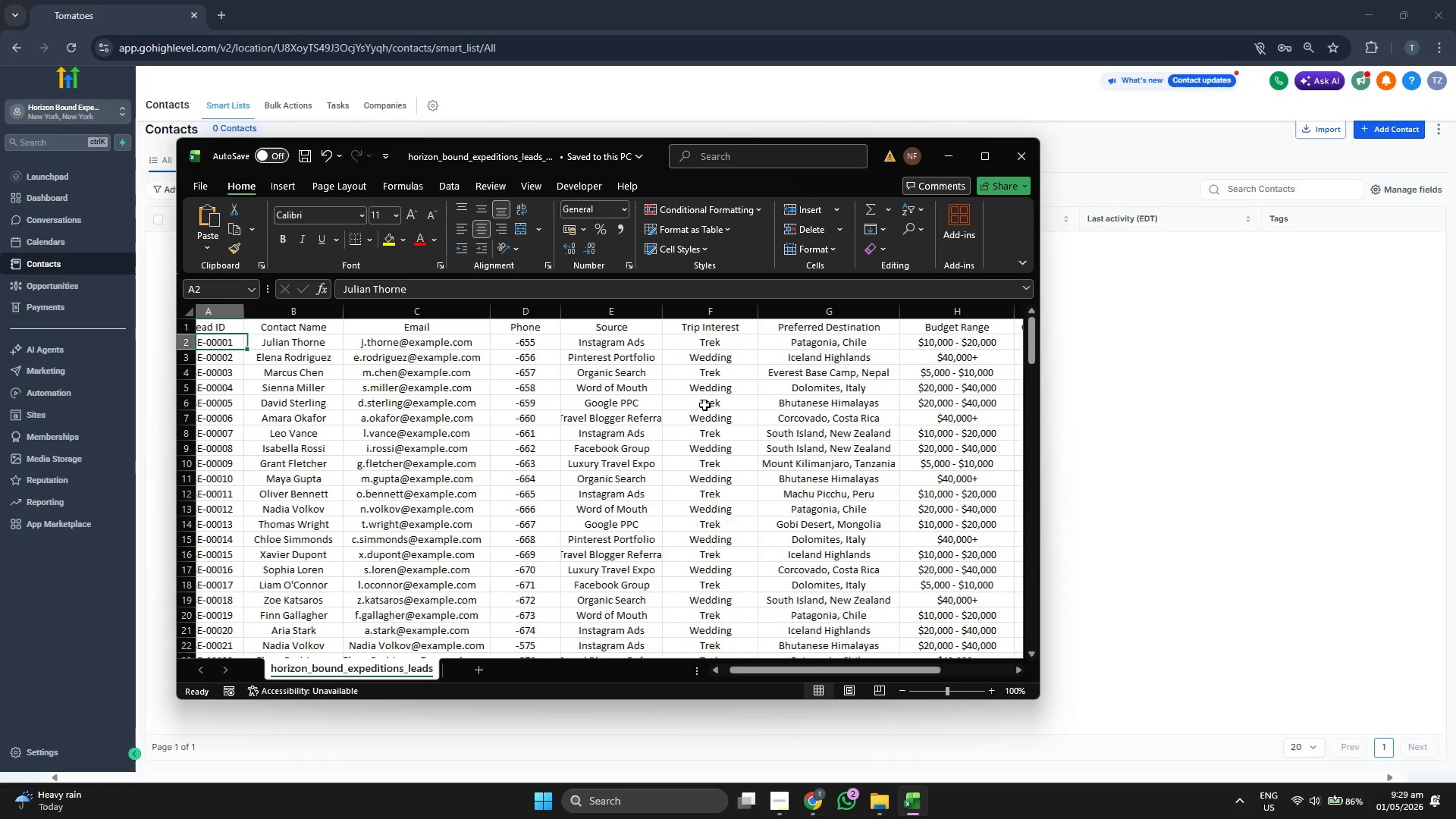 
key(ArrowLeft)
 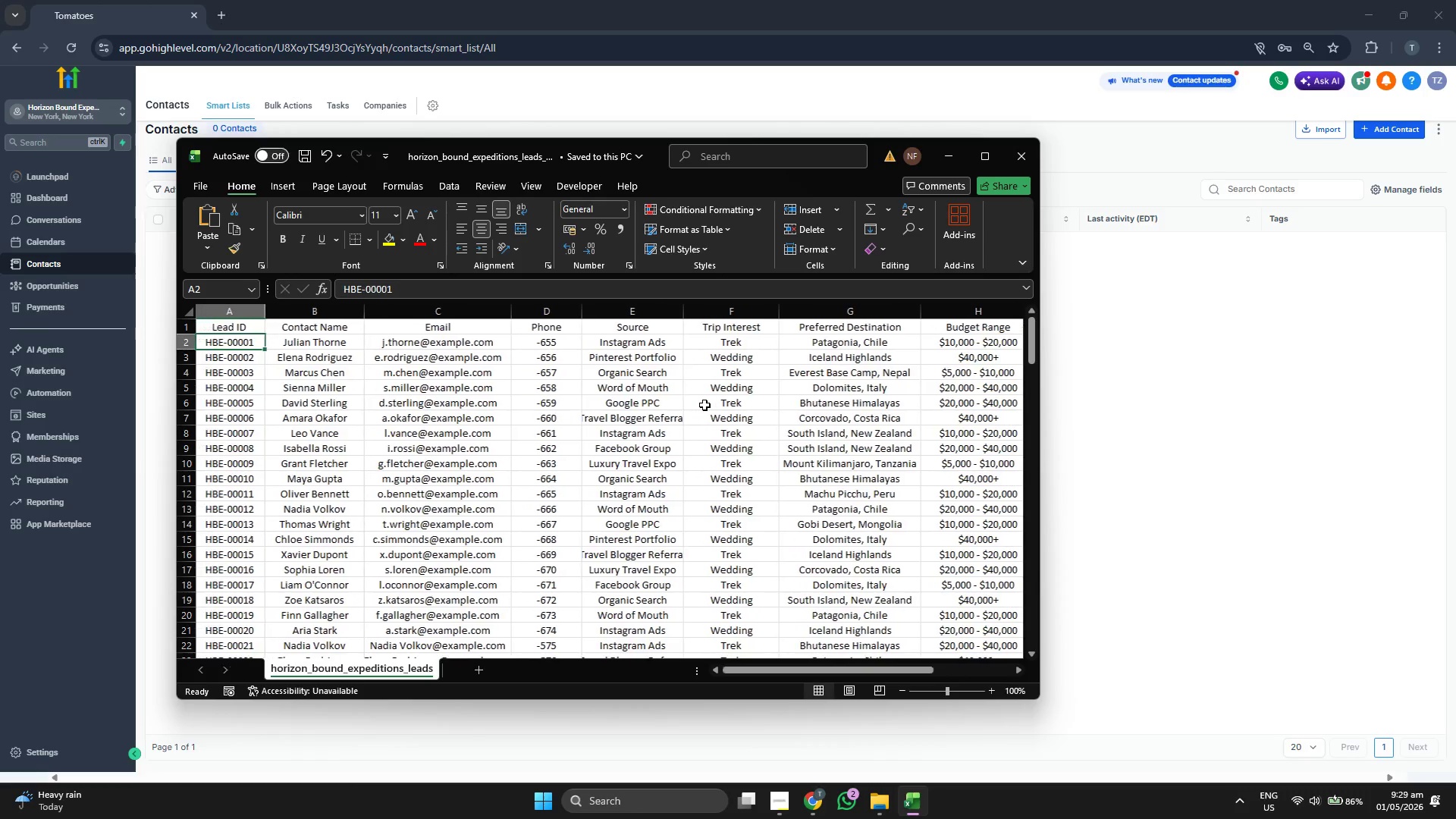 
key(ArrowLeft)
 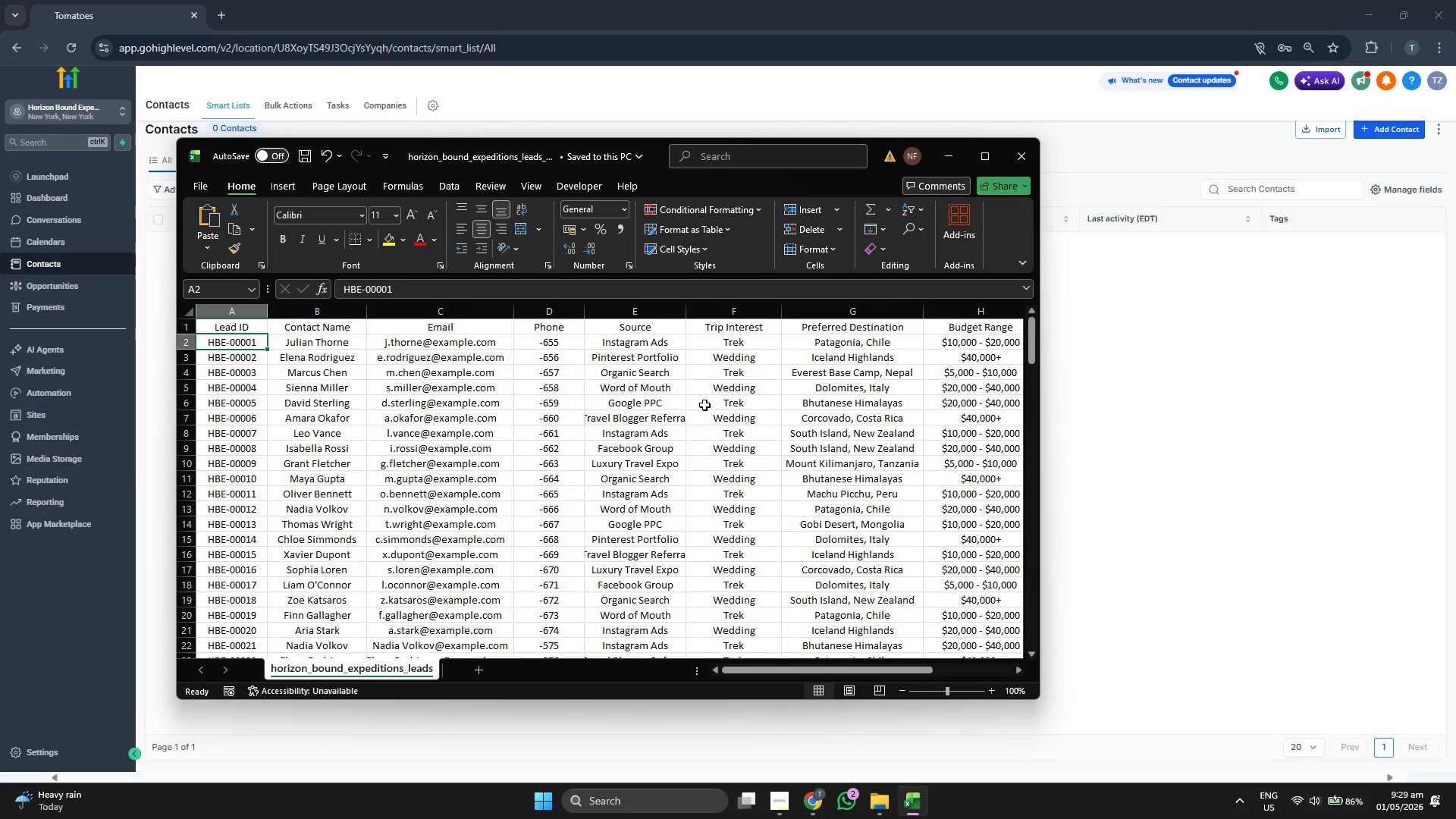 
key(ArrowLeft)
 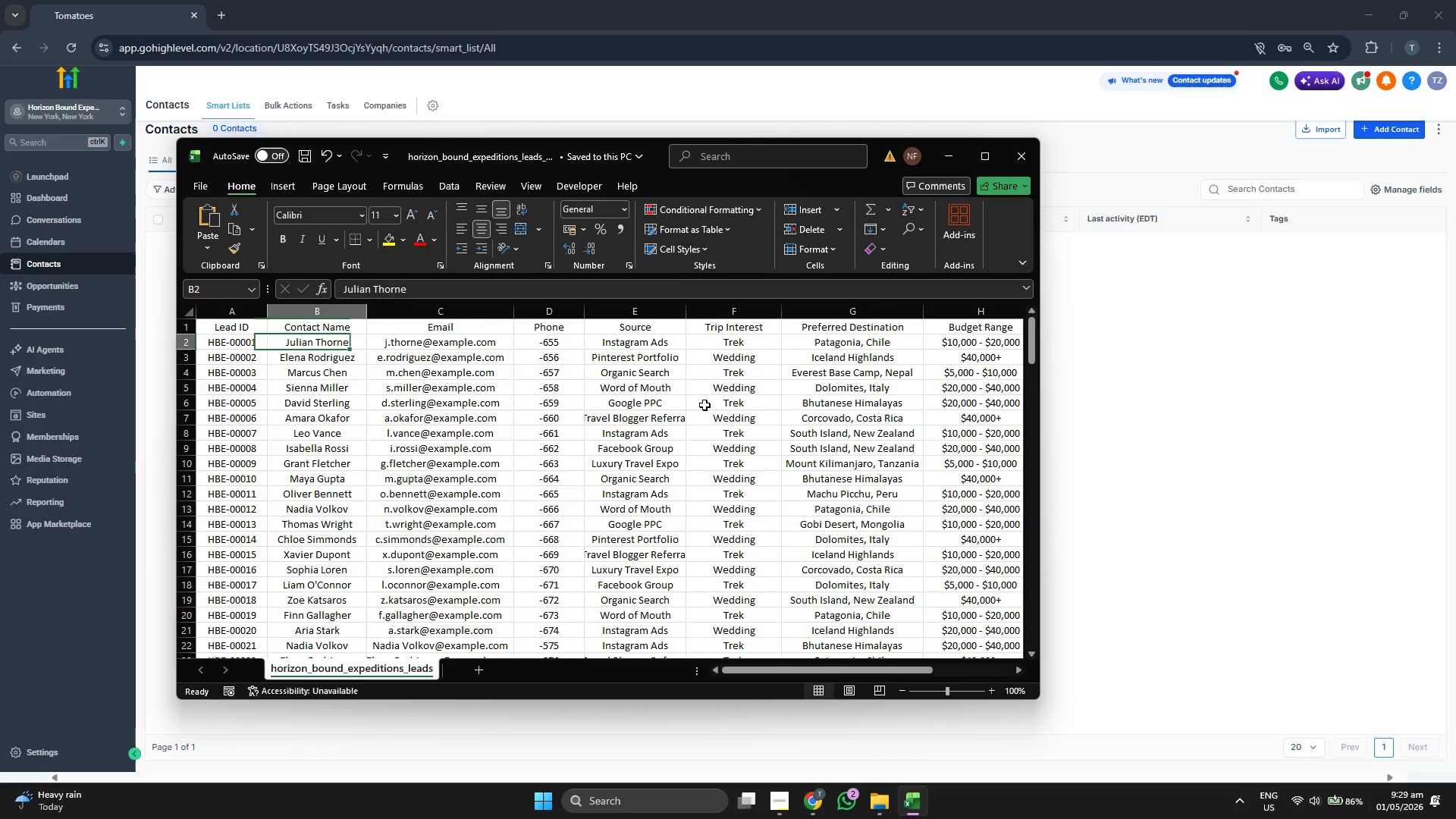 
key(ArrowRight)
 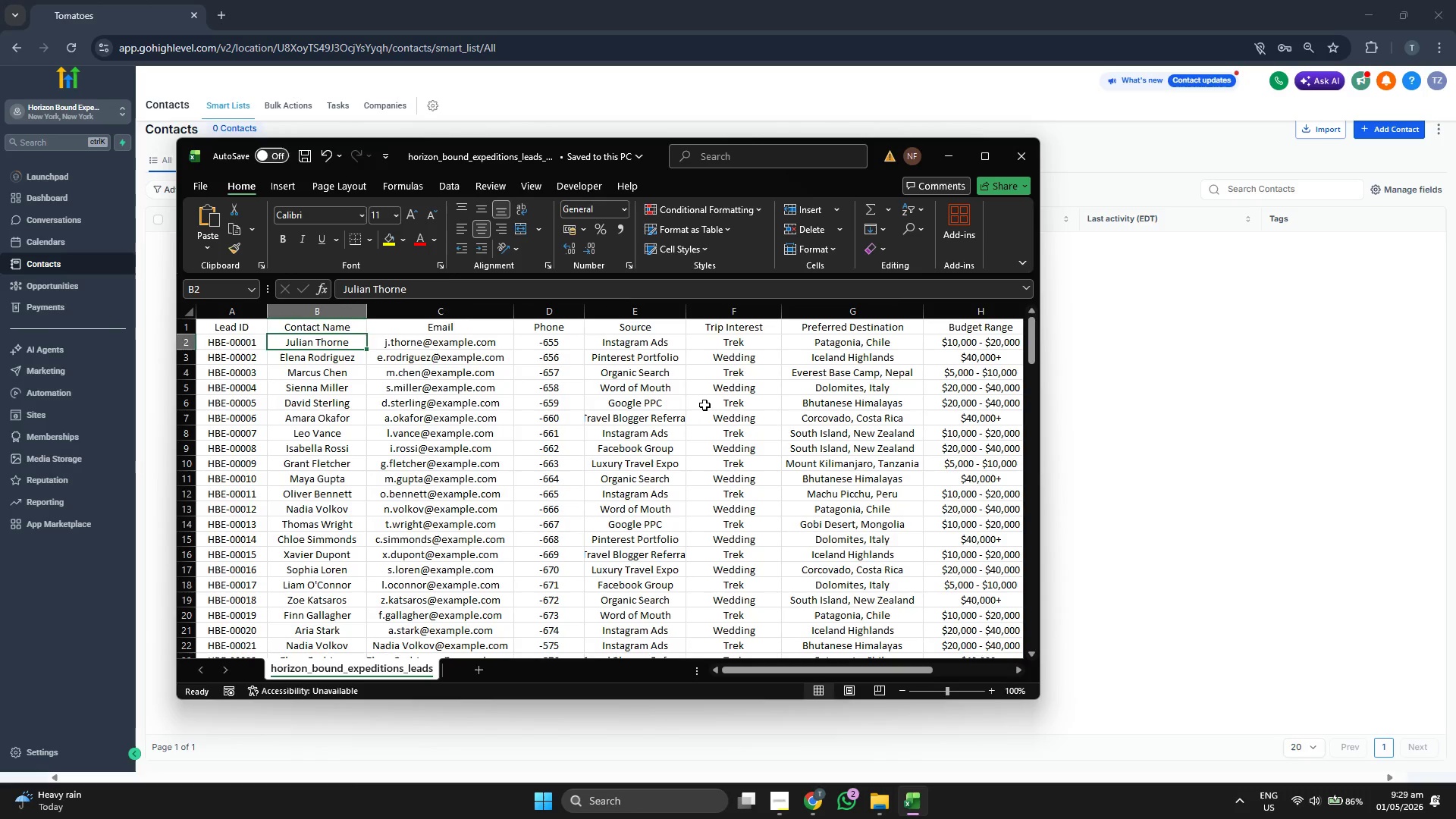 
key(ArrowRight)
 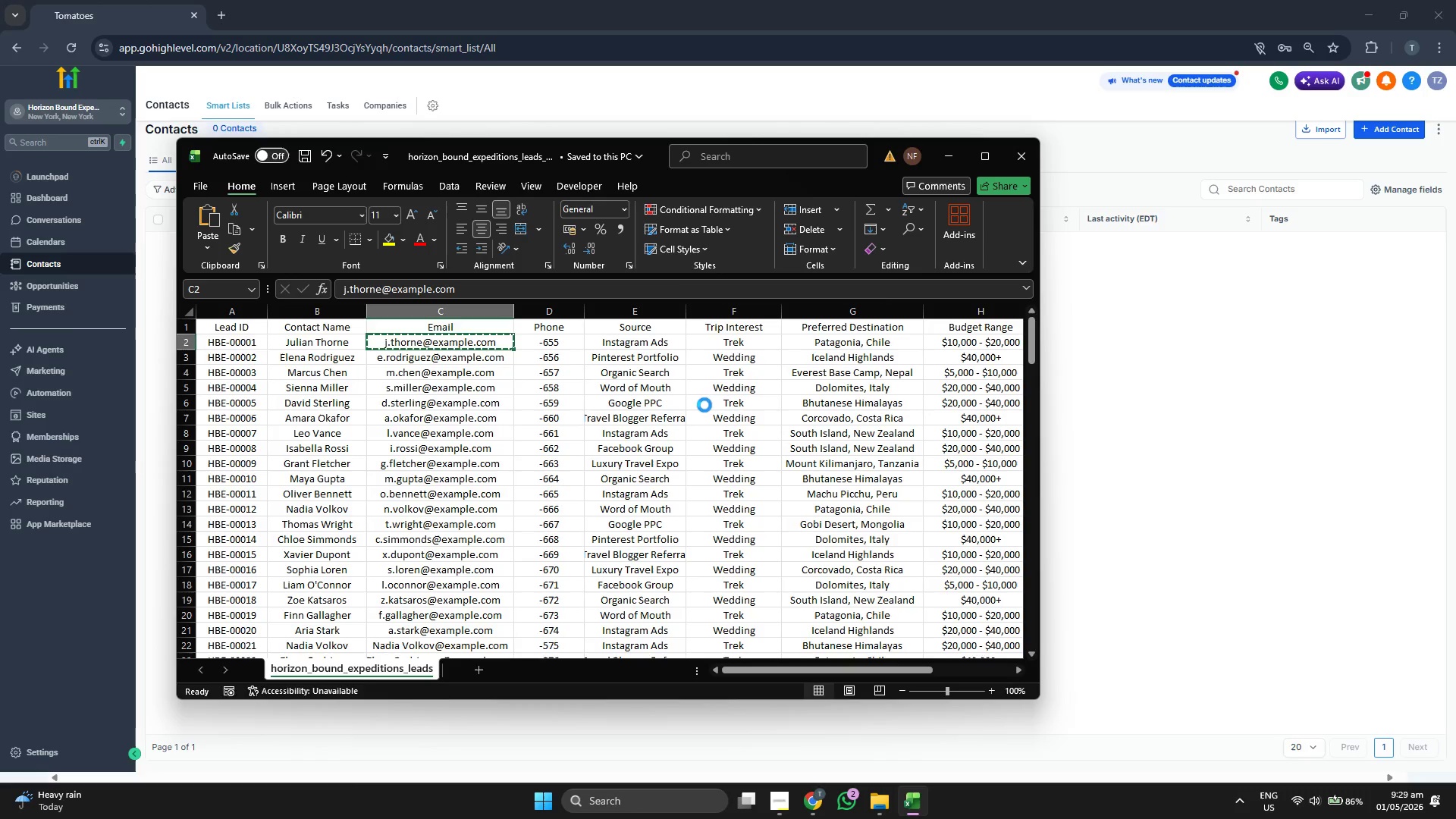 
key(Control+ControlLeft)
 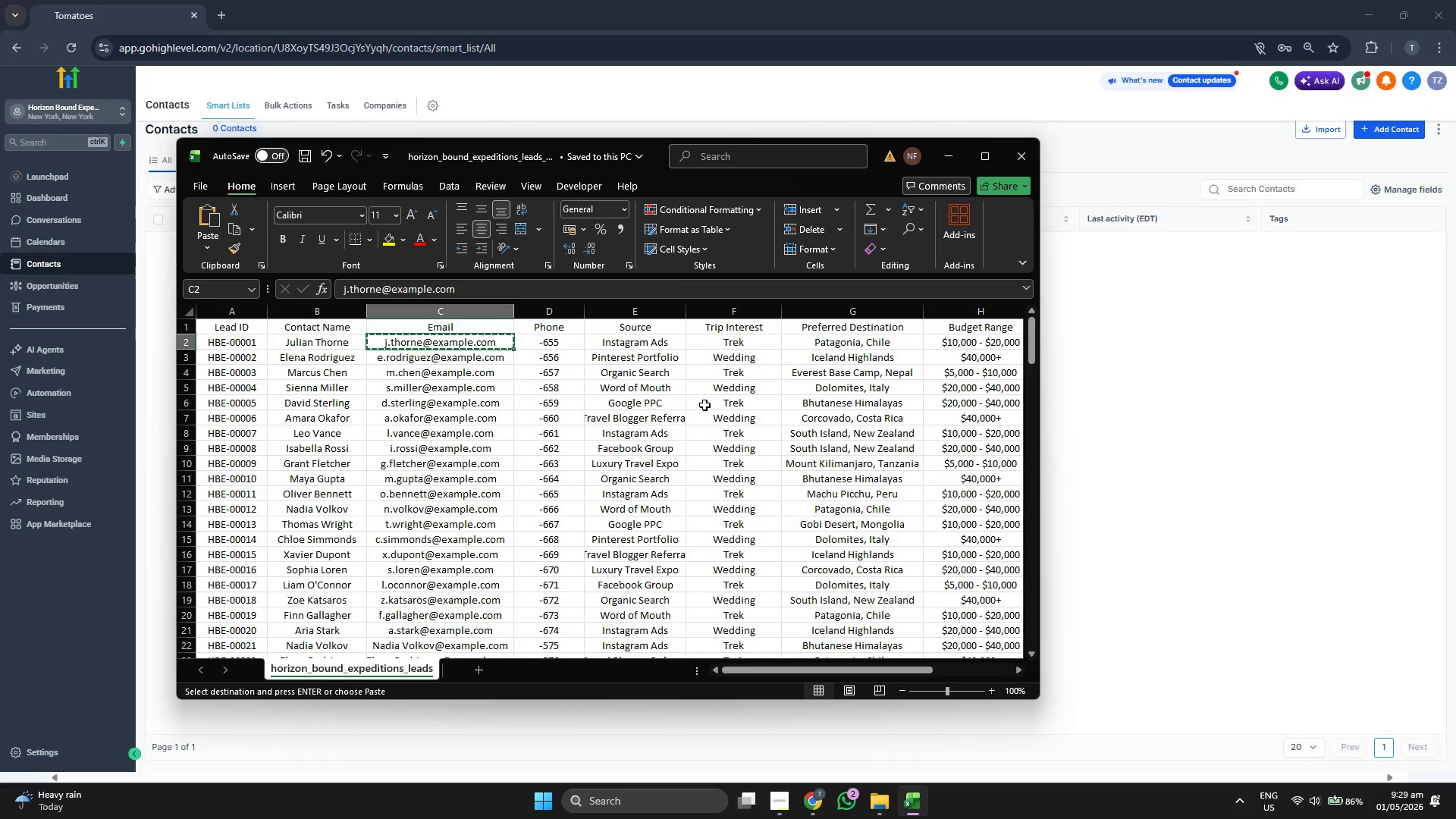 
key(Control+C)
 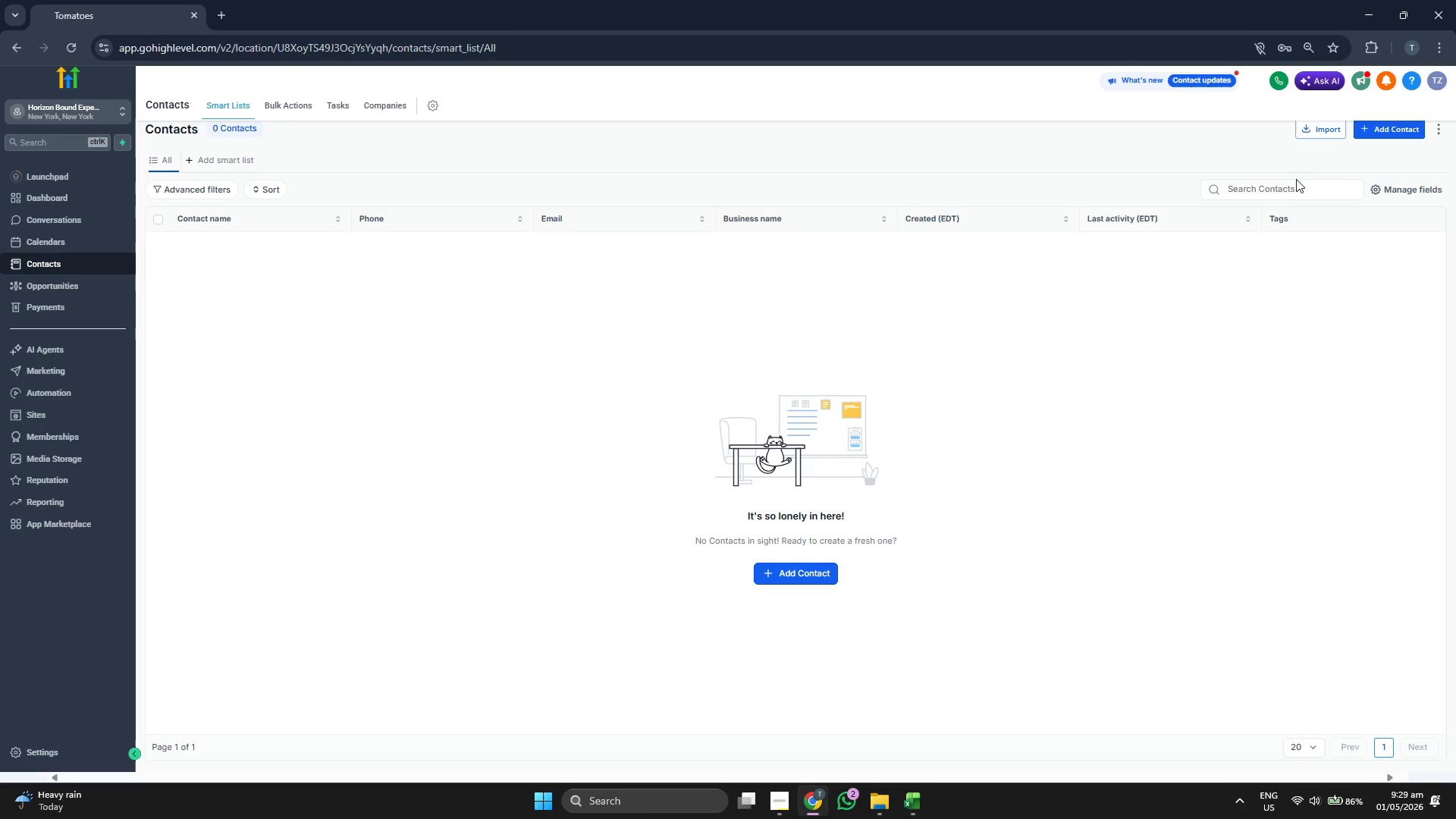 
left_click([1378, 130])
 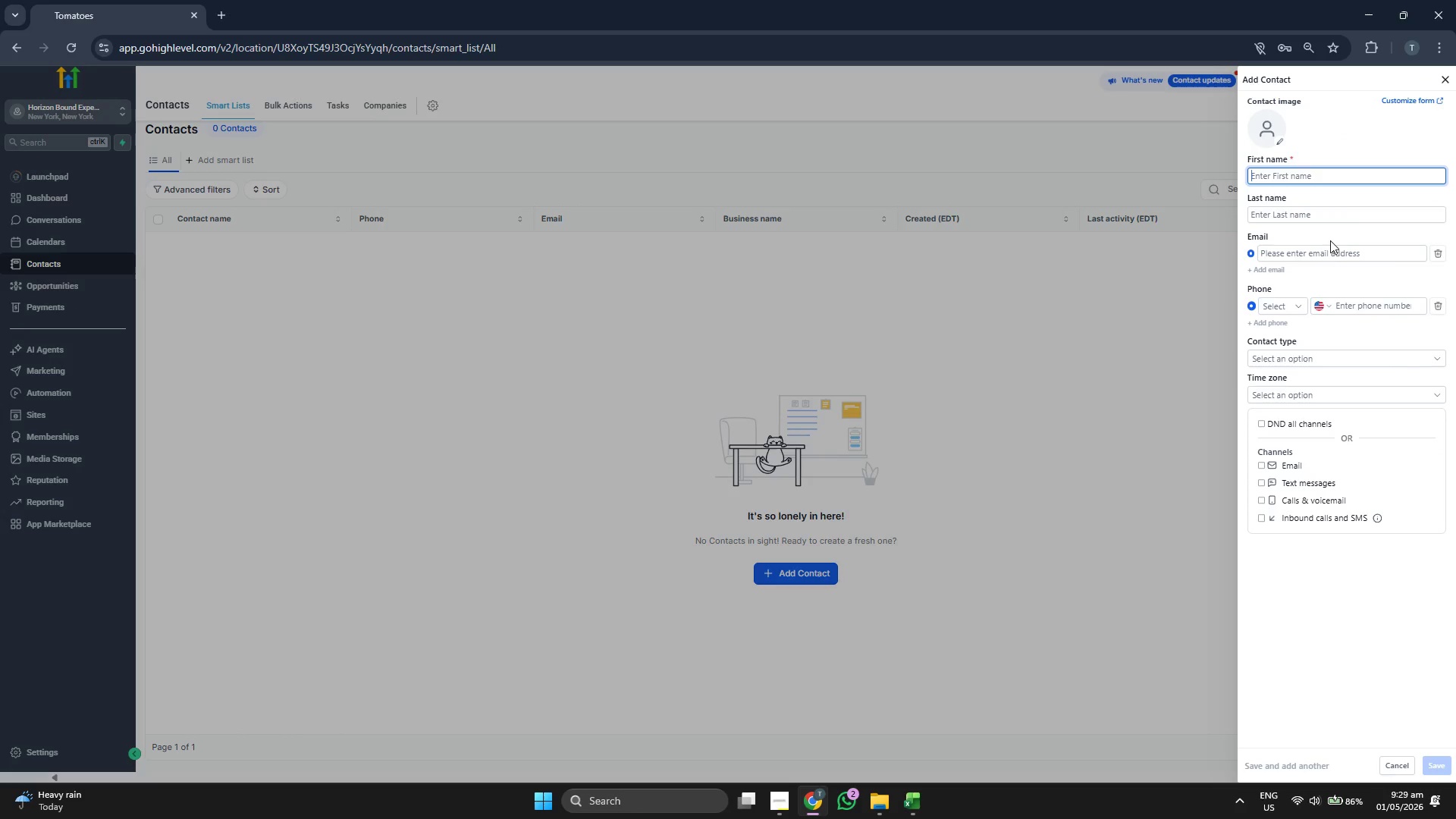 
key(Control+V)
 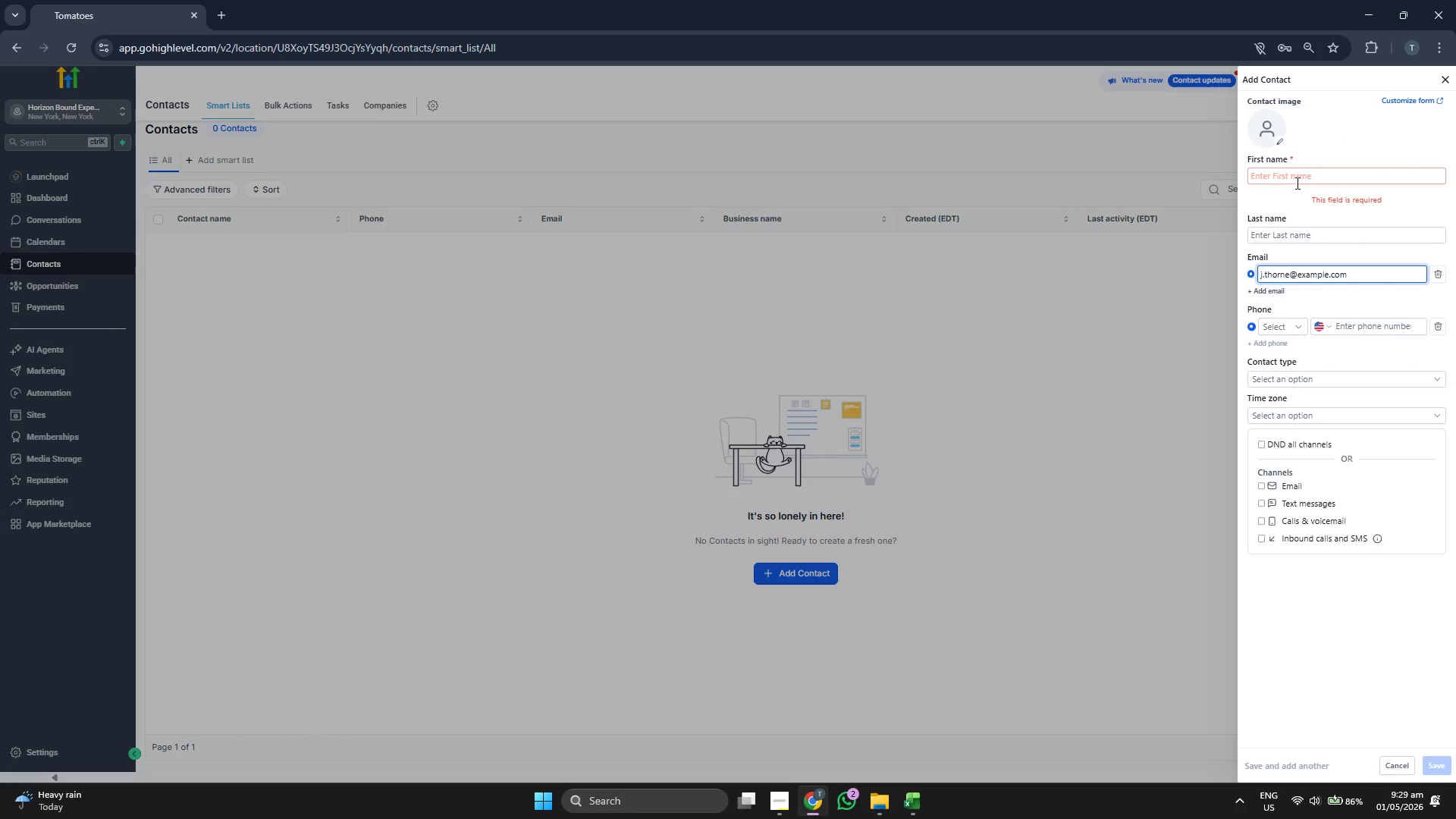 
left_click([1295, 180])
 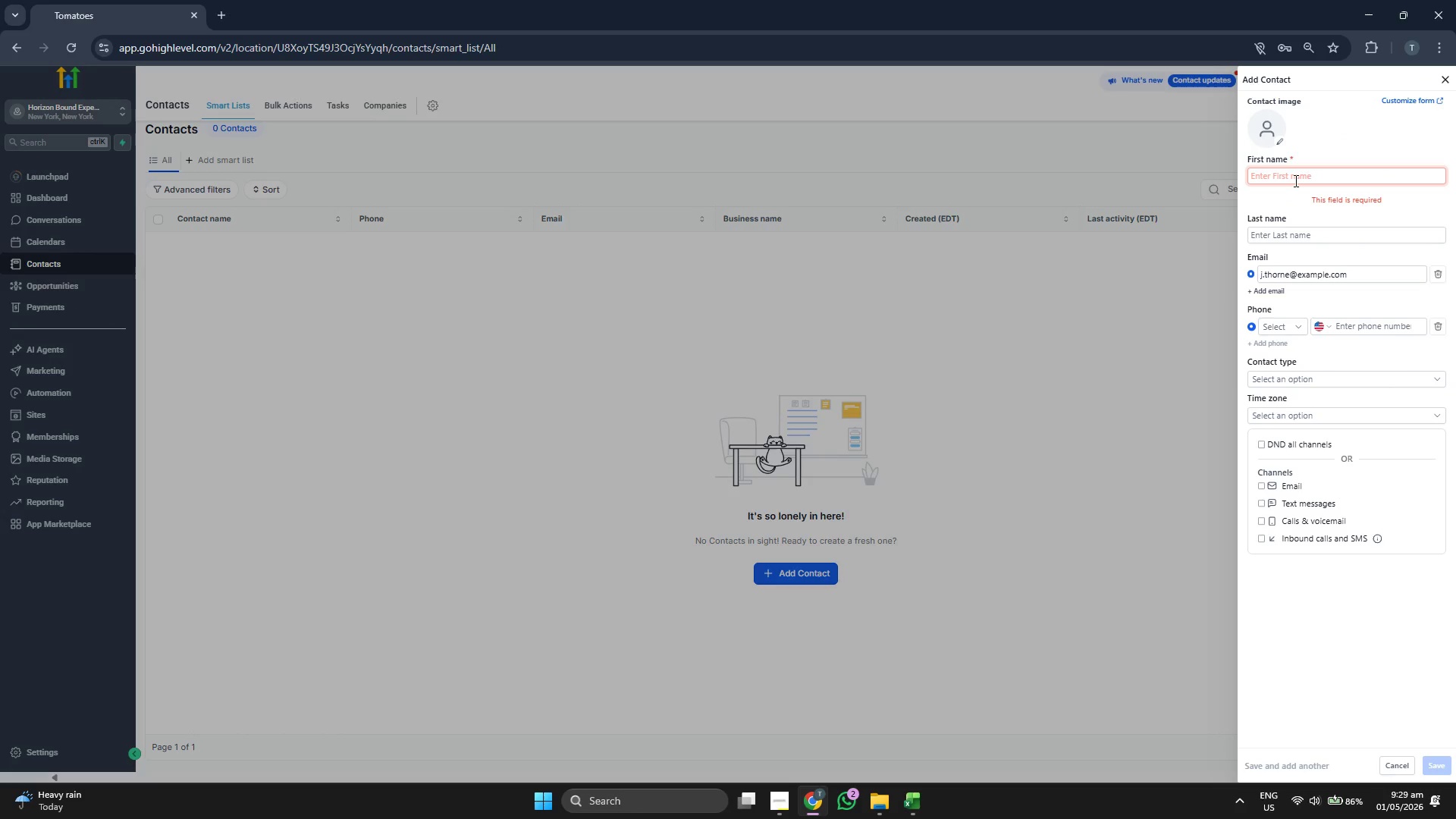 
type(Jess)
 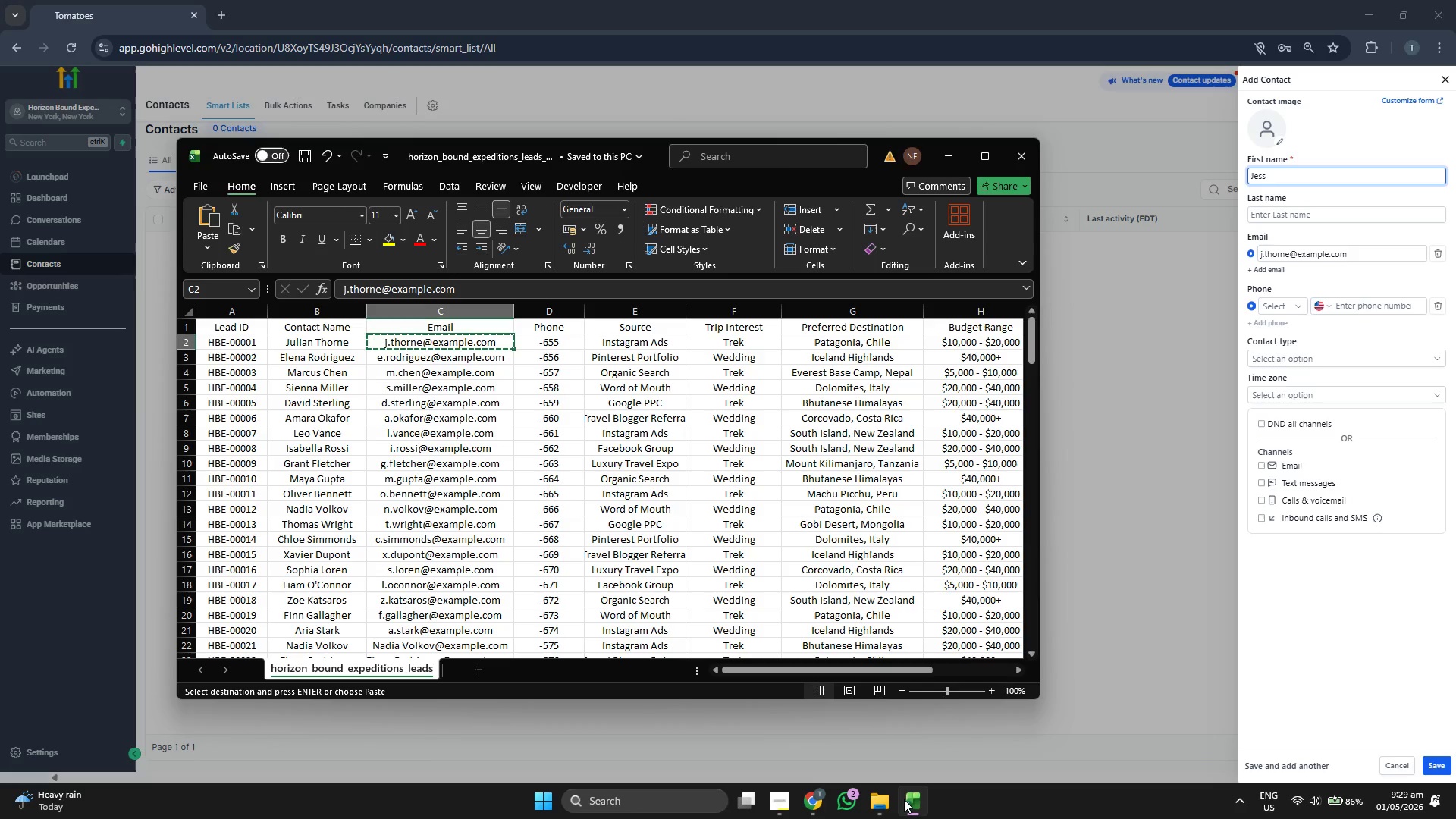 
left_click([904, 799])
 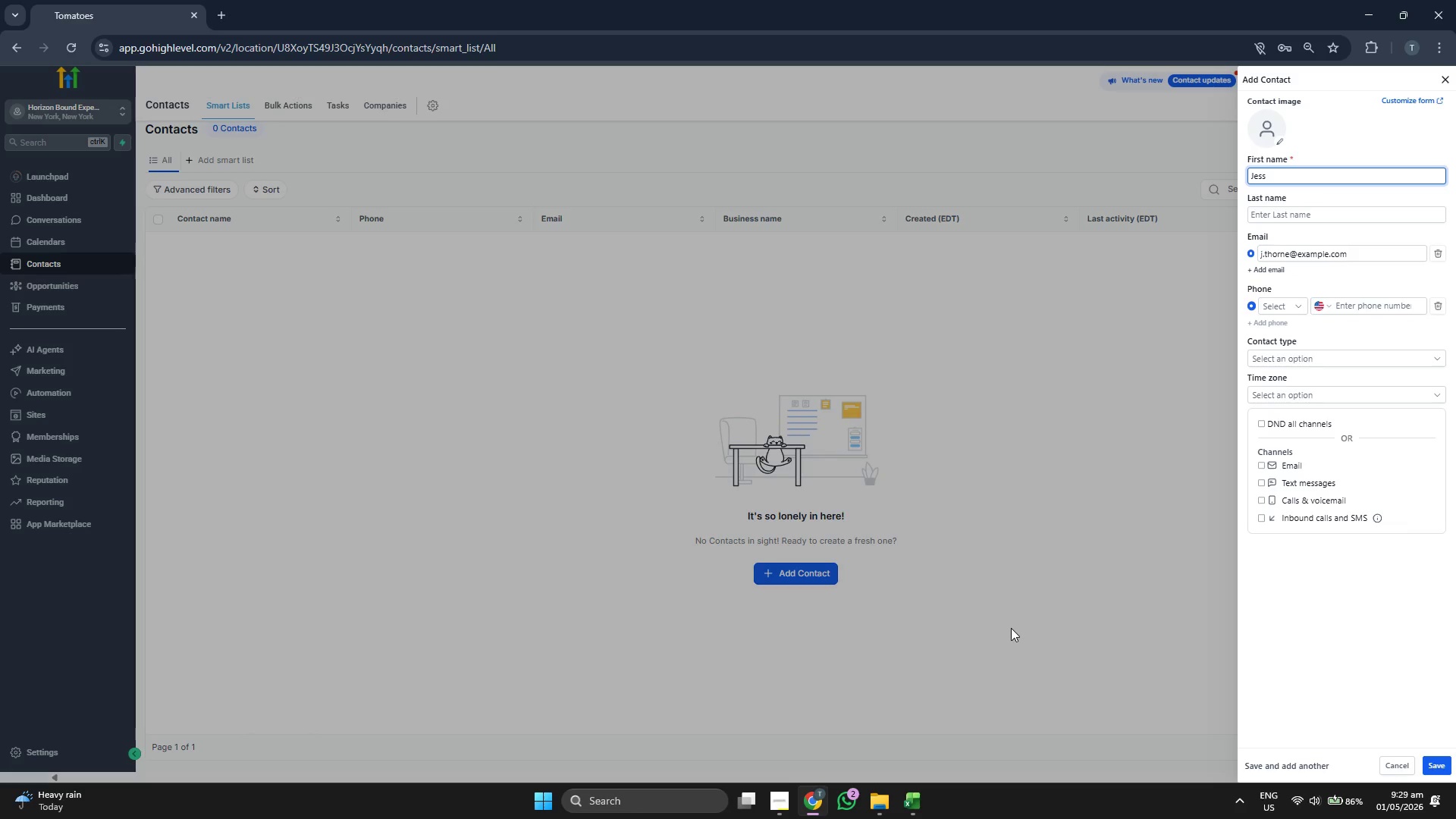 
key(Backspace)
key(Backspace)
key(Backspace)
type(ulain)
key(Backspace)
key(Backspace)
key(Backspace)
type(ian)
key(Tab)
type(Thorne)
 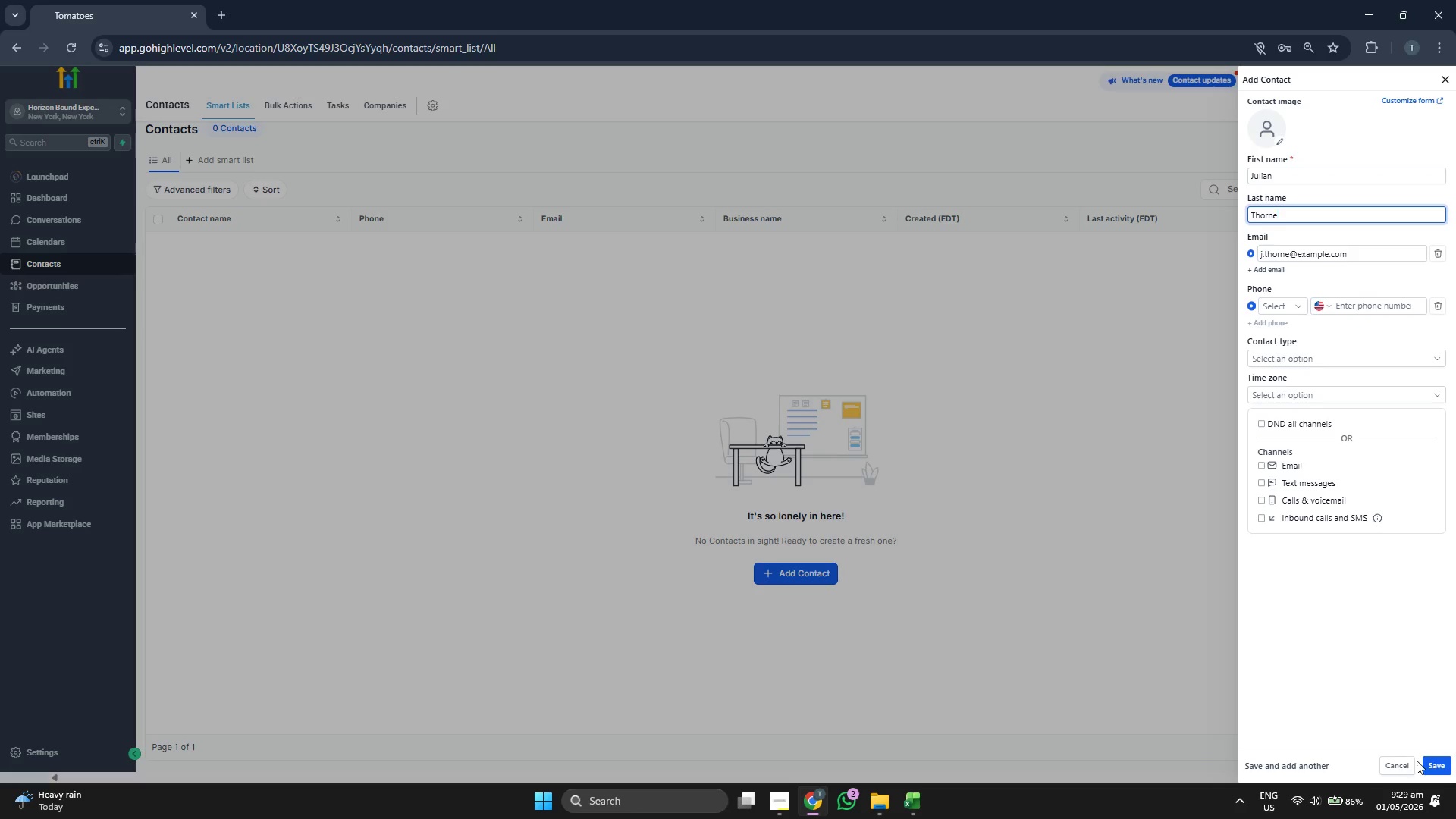 
double_click([1421, 761])
 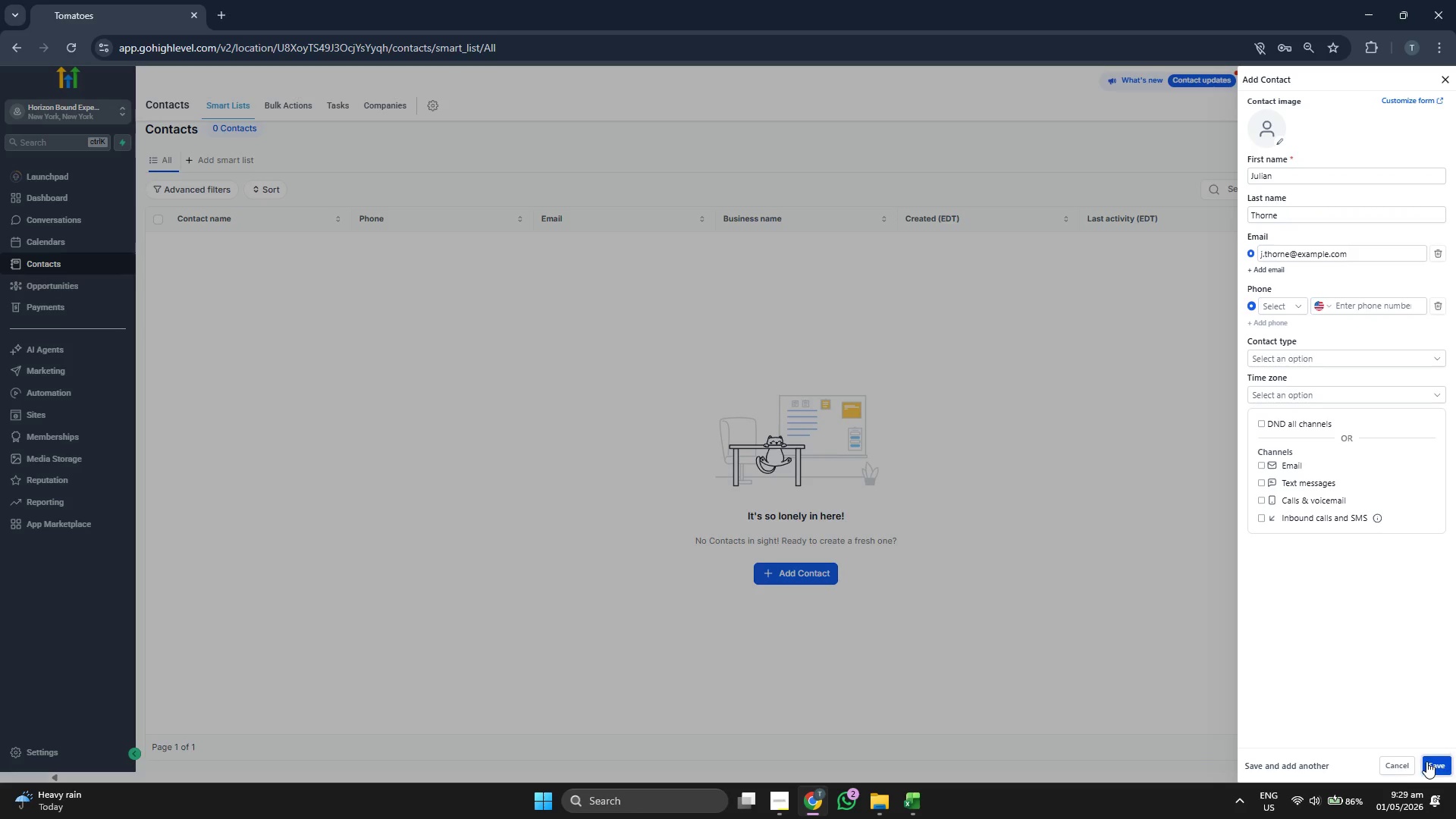 
triple_click([1426, 761])
 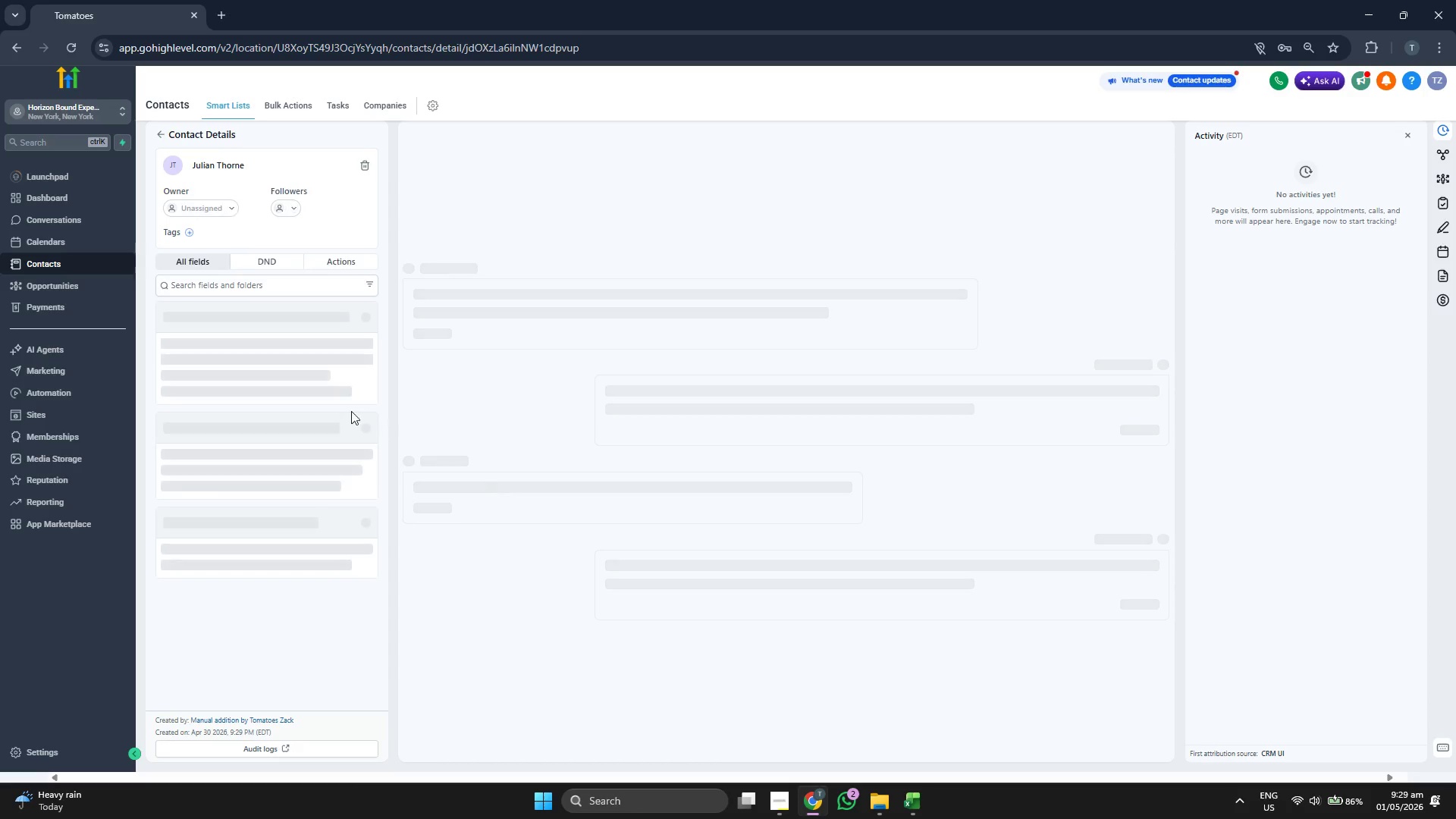 
wait(5.5)
 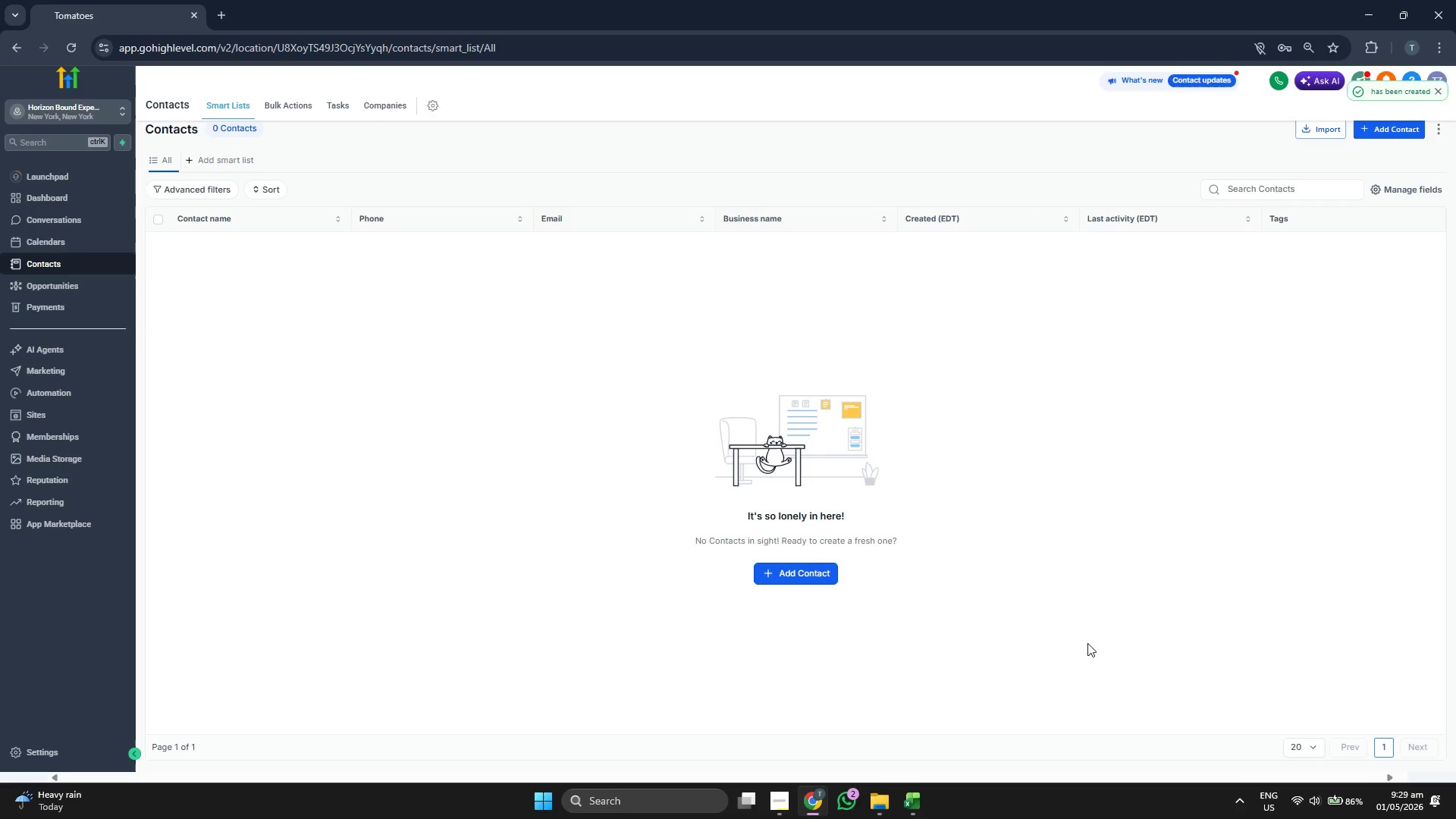 
scroll: coordinate [323, 387], scroll_direction: down, amount: 1.0
 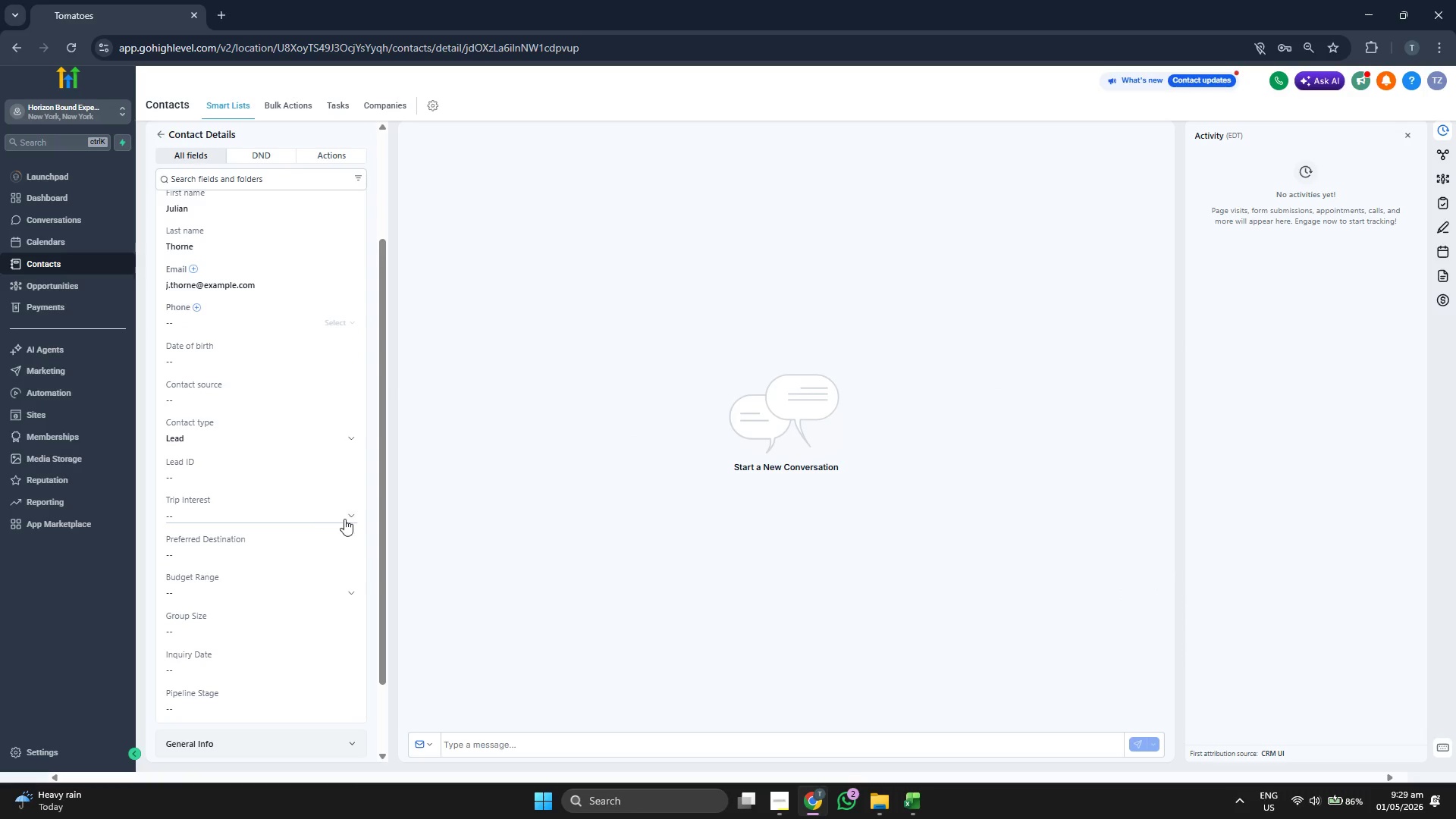 
left_click([916, 799])
 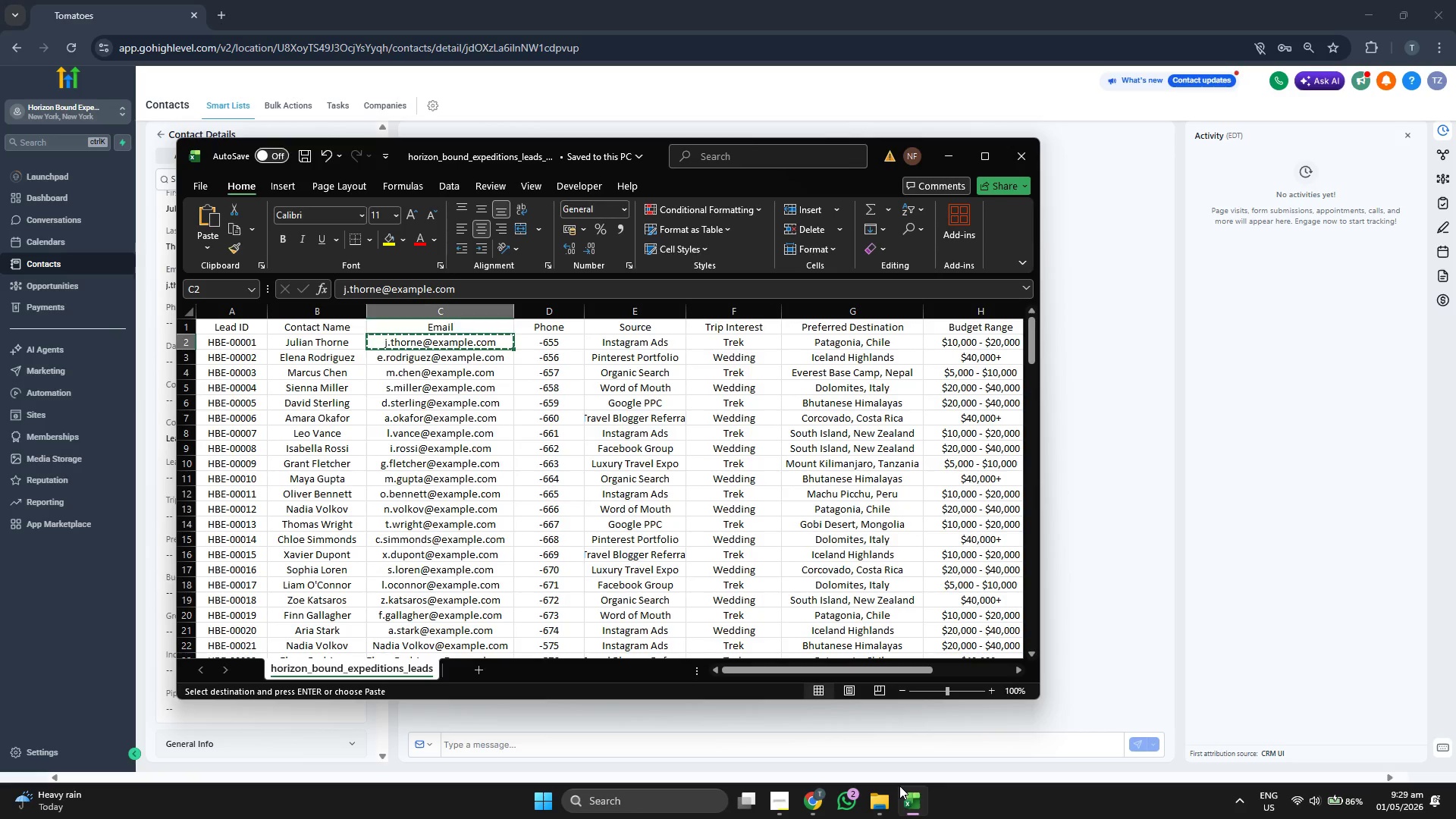 
key(ArrowRight)
 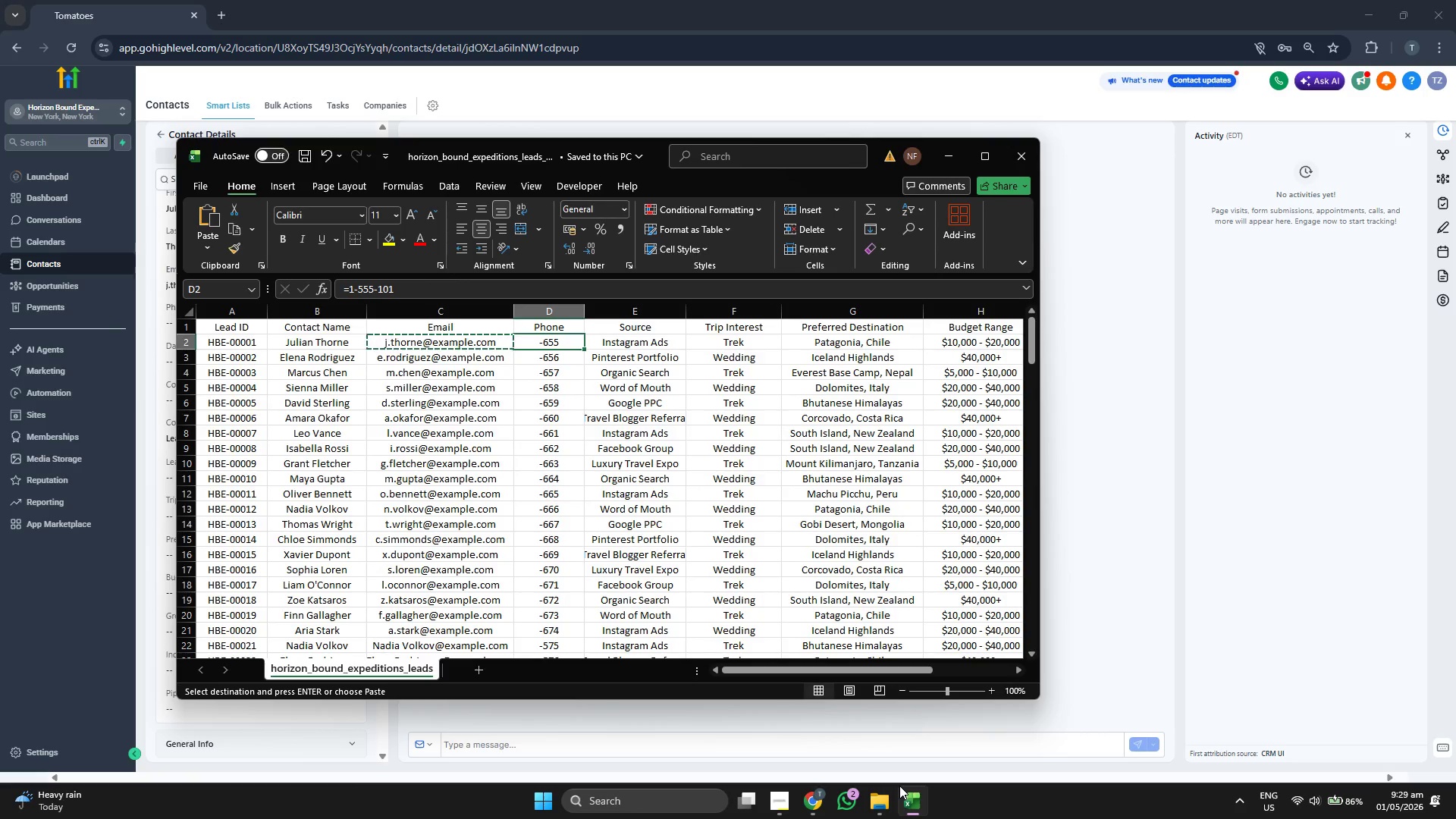 
key(ArrowRight)
 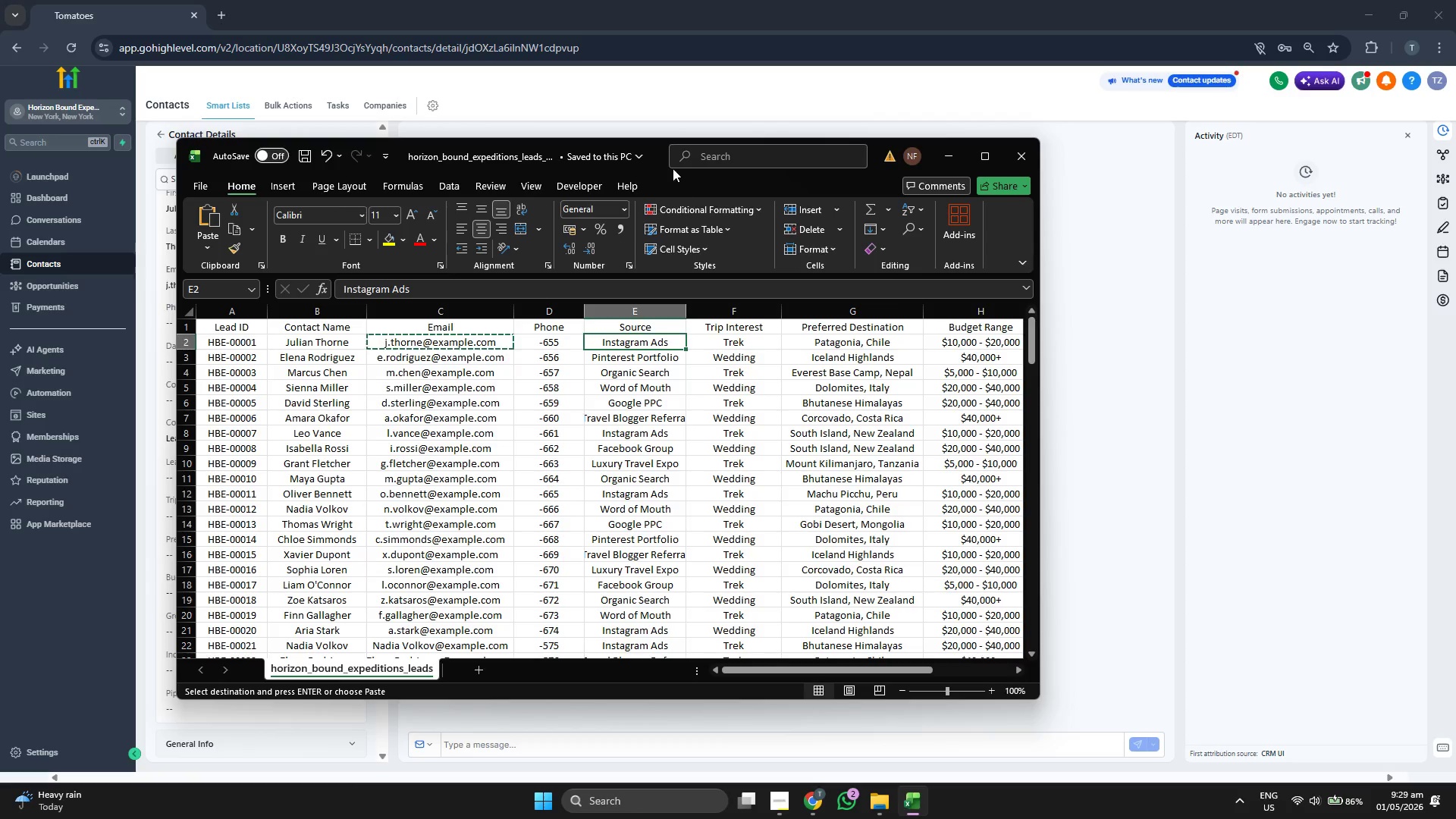 
left_click_drag(start_coordinate=[657, 150], to_coordinate=[890, 136])
 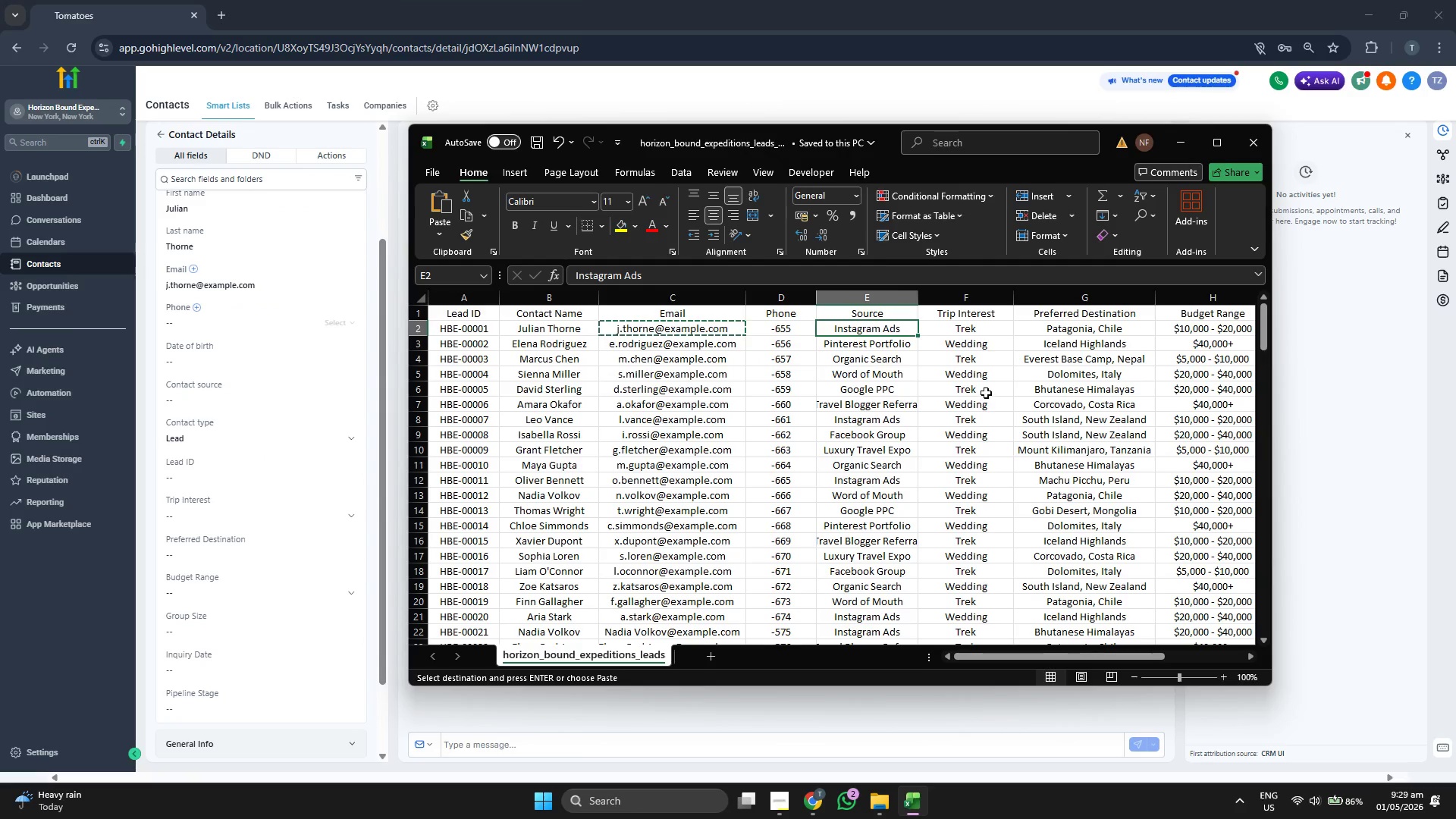 
key(Control+C)
 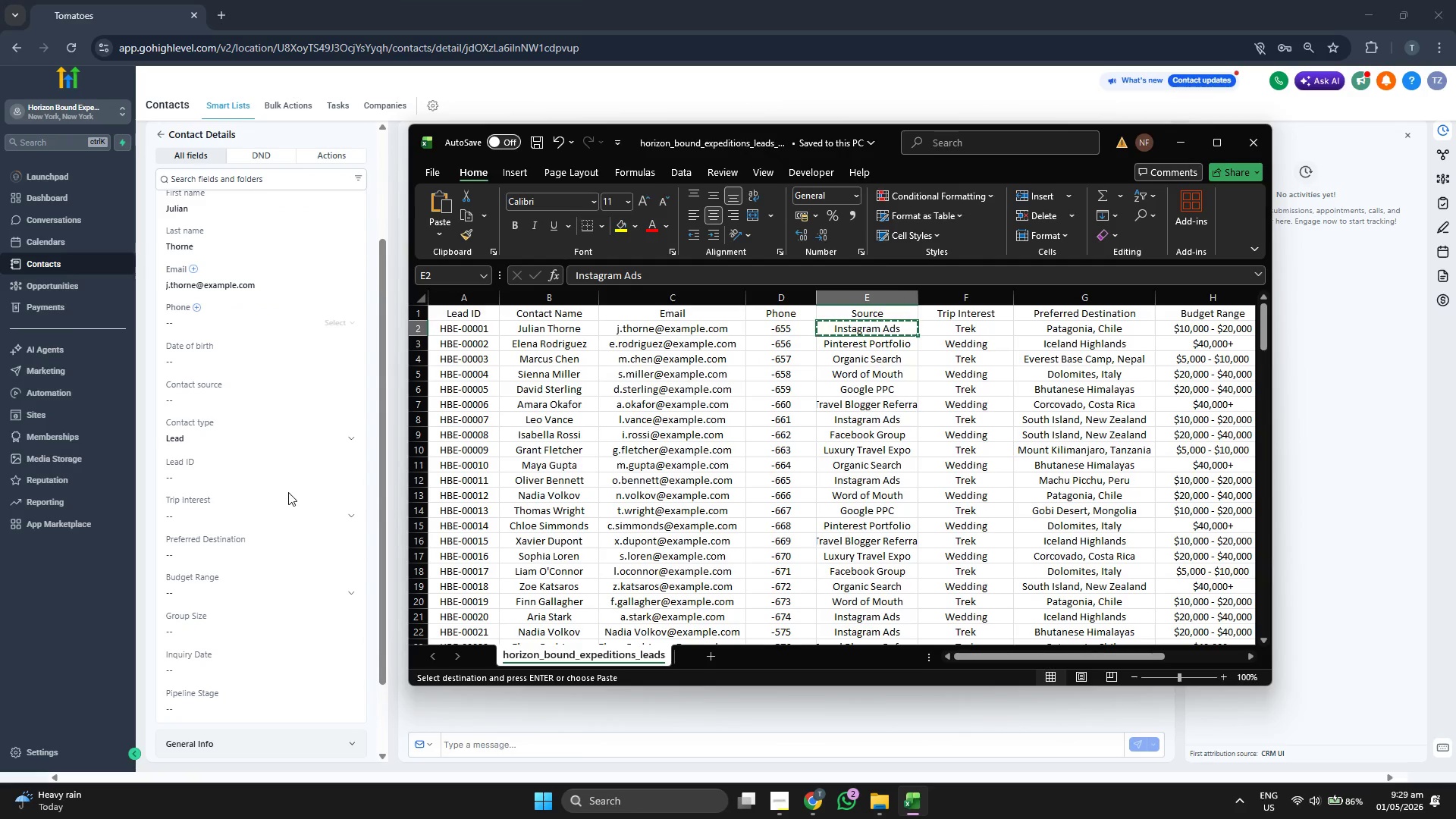 
left_click([270, 406])
 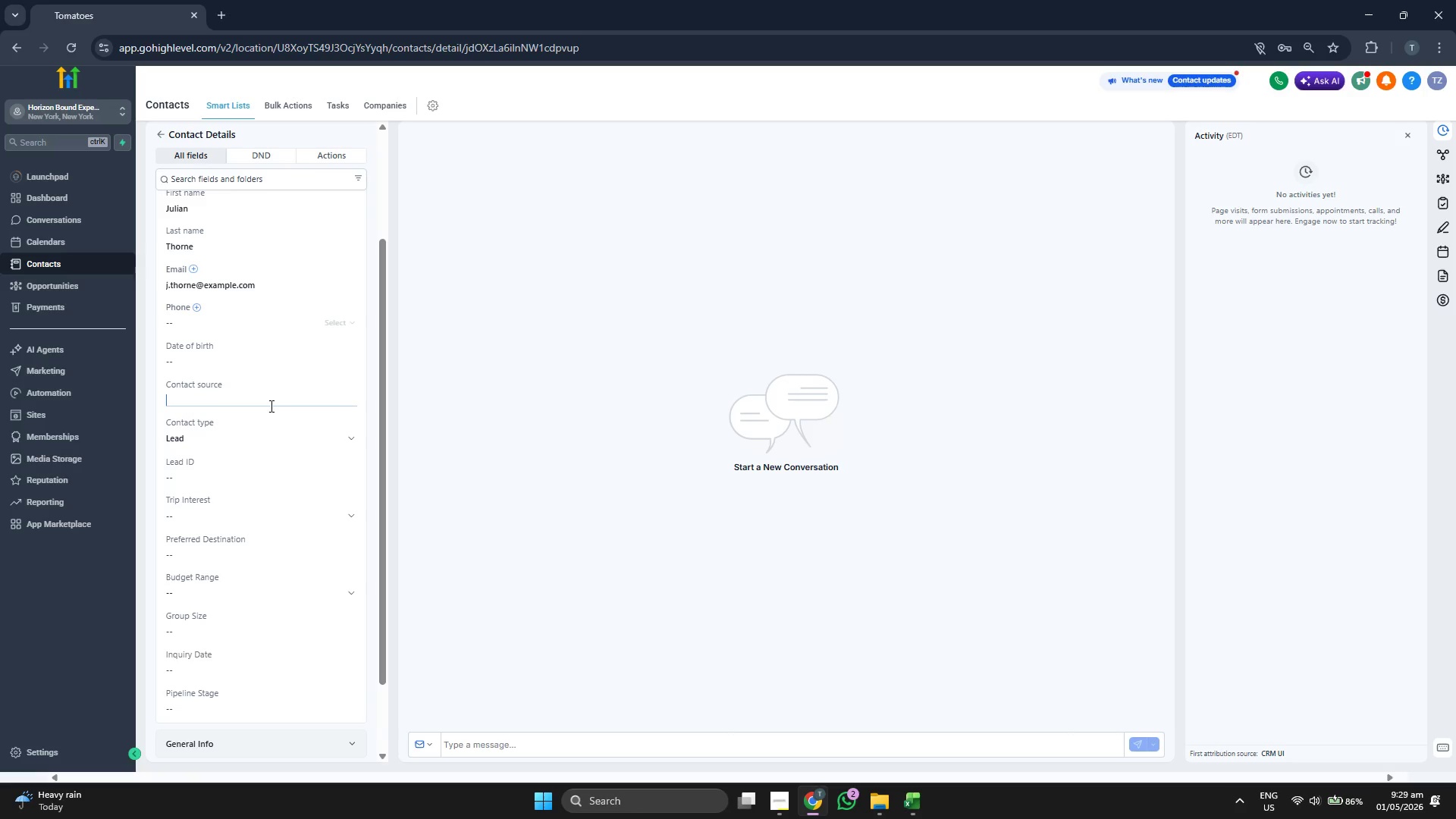 
key(Control+ControlLeft)
 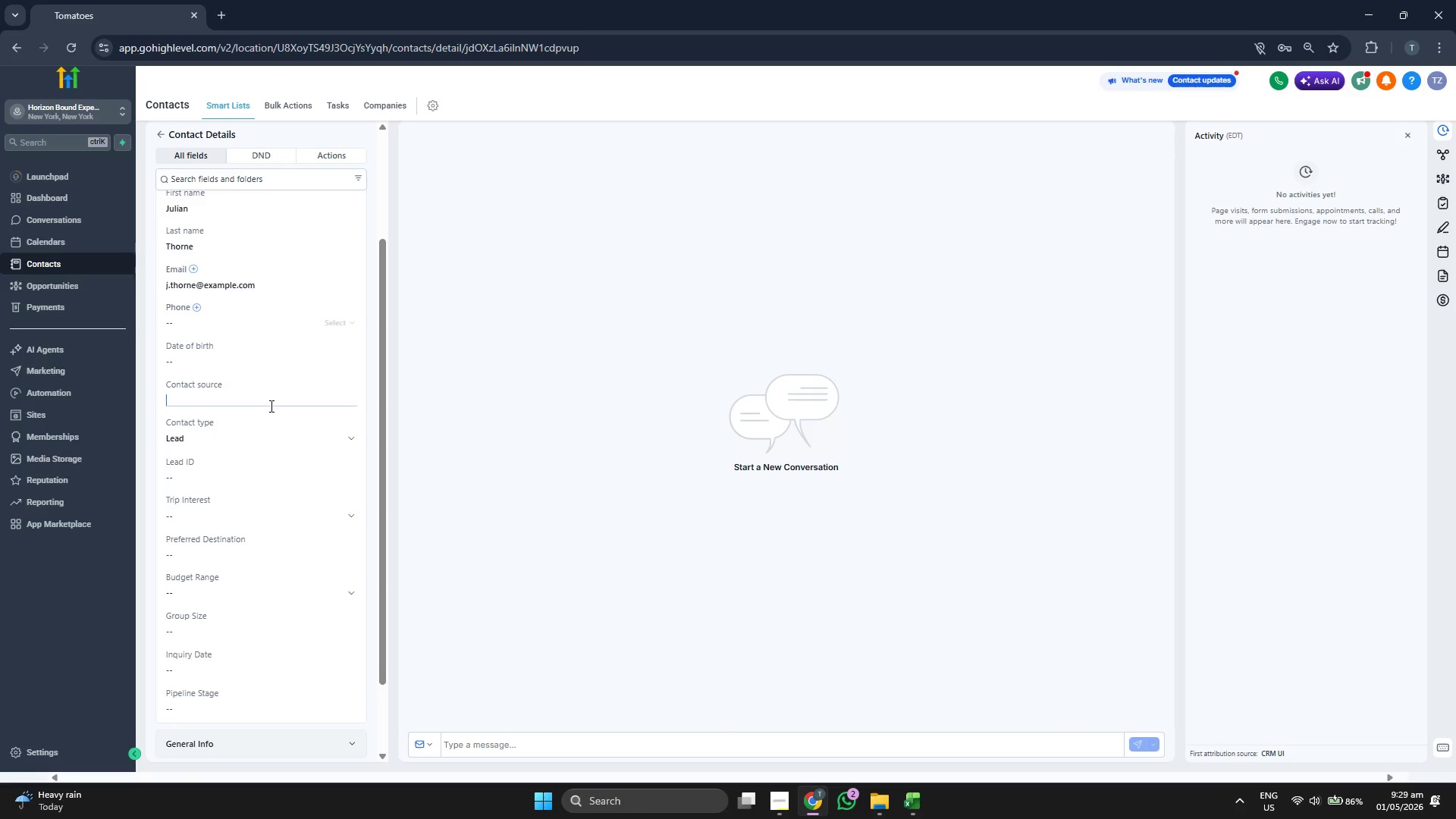 
key(Control+V)
 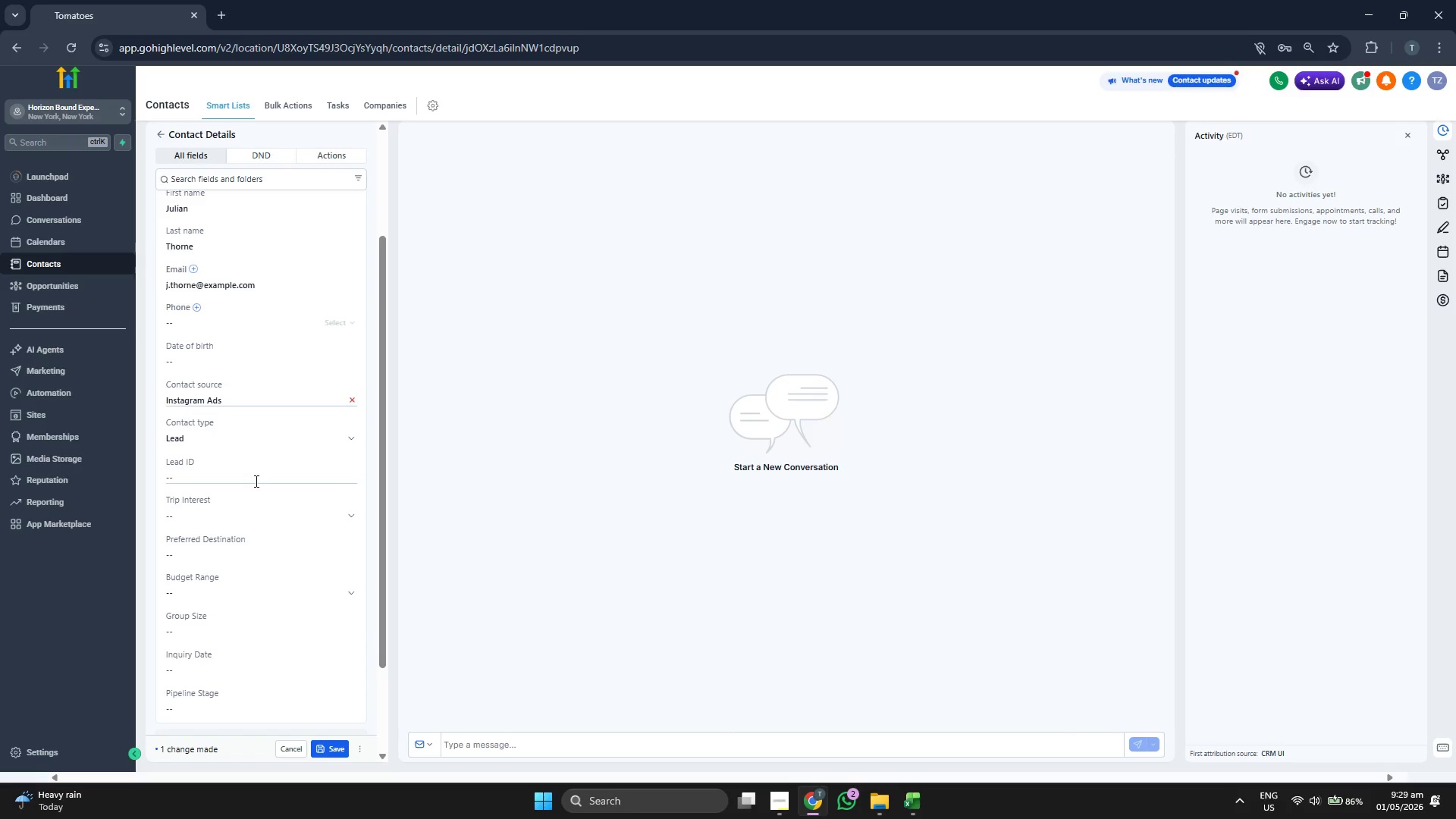 
left_click([254, 510])
 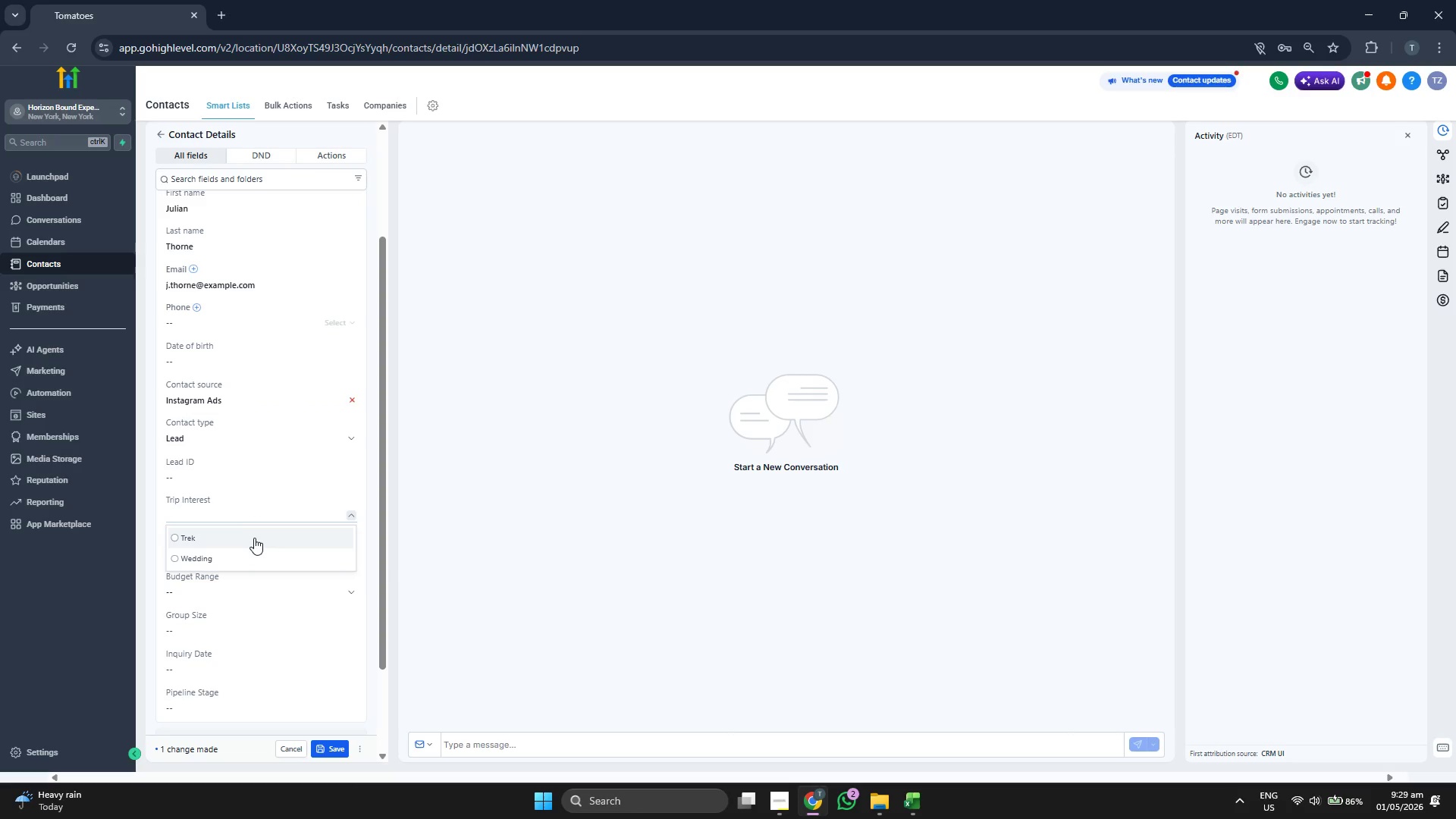 
left_click([254, 538])
 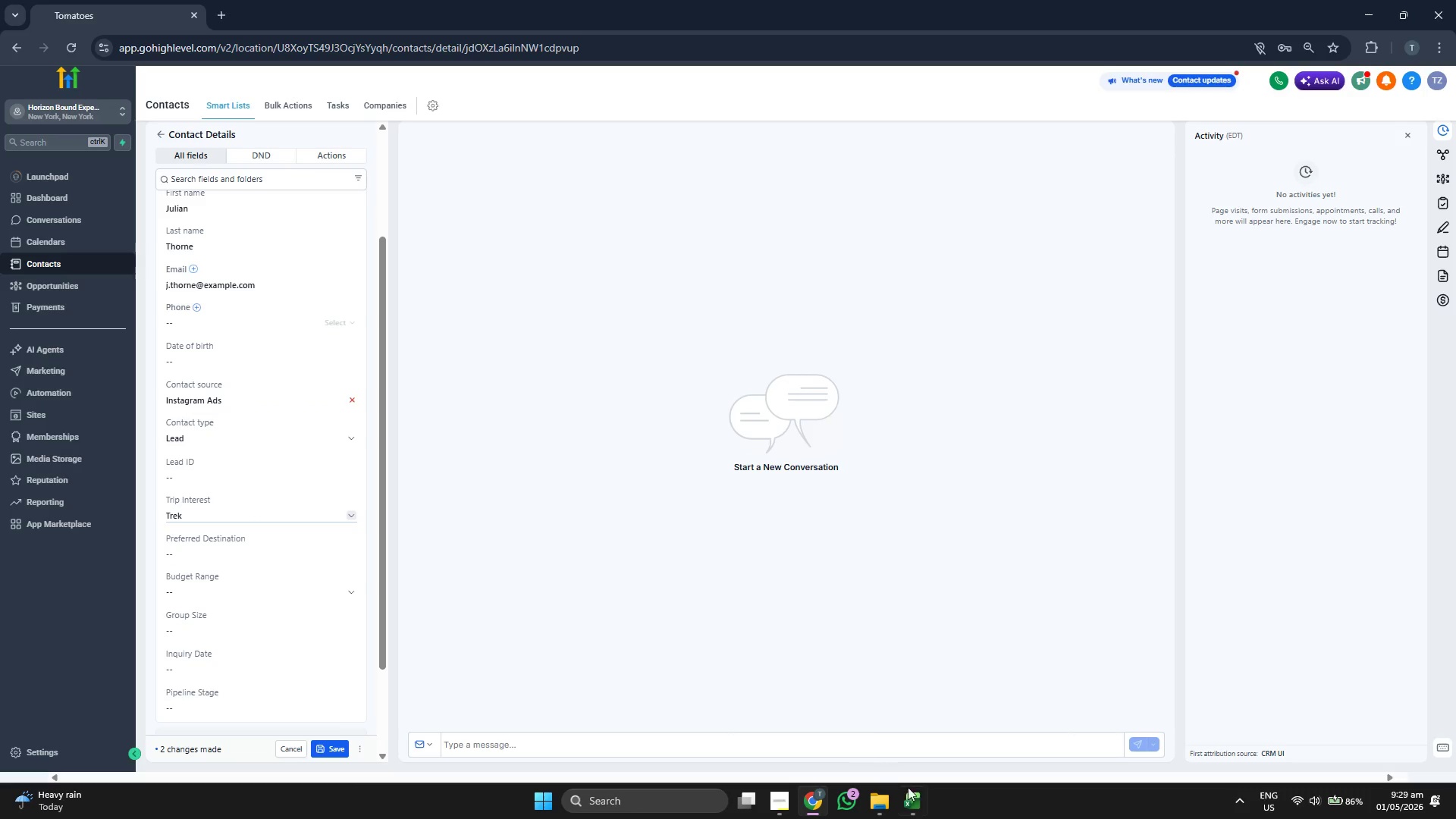 
left_click([923, 801])
 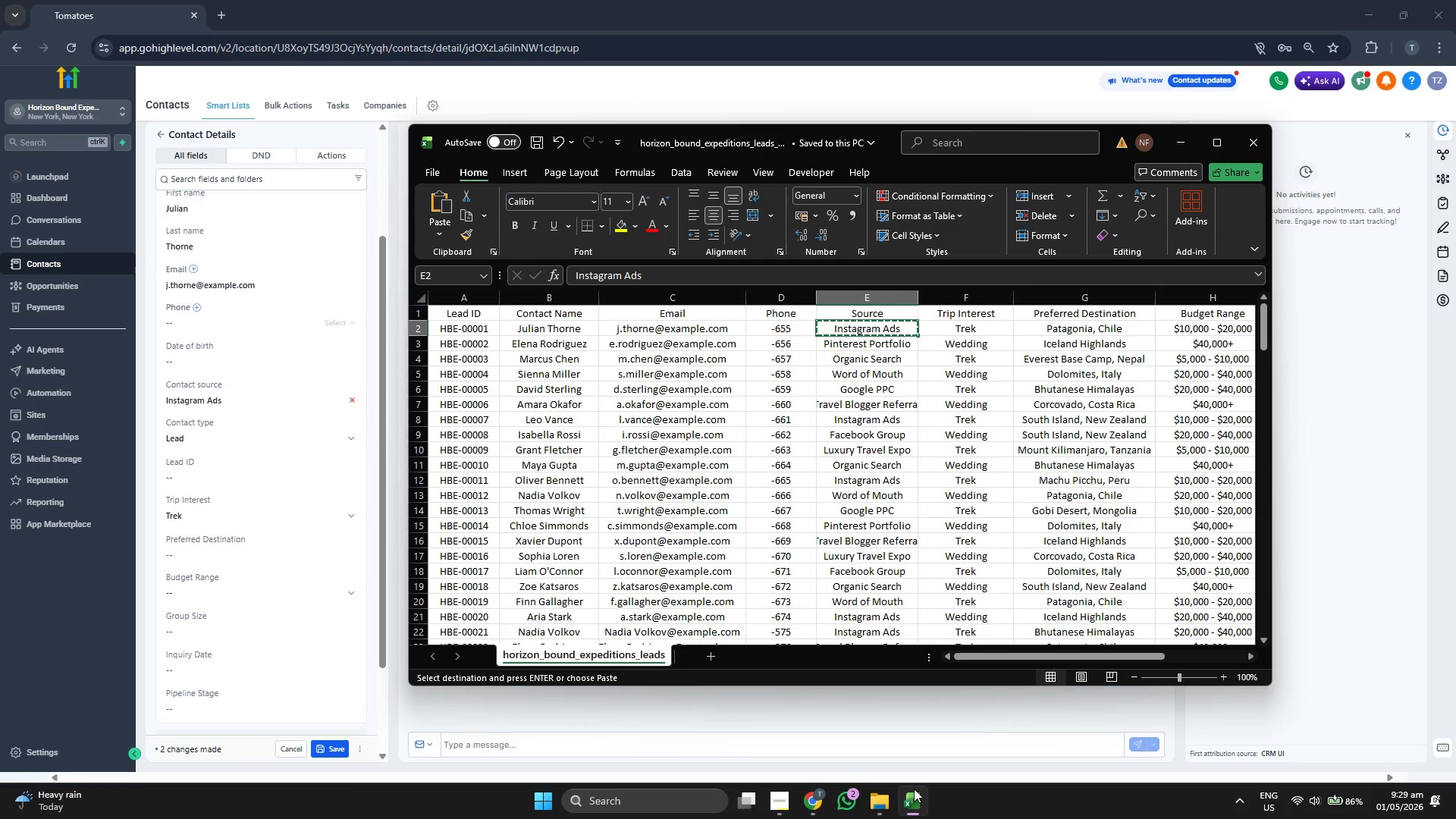 
key(ArrowLeft)
 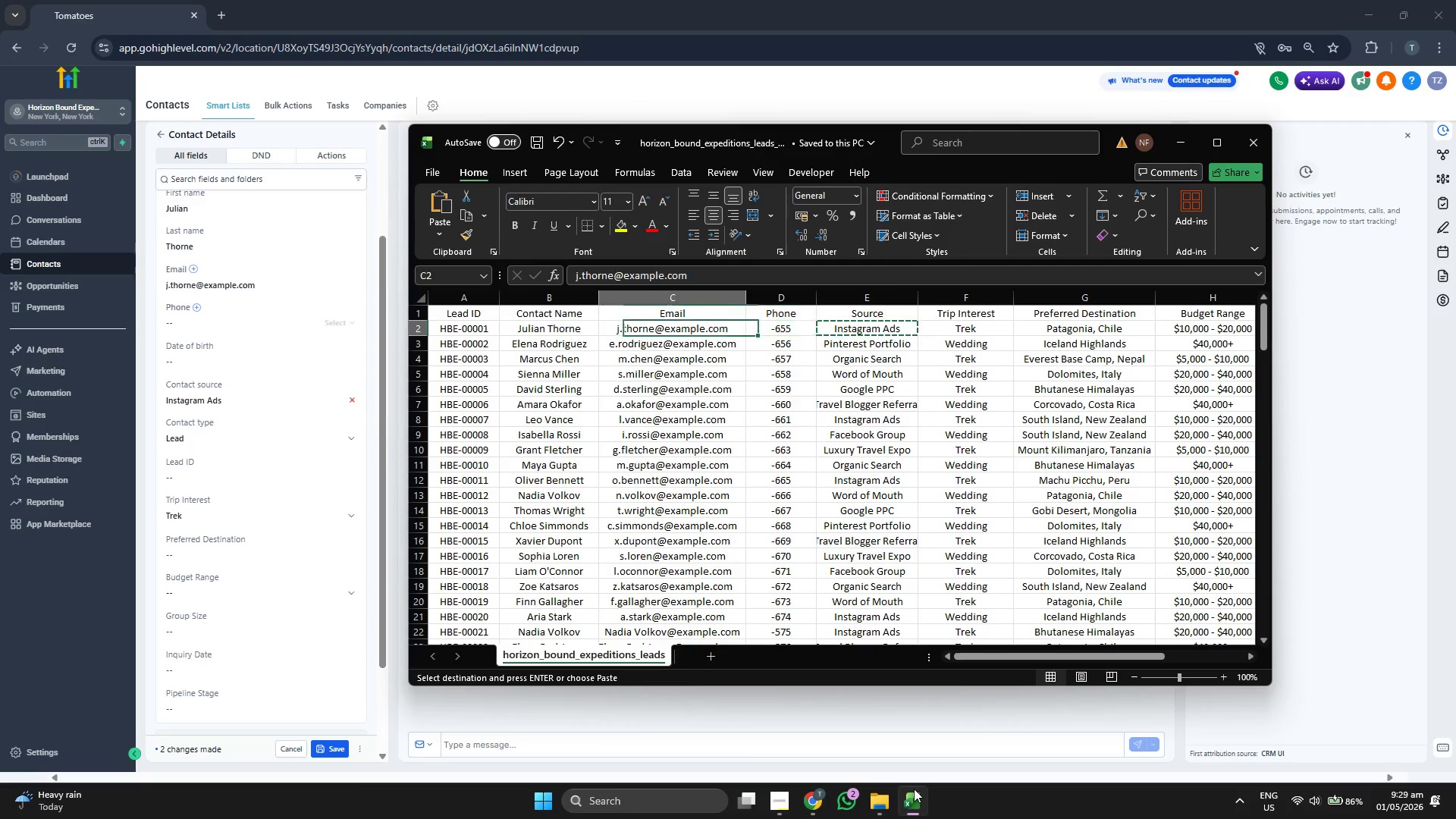 
key(ArrowLeft)
 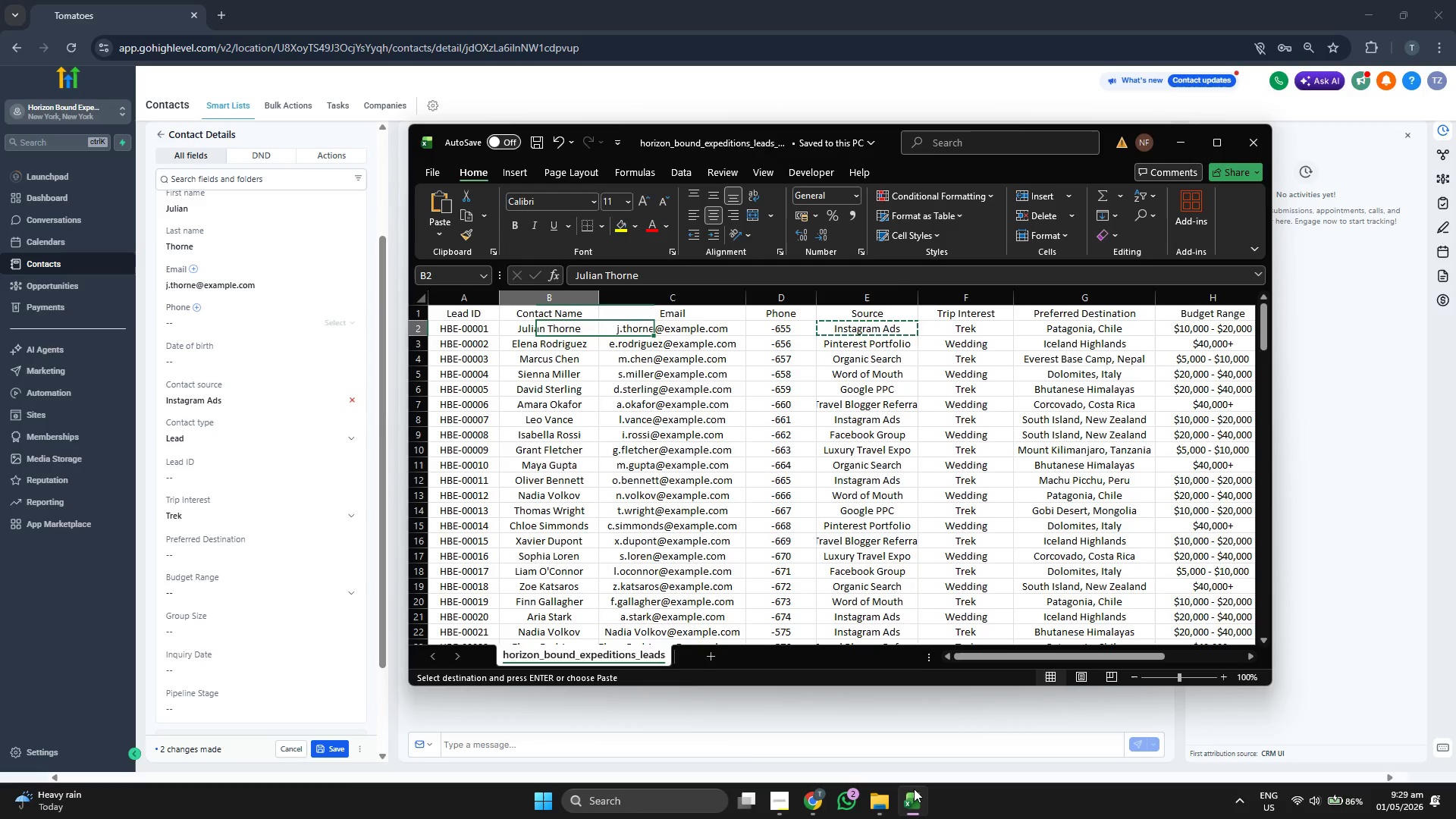 
key(ArrowLeft)
 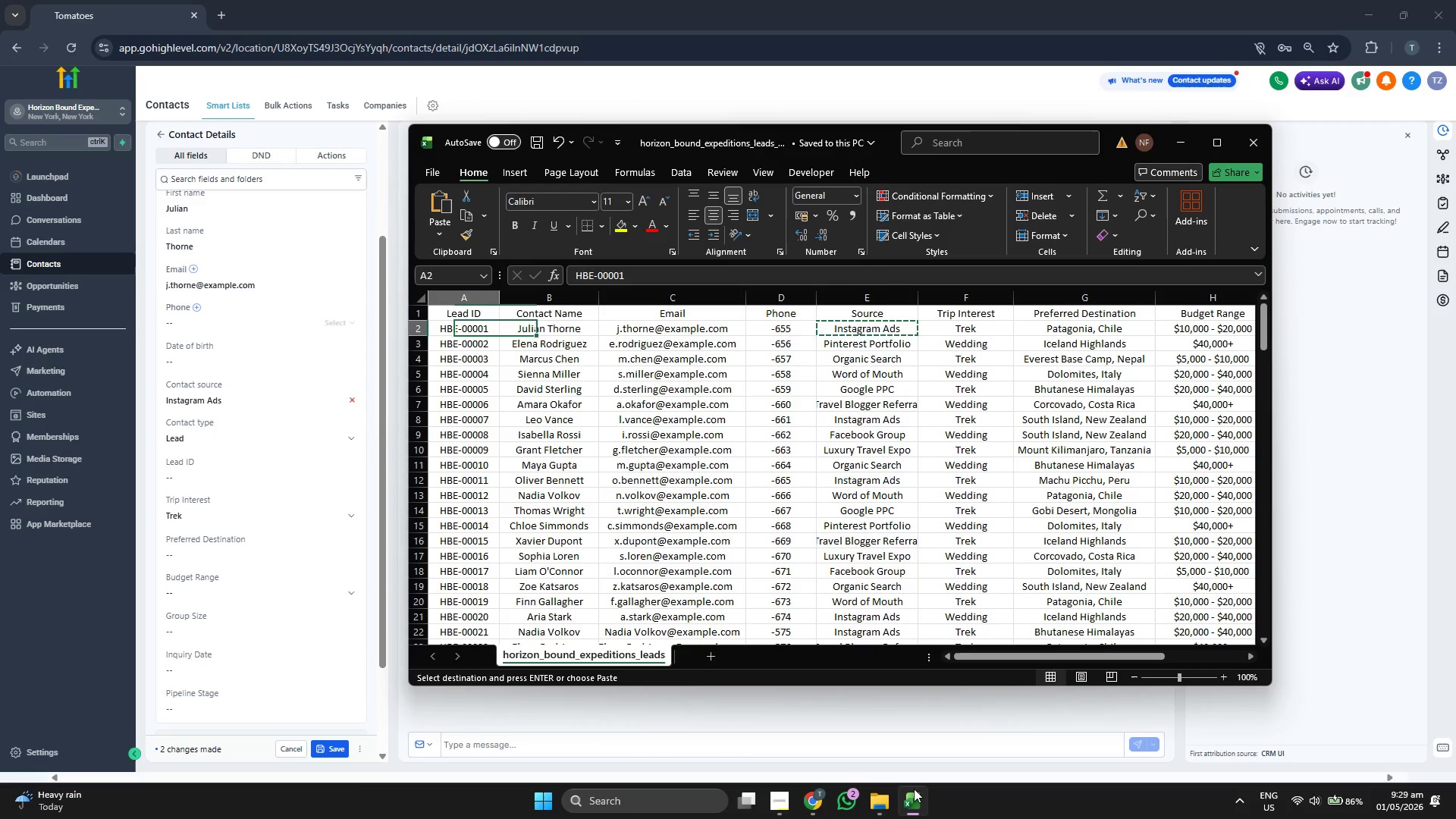 
key(ArrowLeft)
 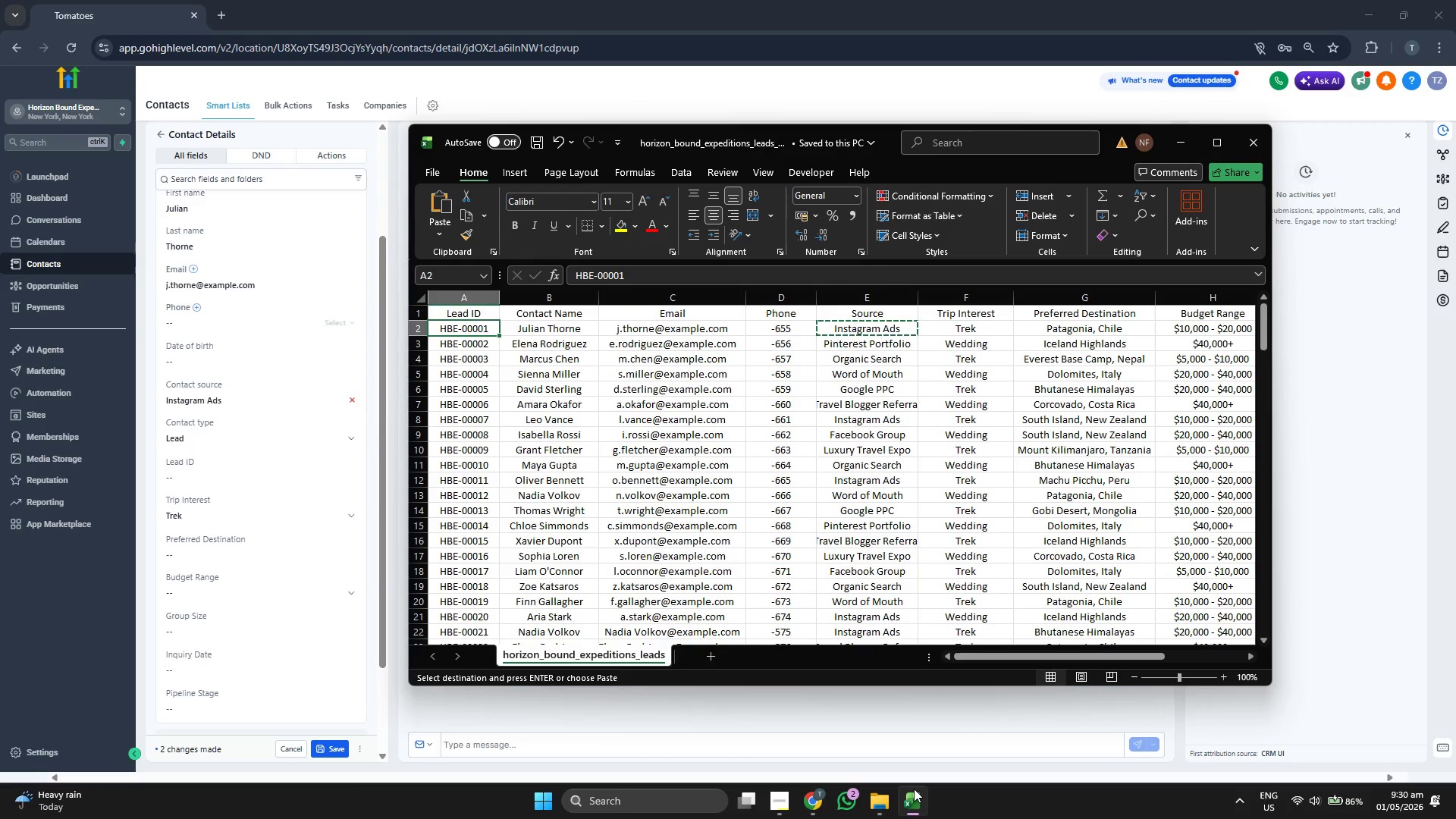 
key(Control+ControlLeft)
 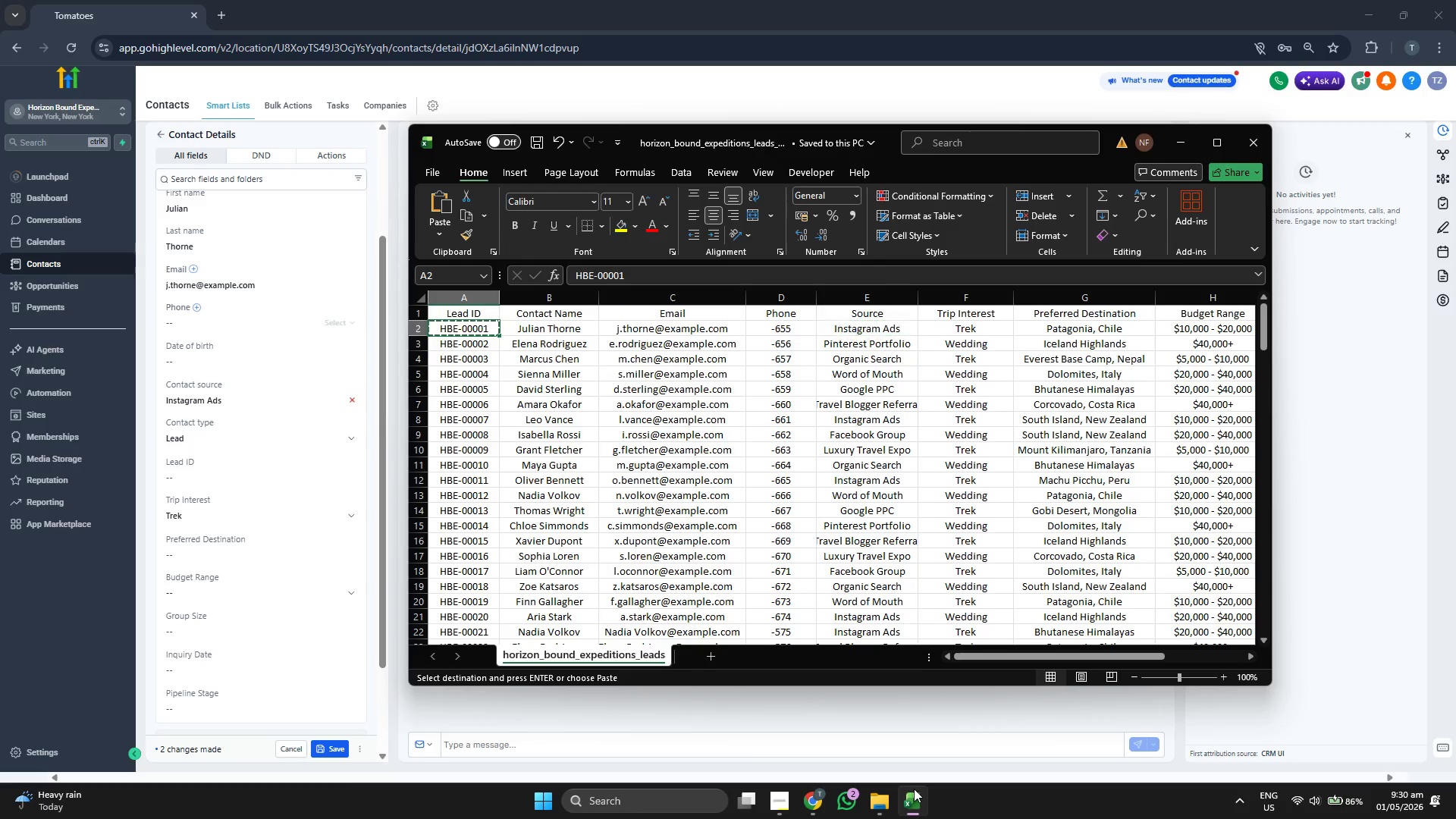 
key(Control+C)
 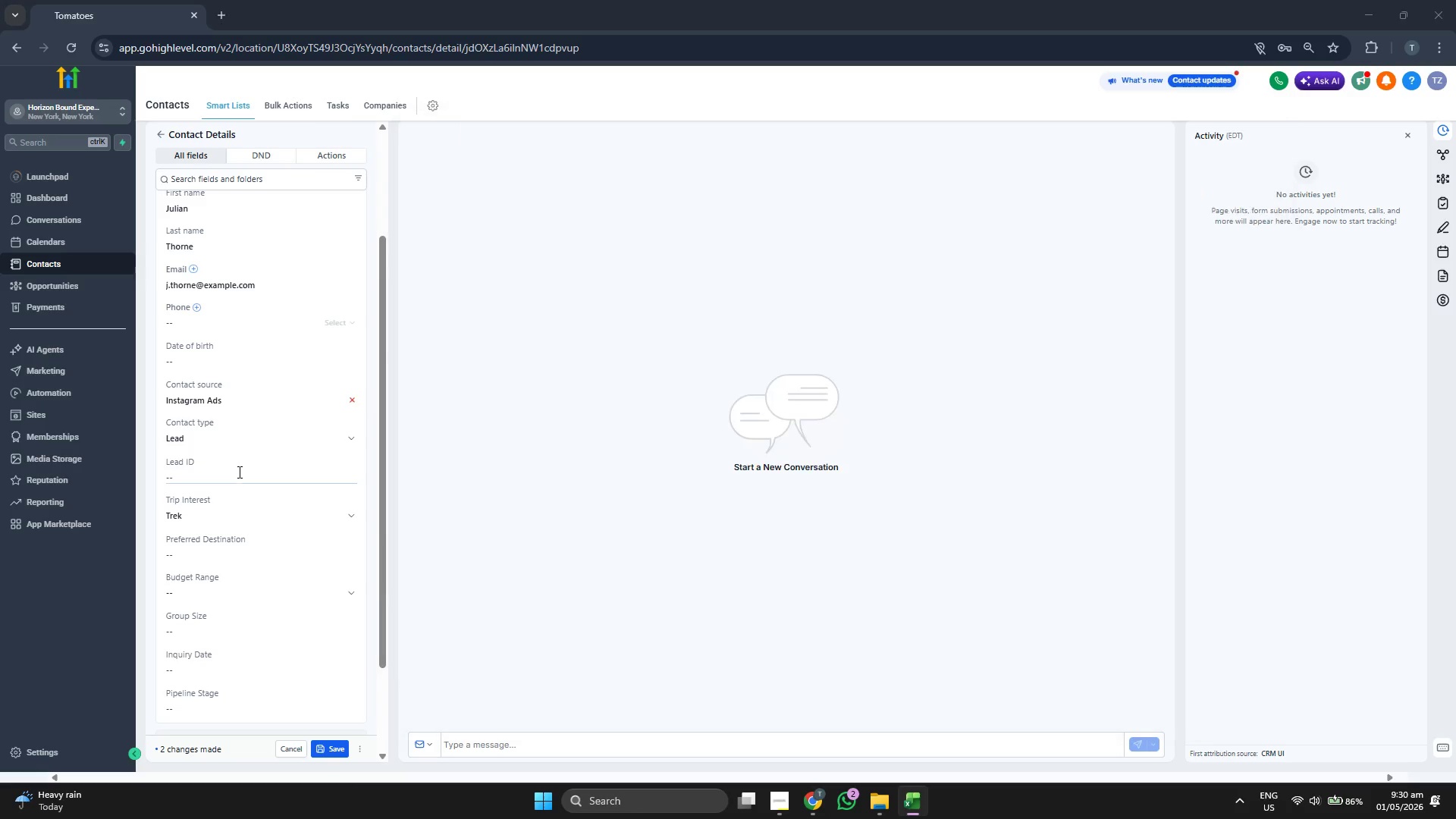 
key(Control+ControlLeft)
 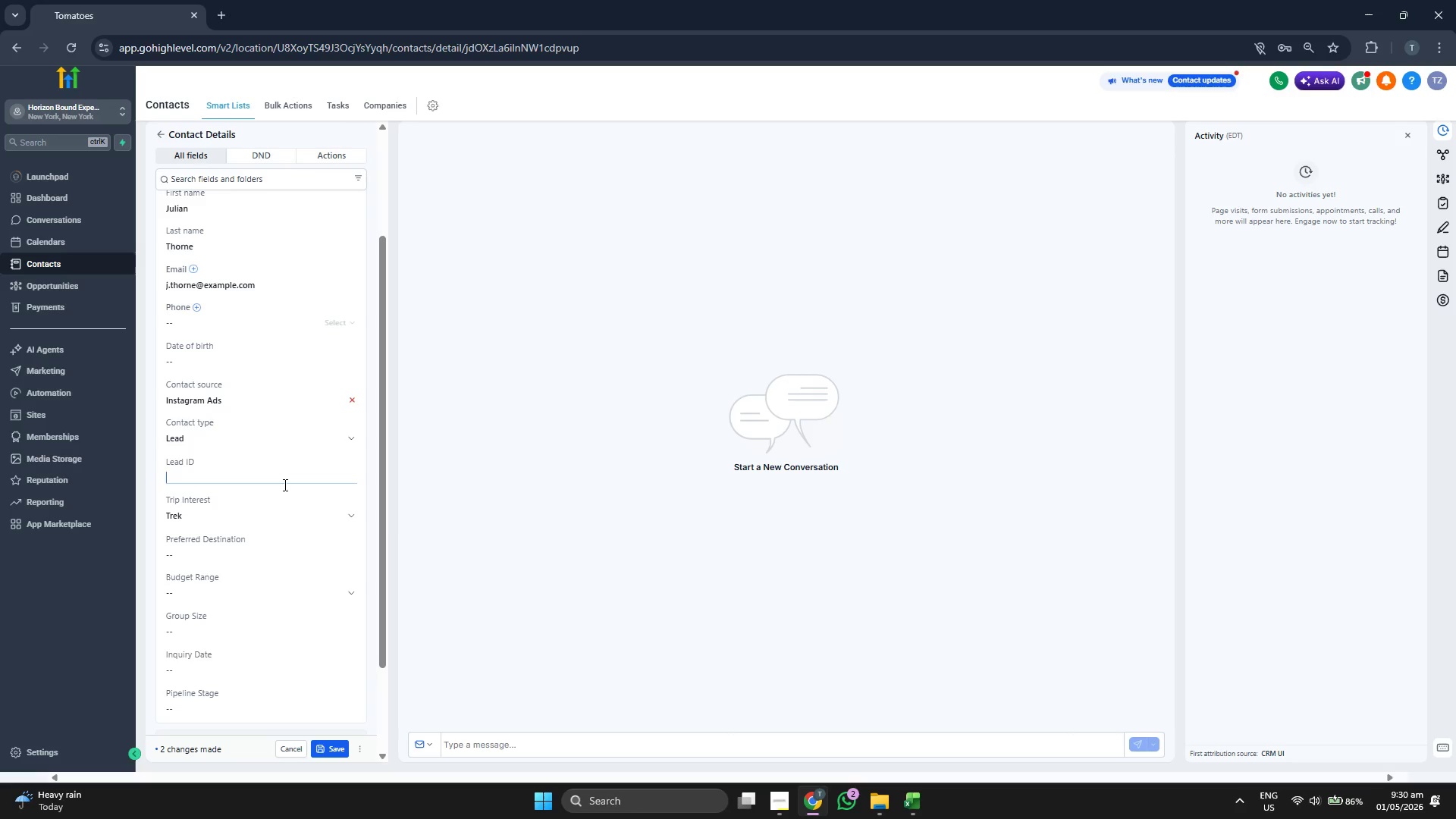 
key(Control+V)
 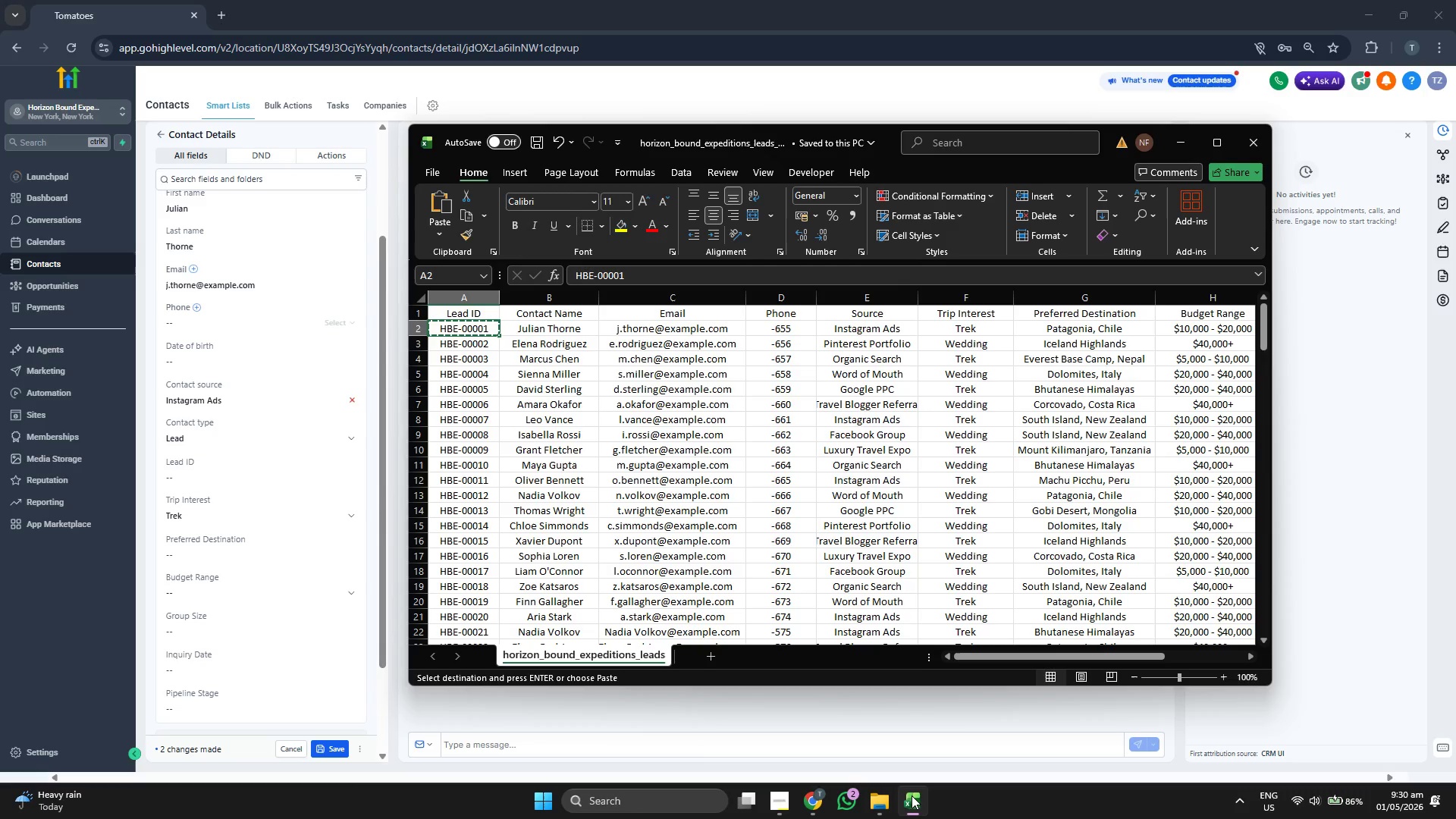 
wait(6.61)
 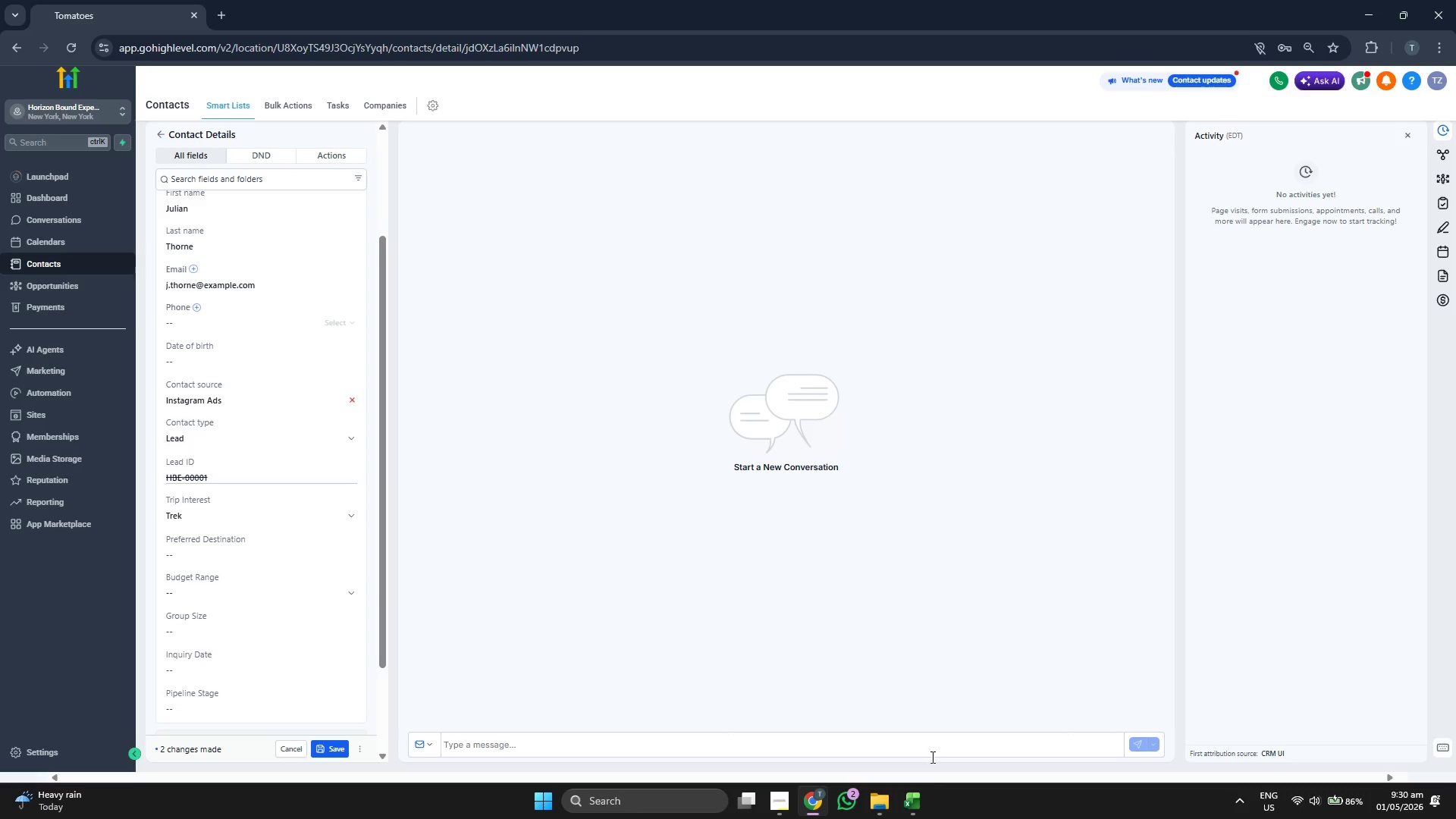 
double_click([290, 479])
 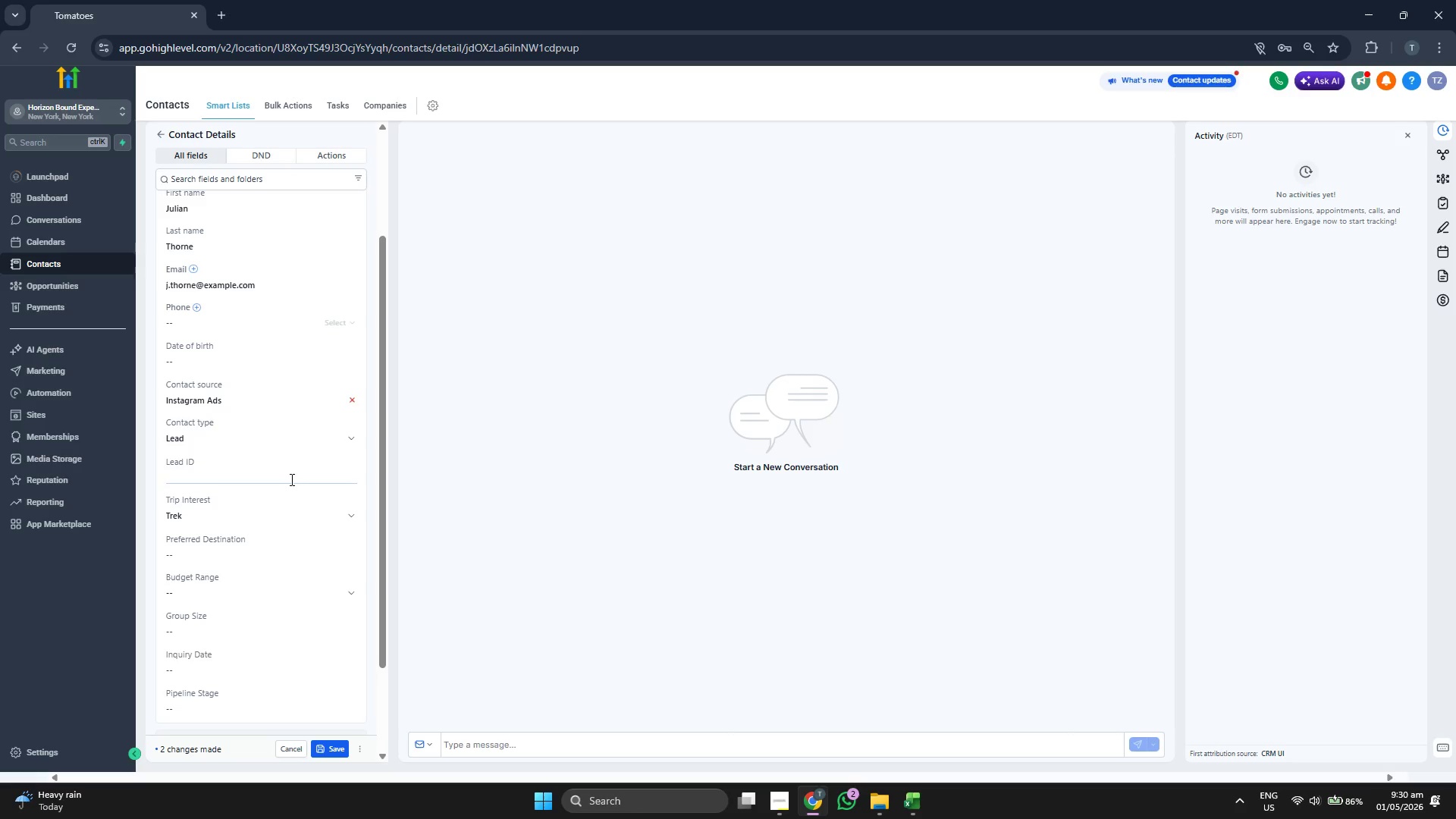 
key(Control+ControlLeft)
 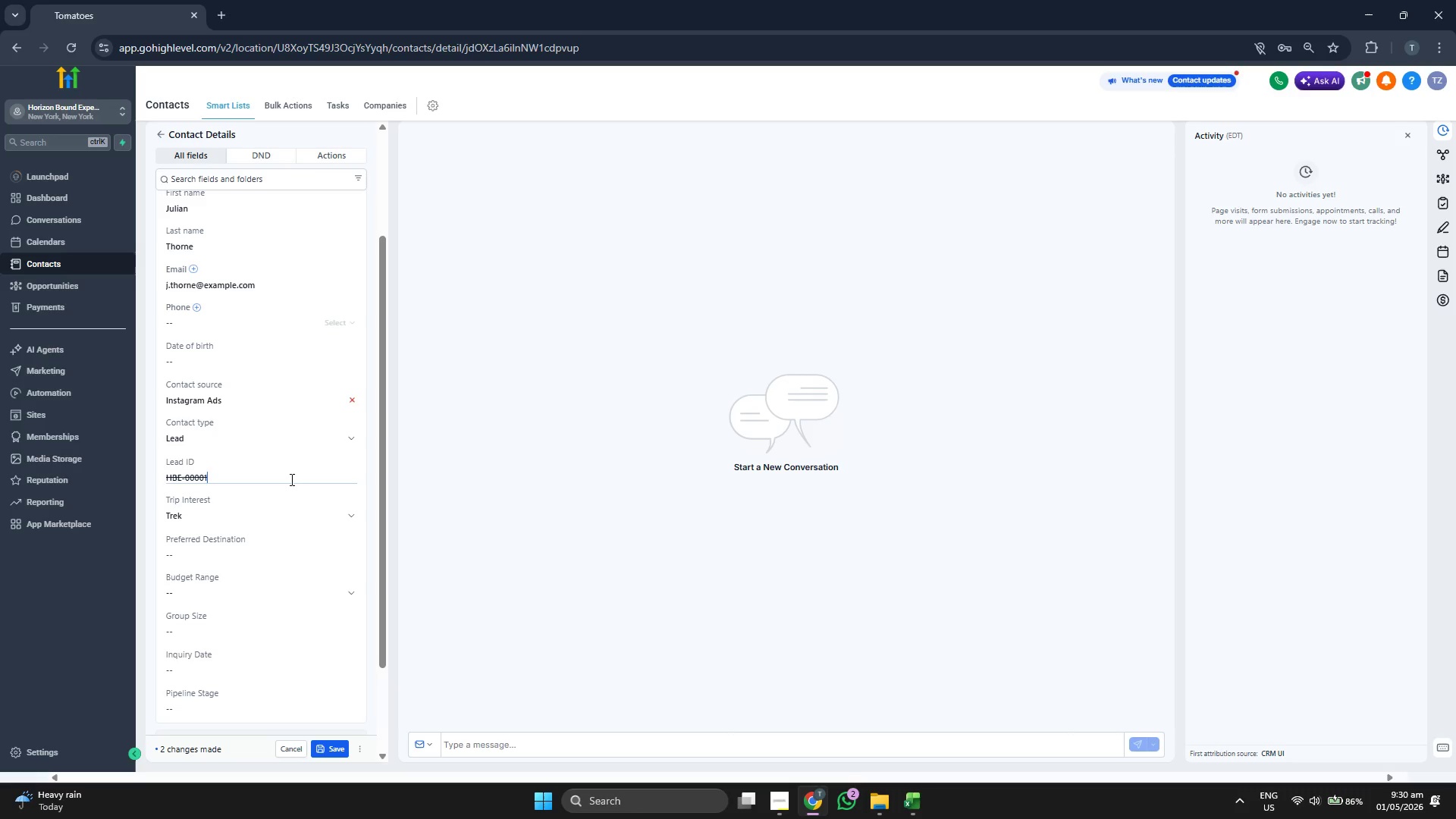 
key(Control+V)
 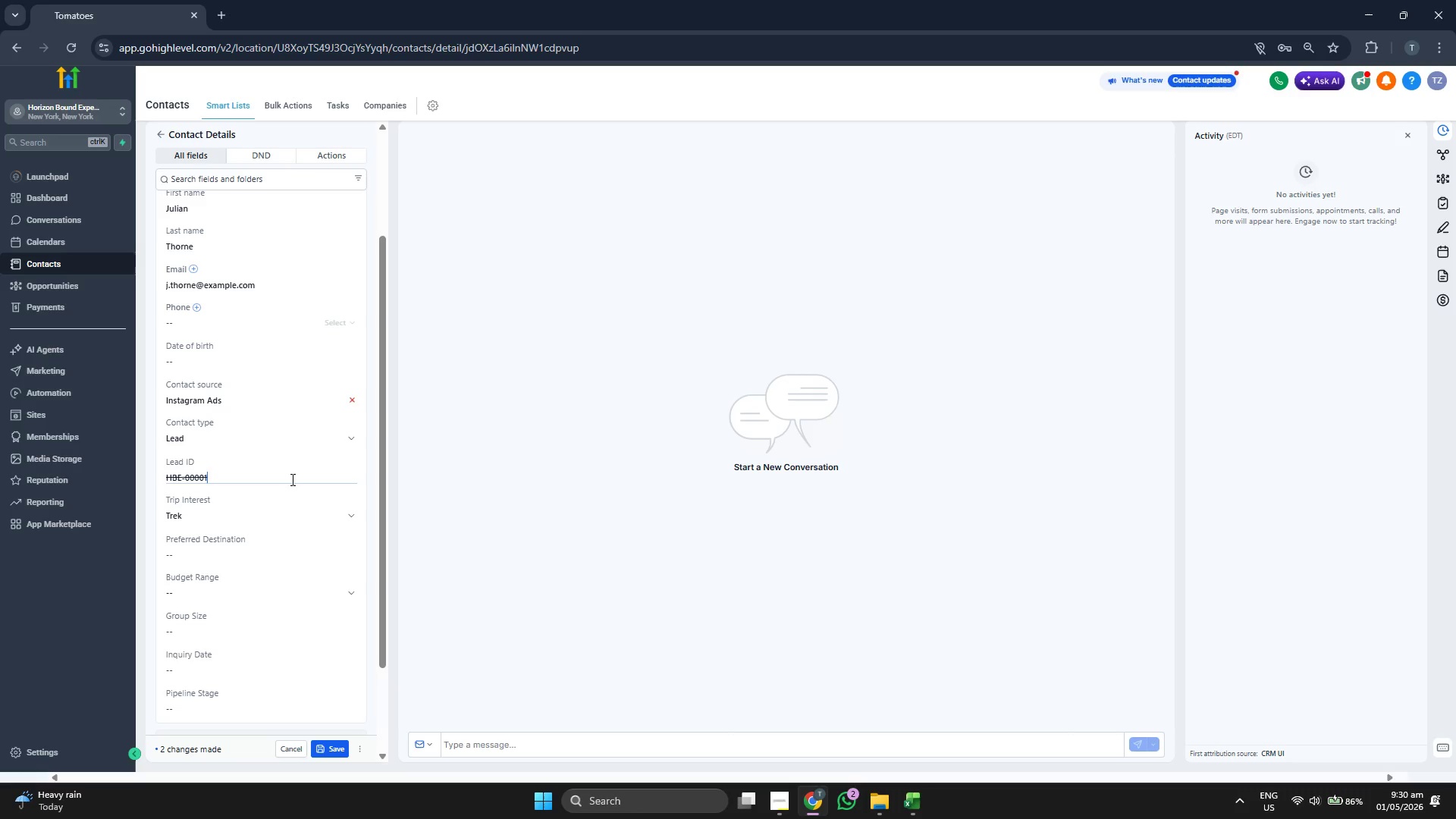 
key(Backspace)
key(Backspace)
key(Backspace)
key(Backspace)
key(Backspace)
key(Backspace)
key(Backspace)
key(Backspace)
key(Backspace)
type(HG)
key(Backspace)
key(Backspace)
type(HB)
key(Backspace)
key(Backspace)
 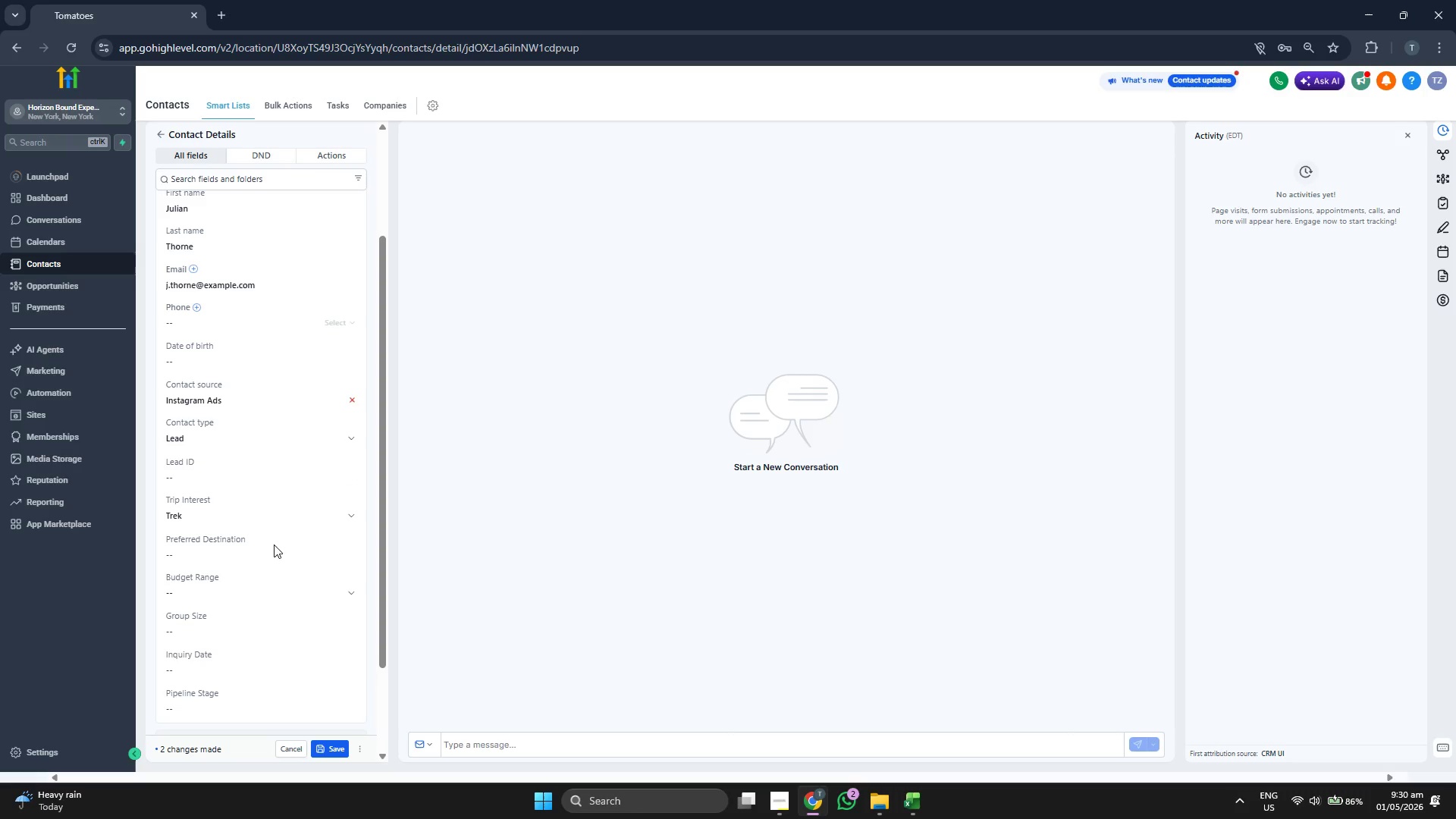 
left_click([274, 549])
 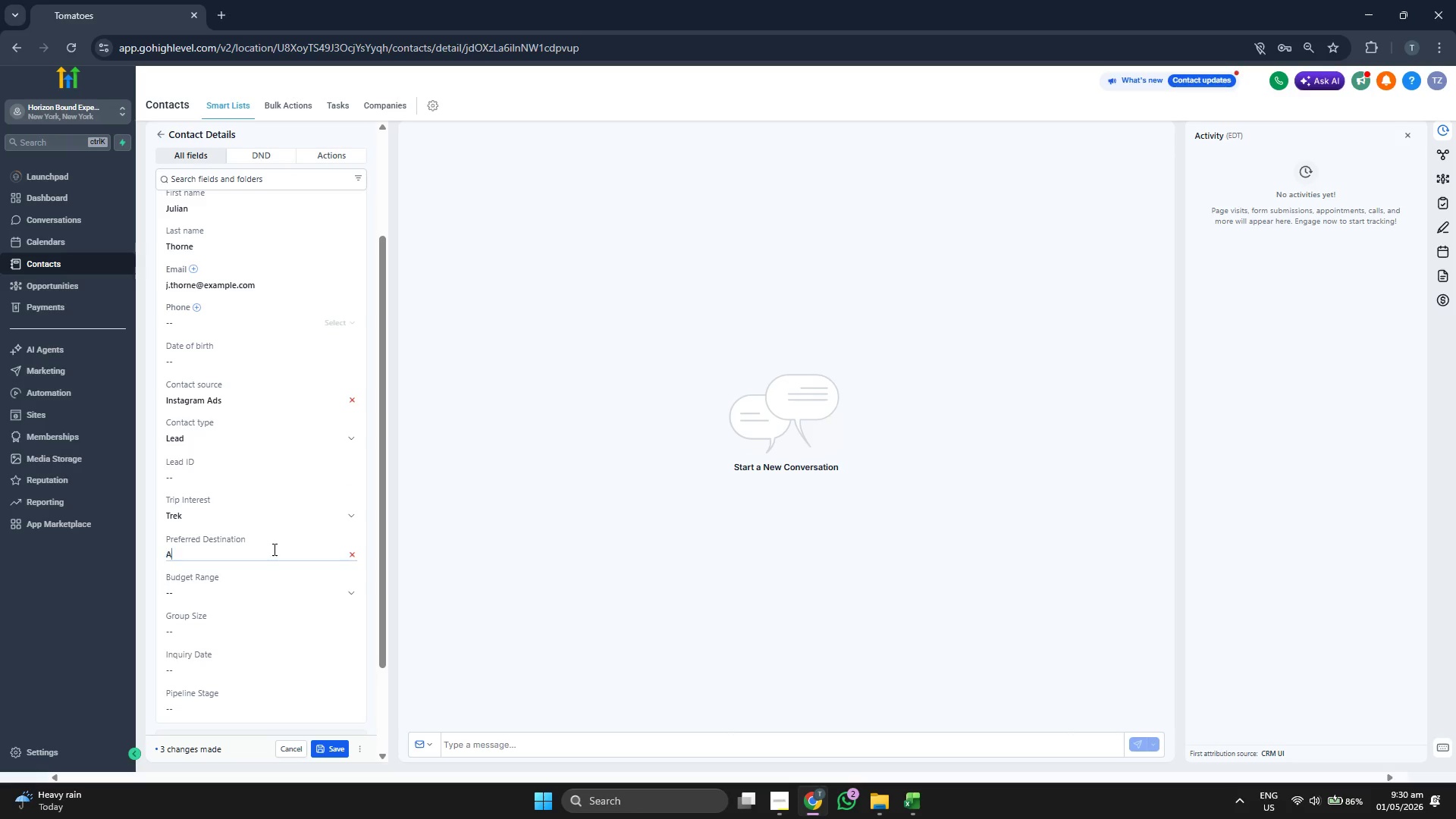 
type(ASD)
key(Backspace)
key(Backspace)
key(Backspace)
 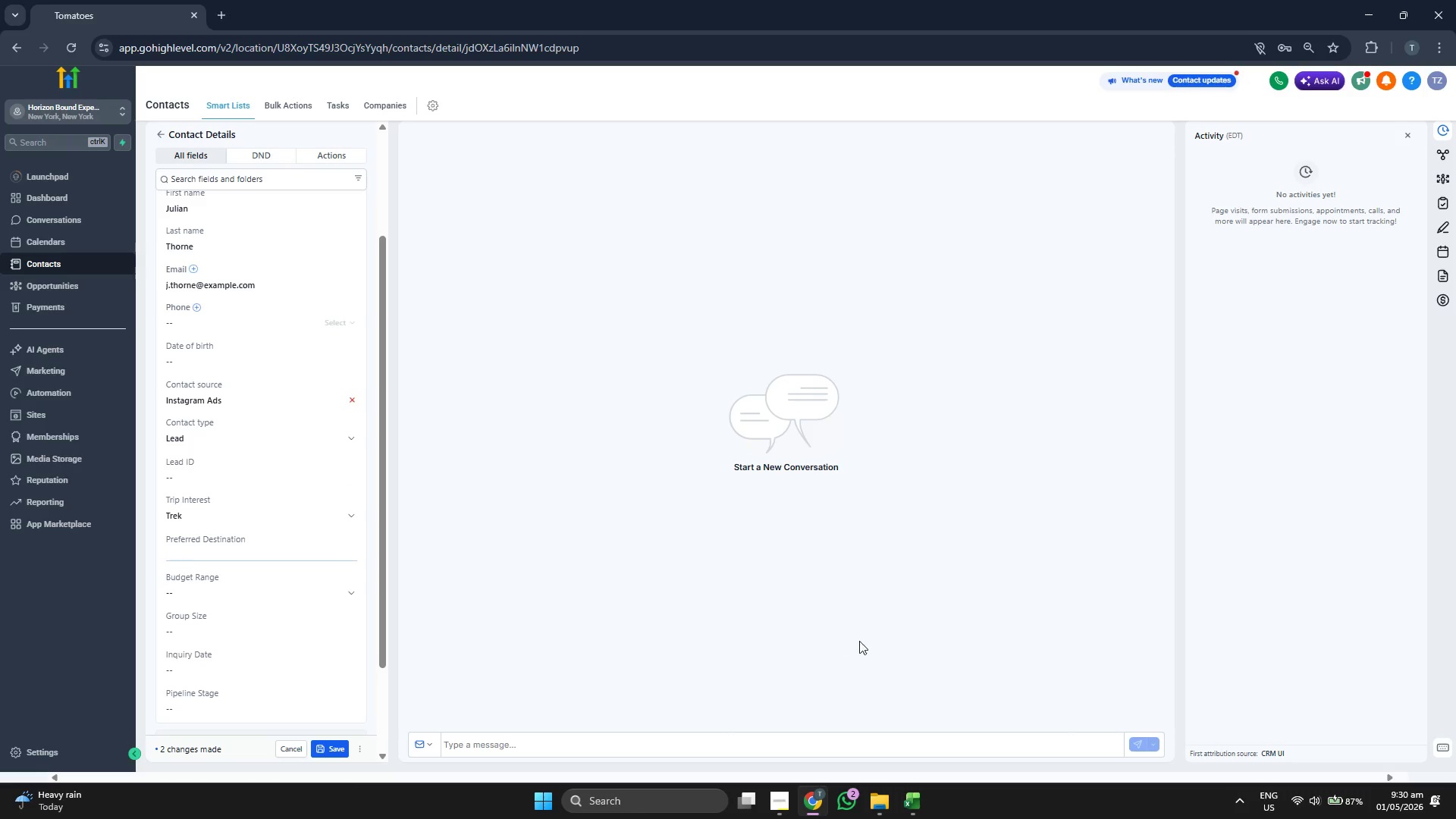 
left_click([912, 790])
 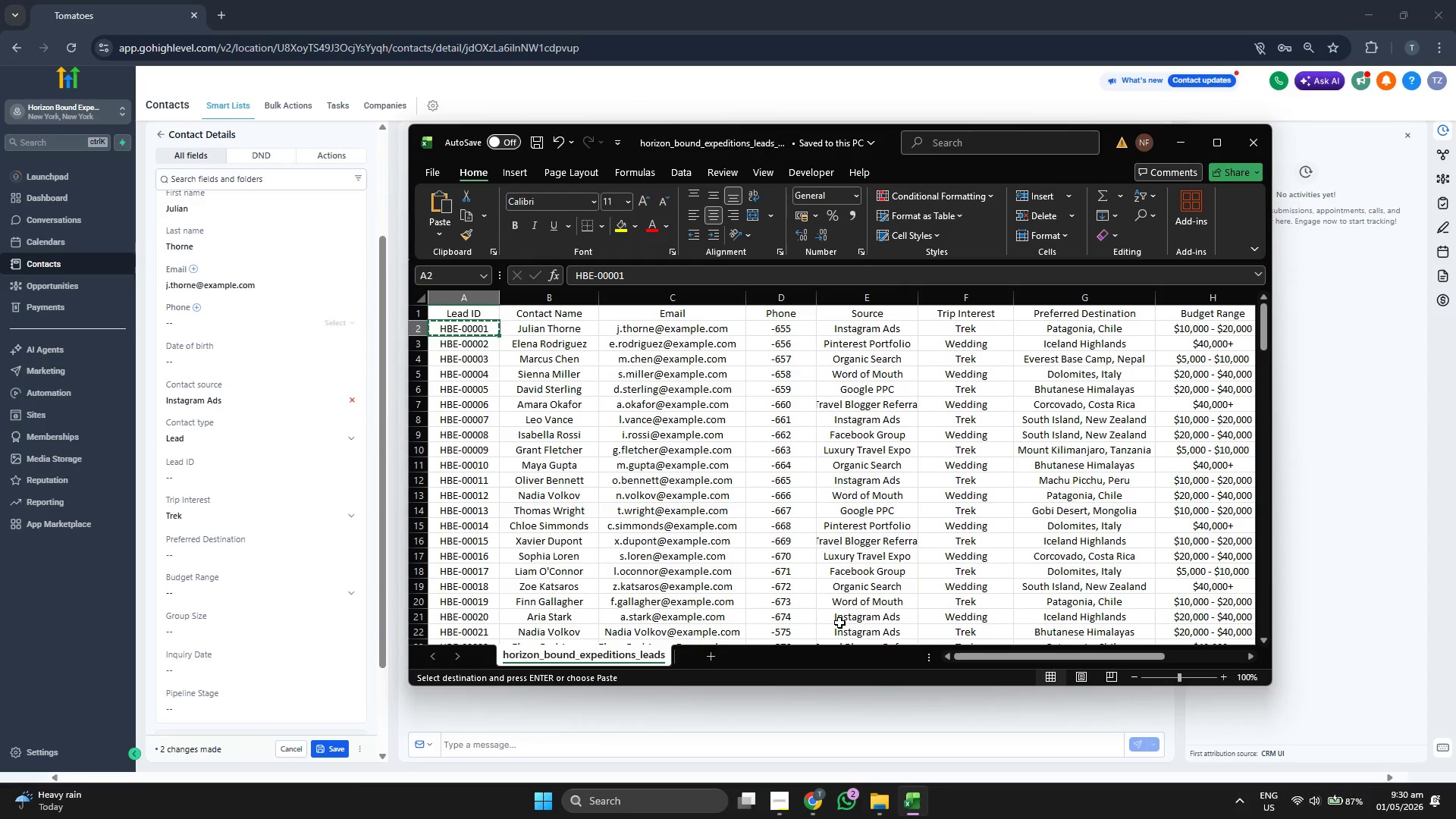 
key(ArrowRight)
 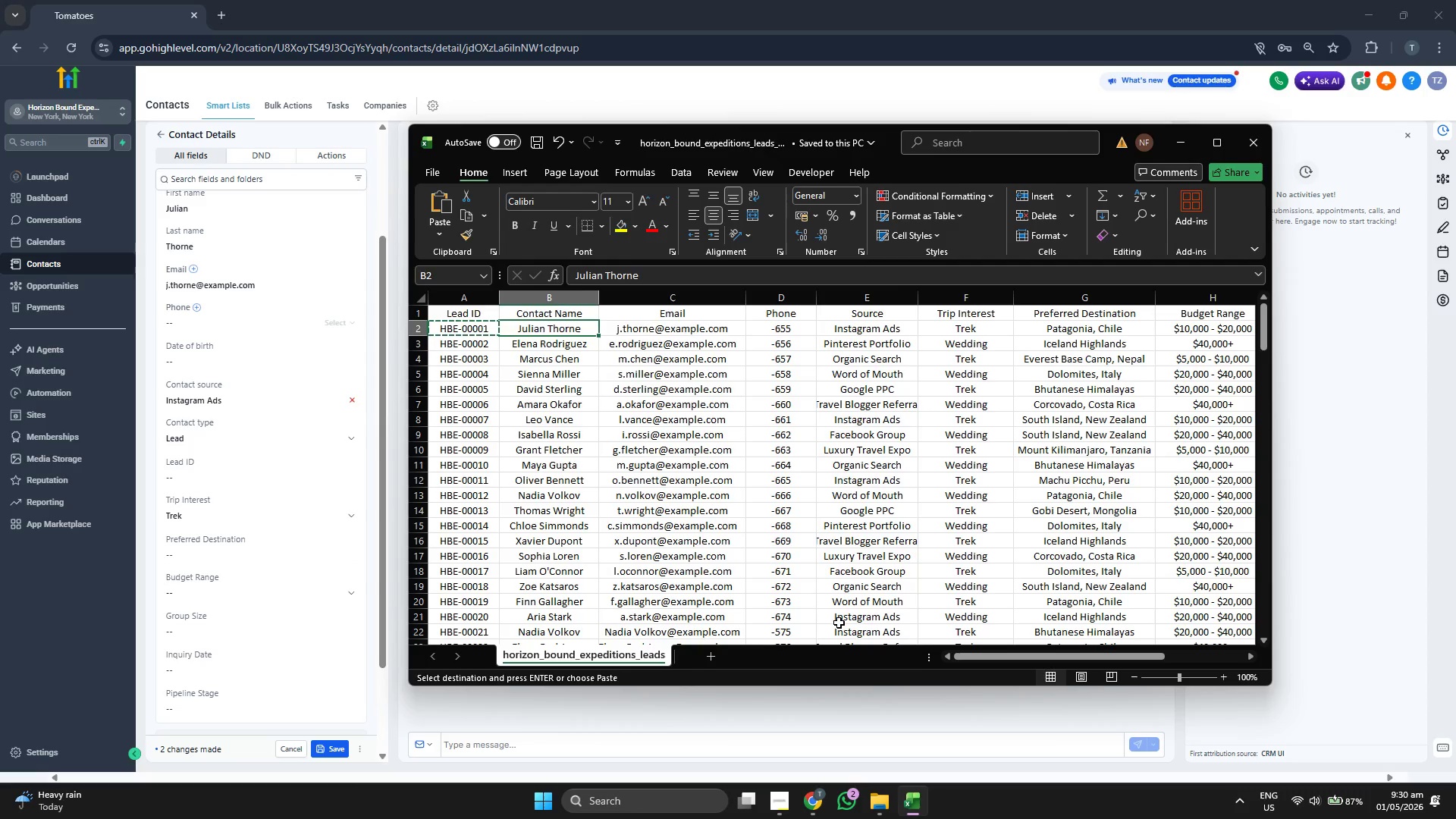 
key(ArrowRight)
 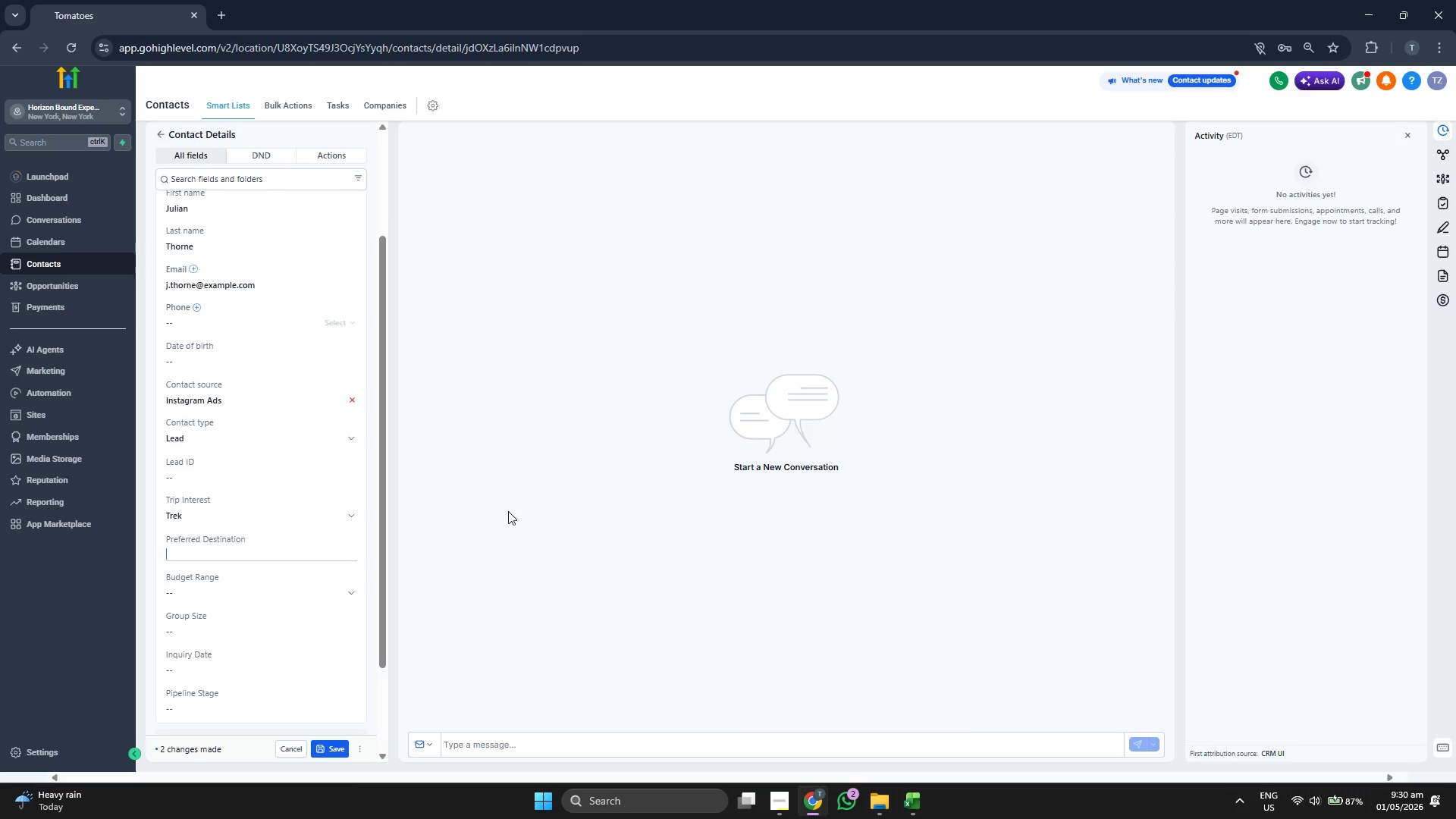 
wait(7.84)
 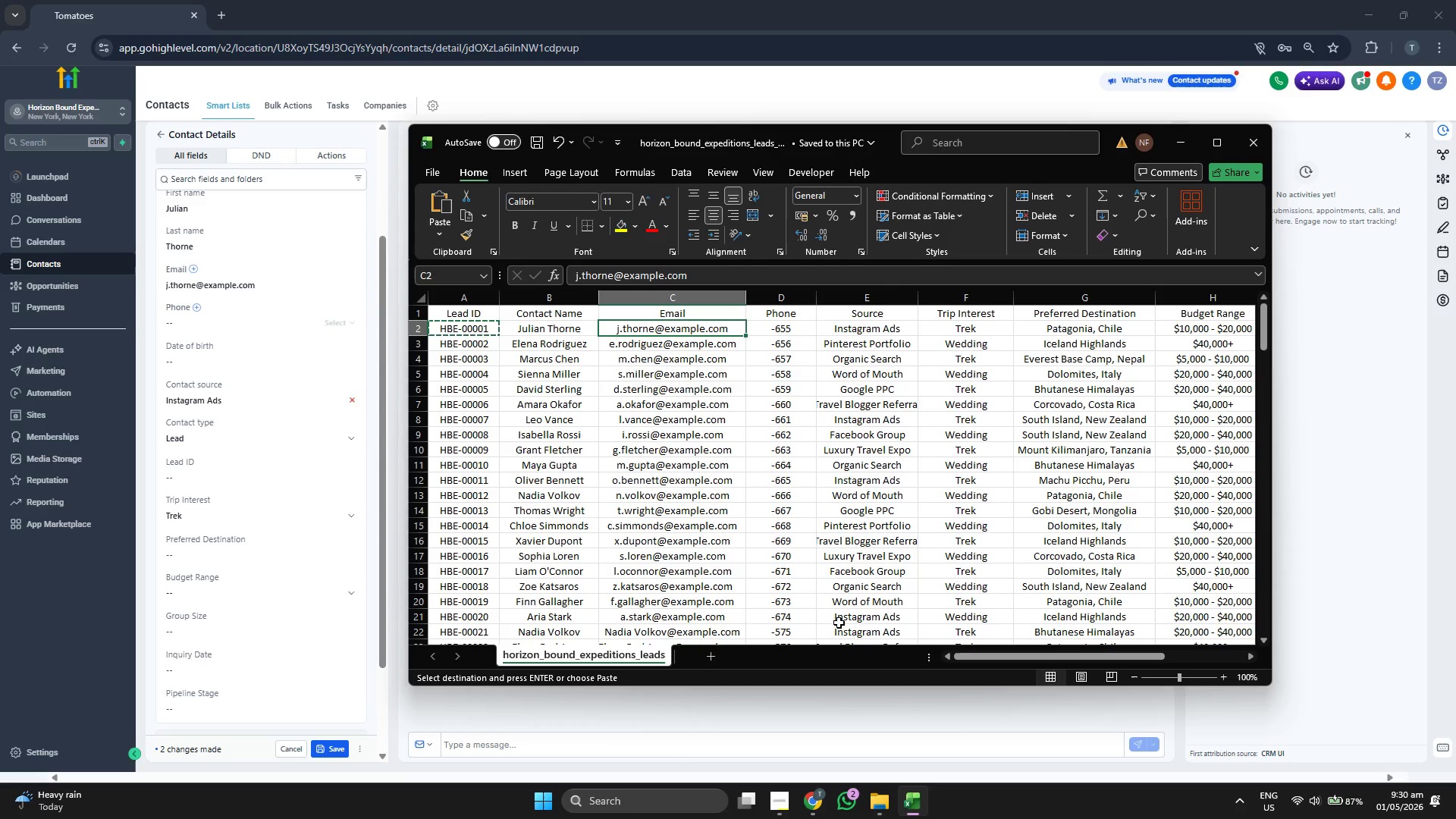 
left_click([908, 803])
 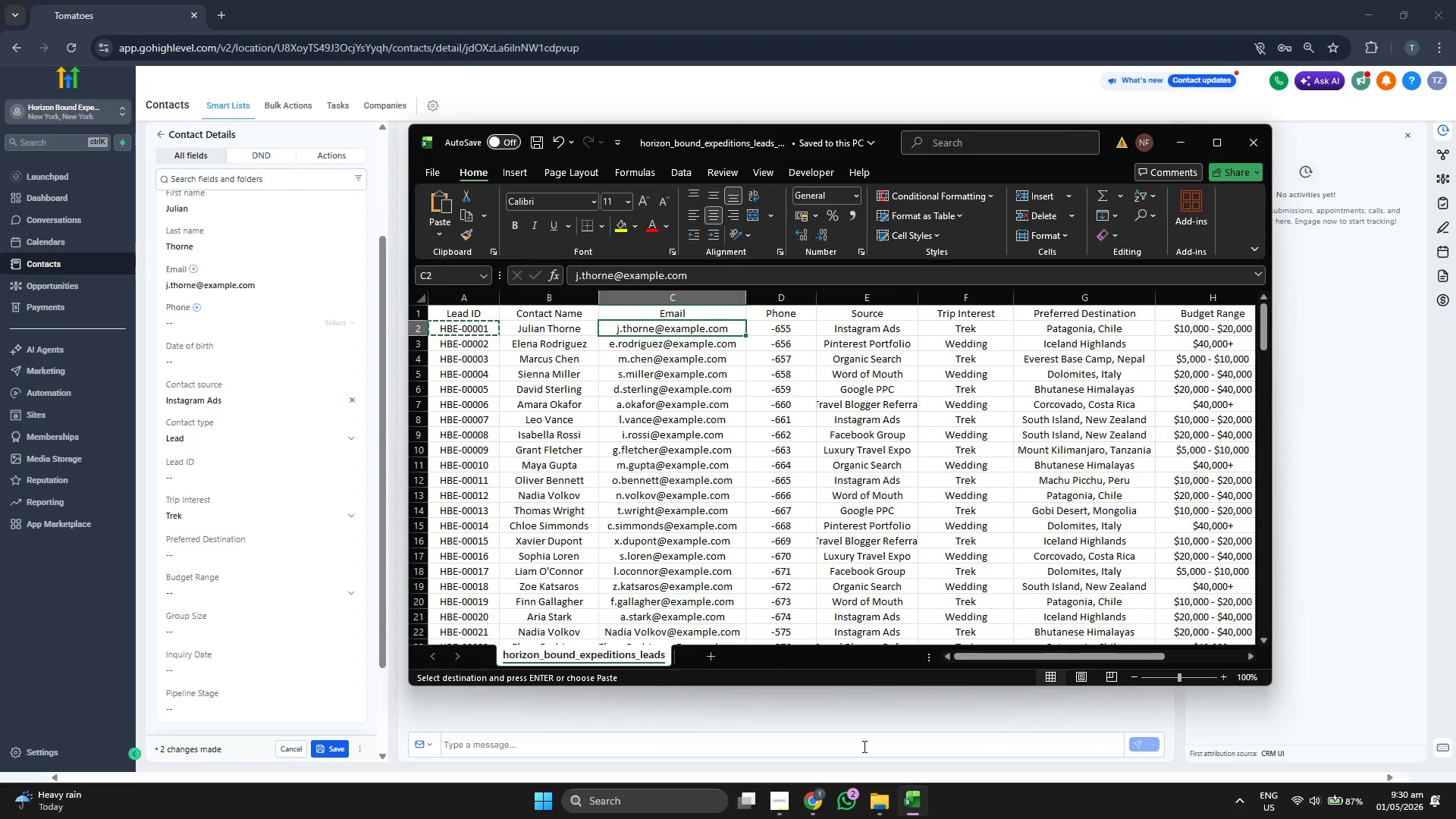 
key(ArrowRight)
 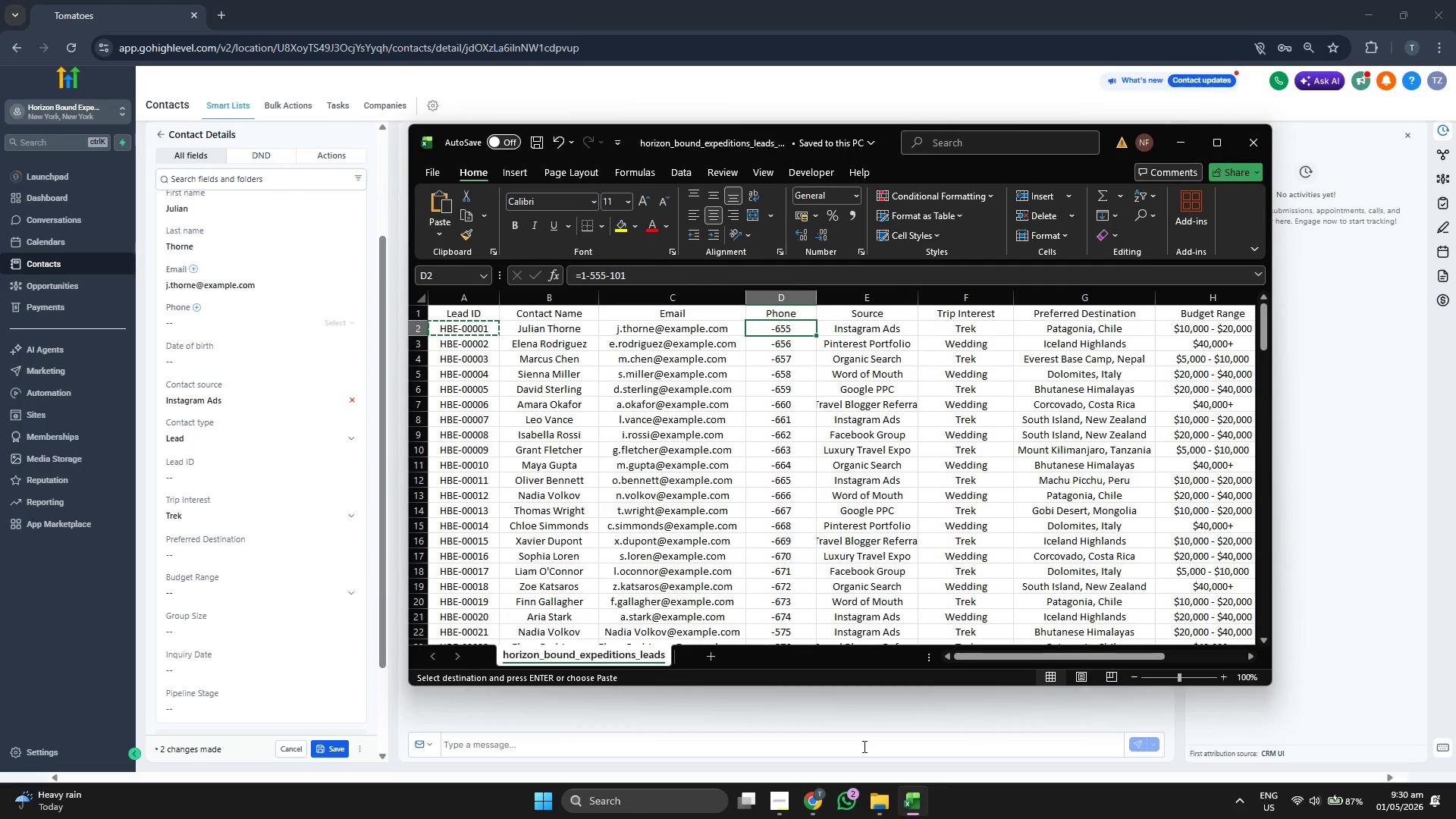 
key(ArrowRight)
 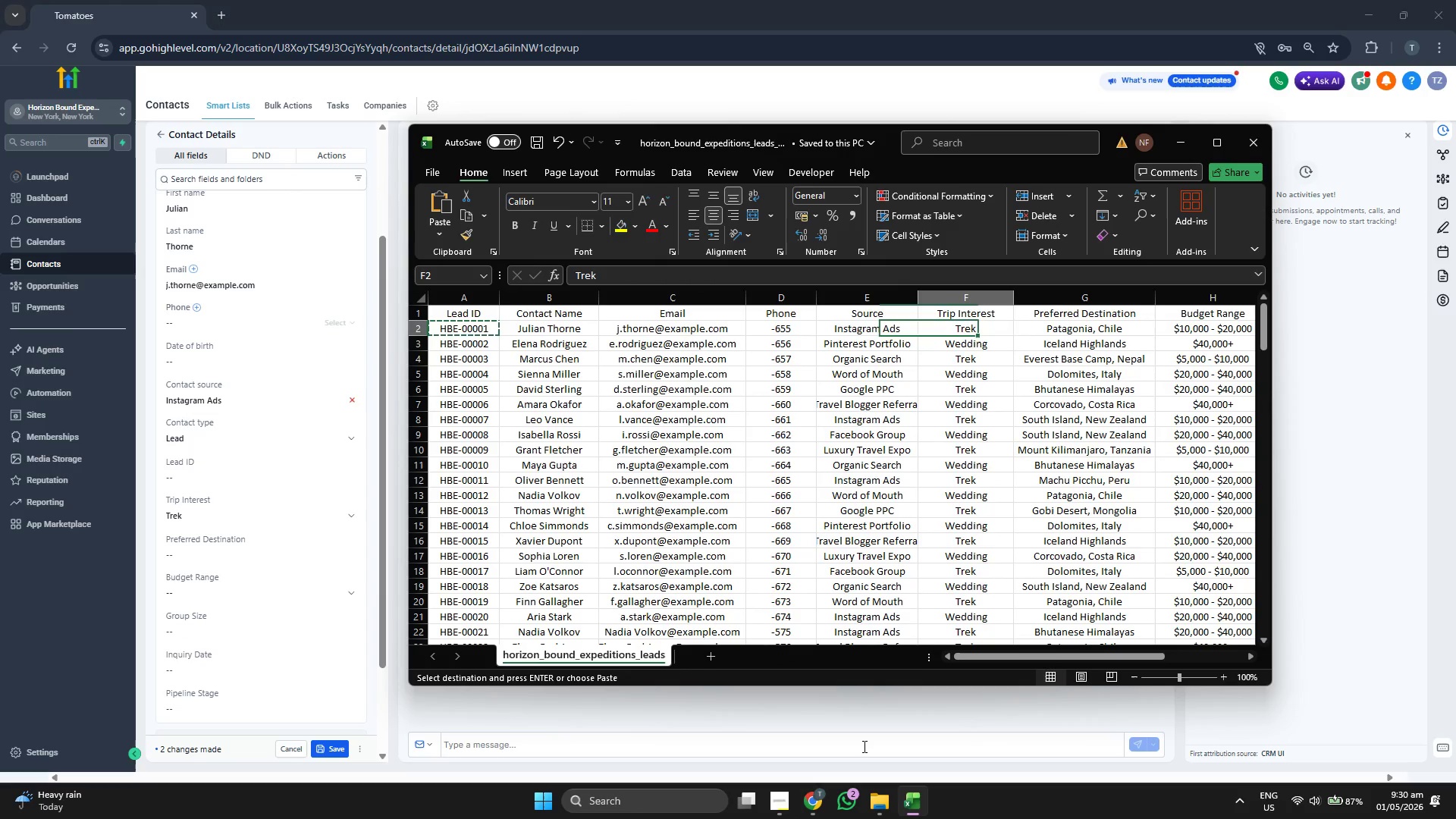 
key(ArrowRight)
 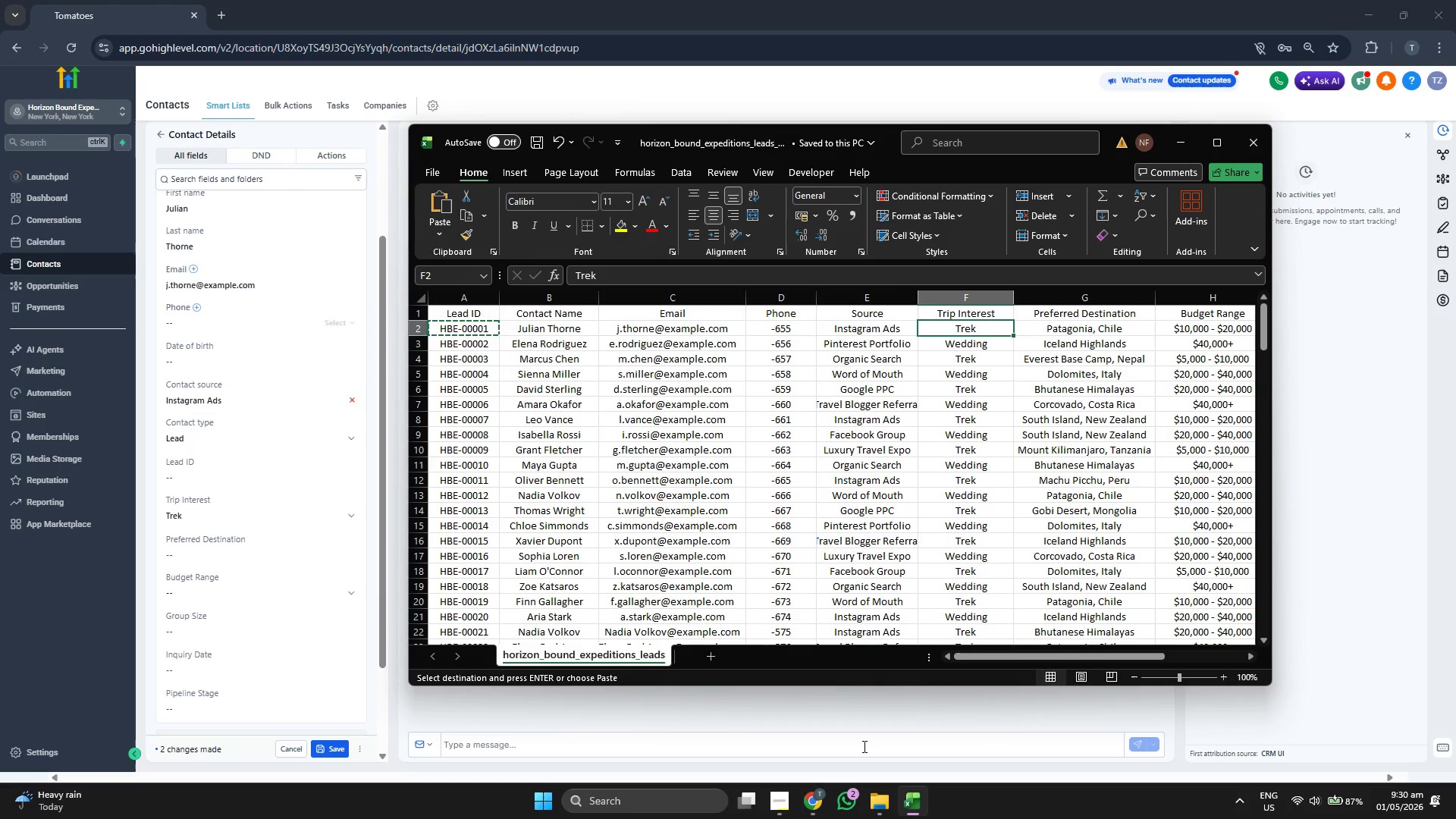 
key(ArrowRight)
 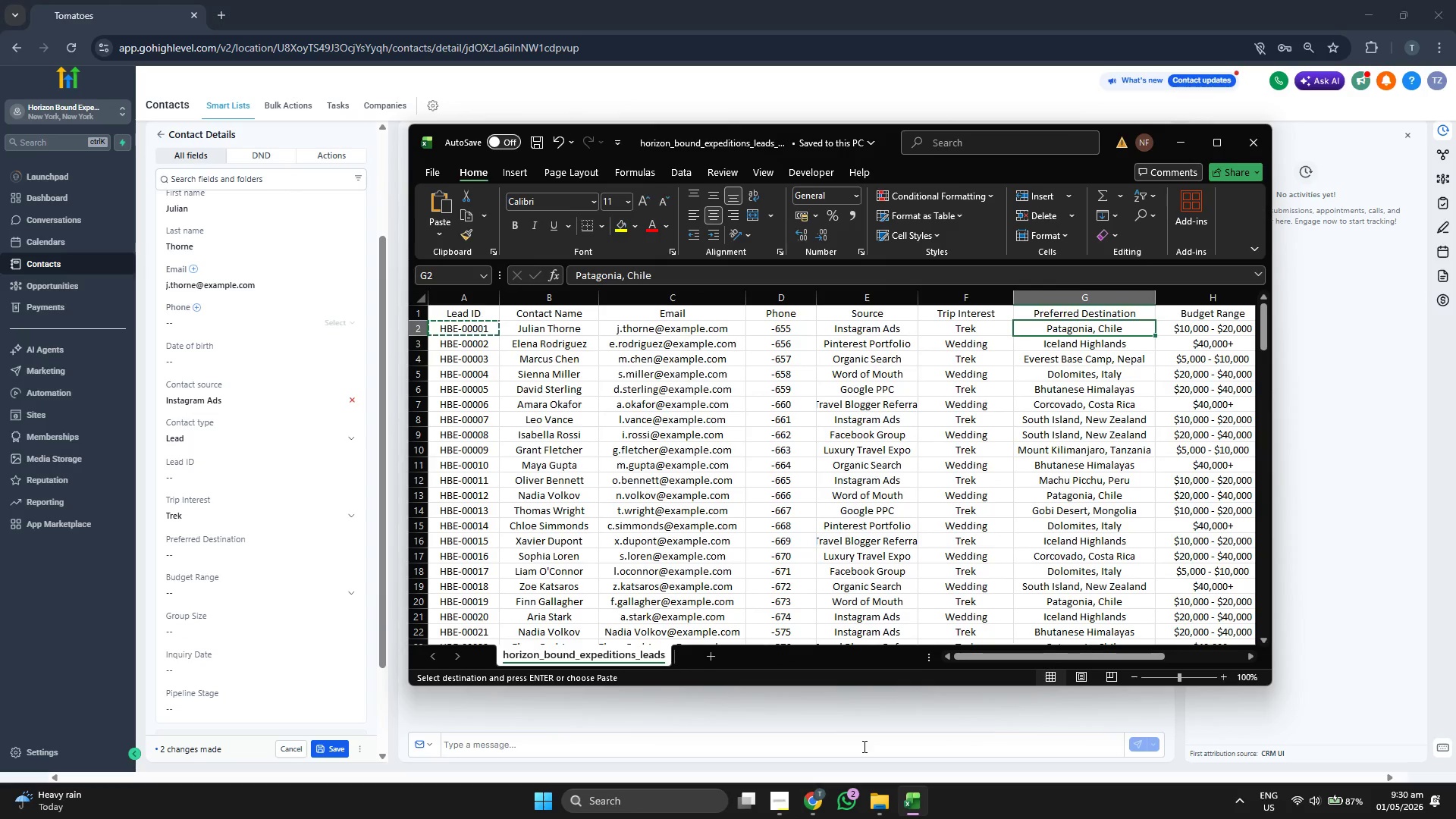 
key(Control+ControlLeft)
 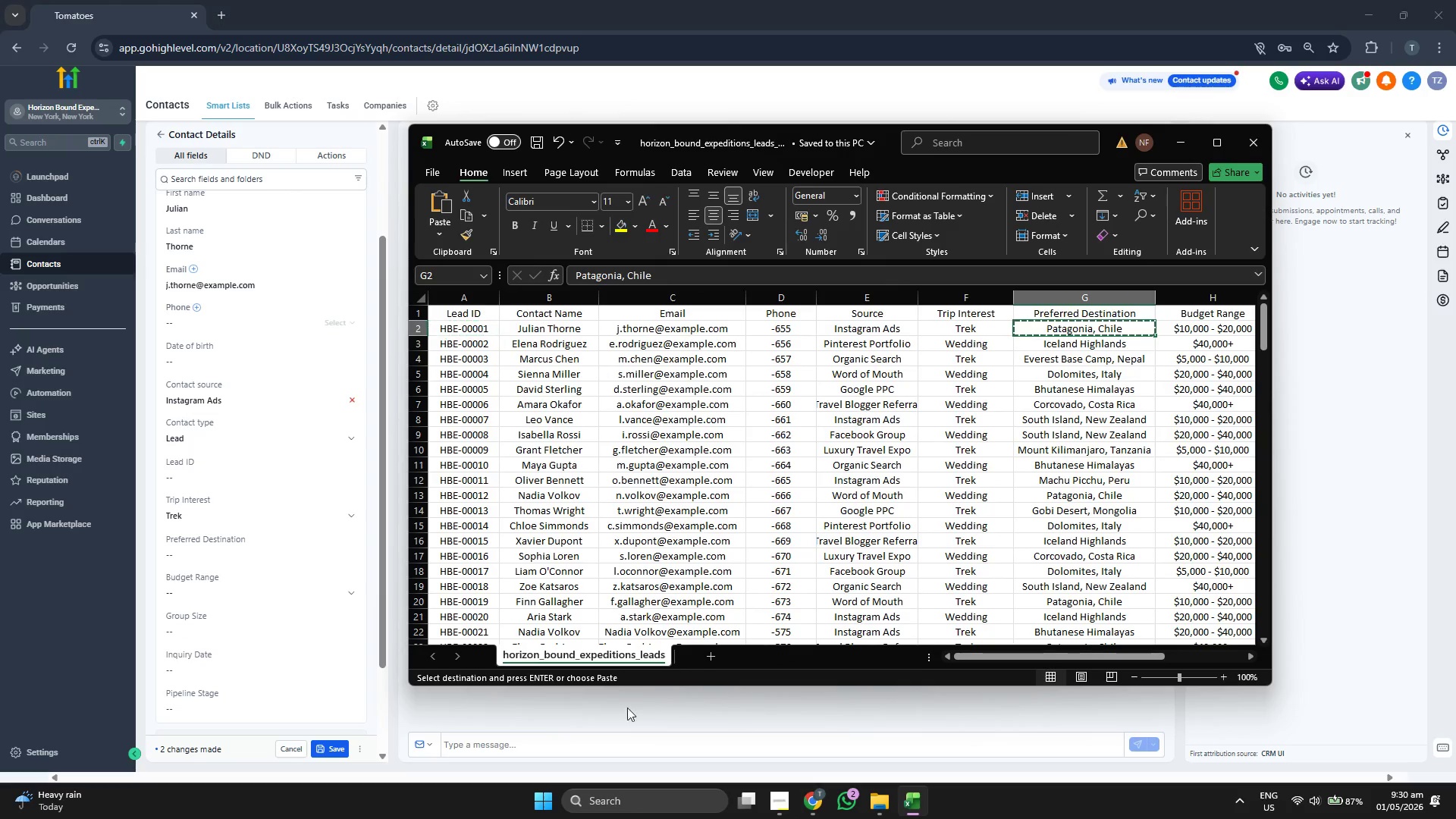 
key(Control+C)
 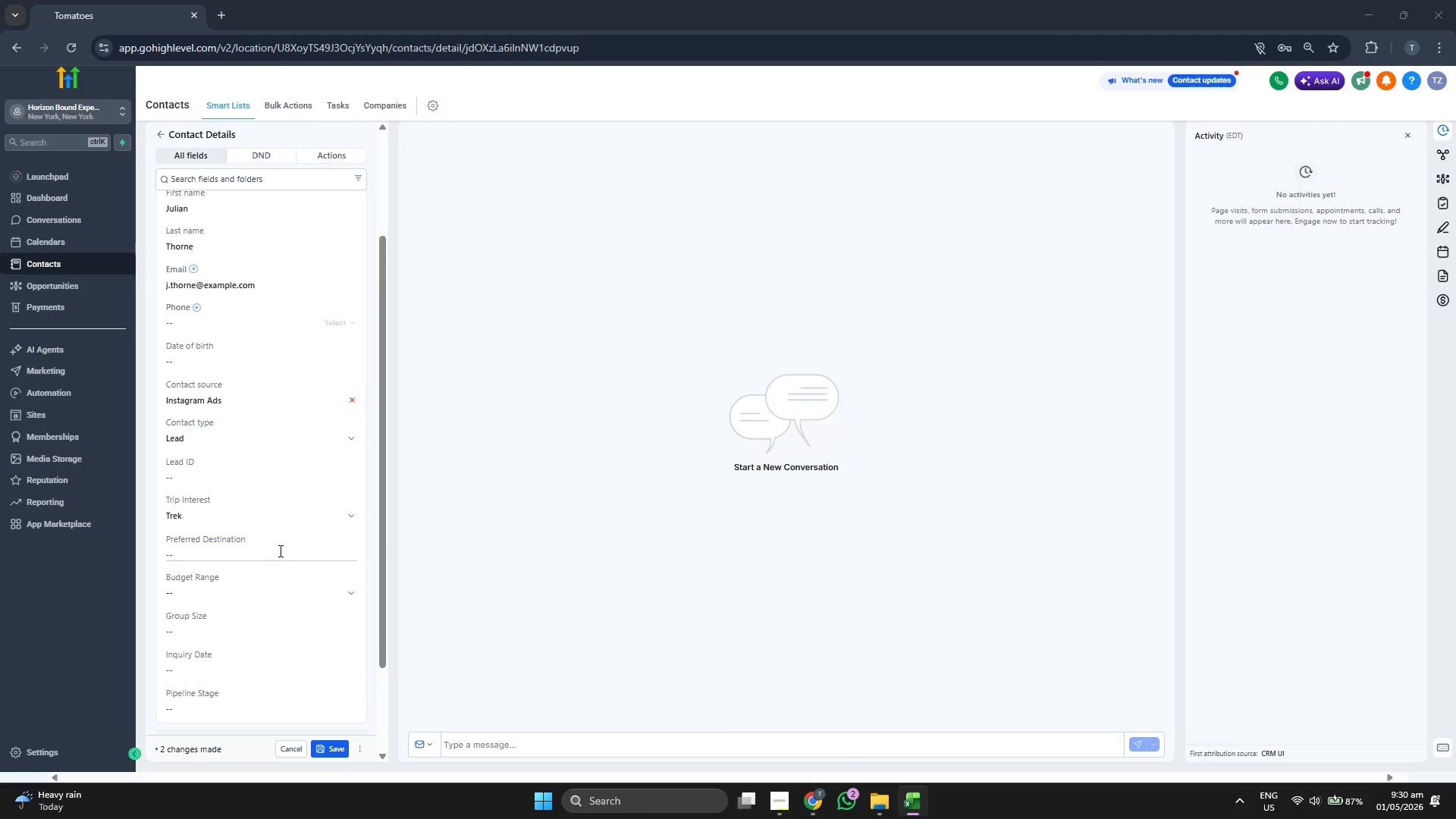 
key(Control+ControlLeft)
 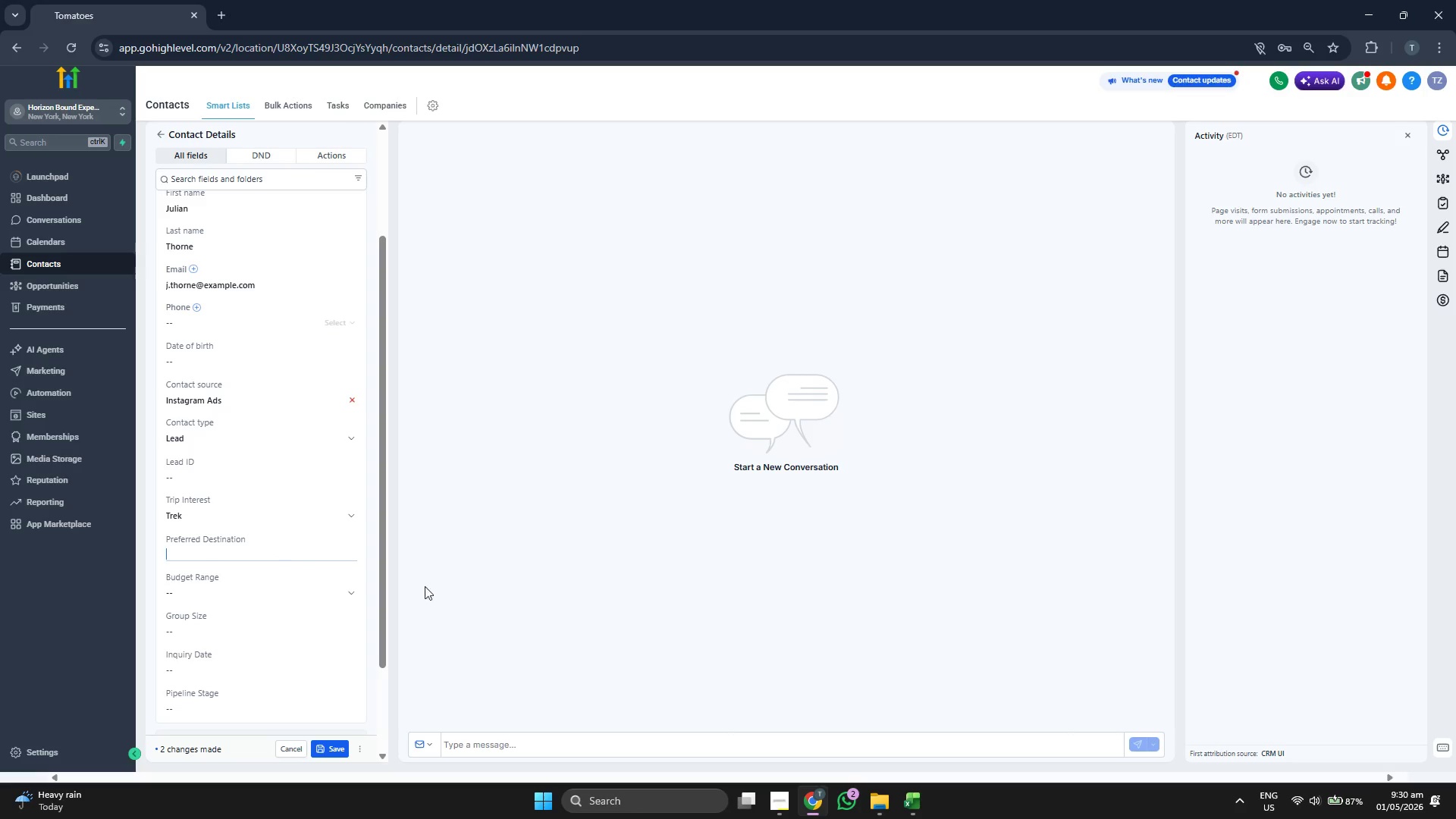 
key(Control+V)
 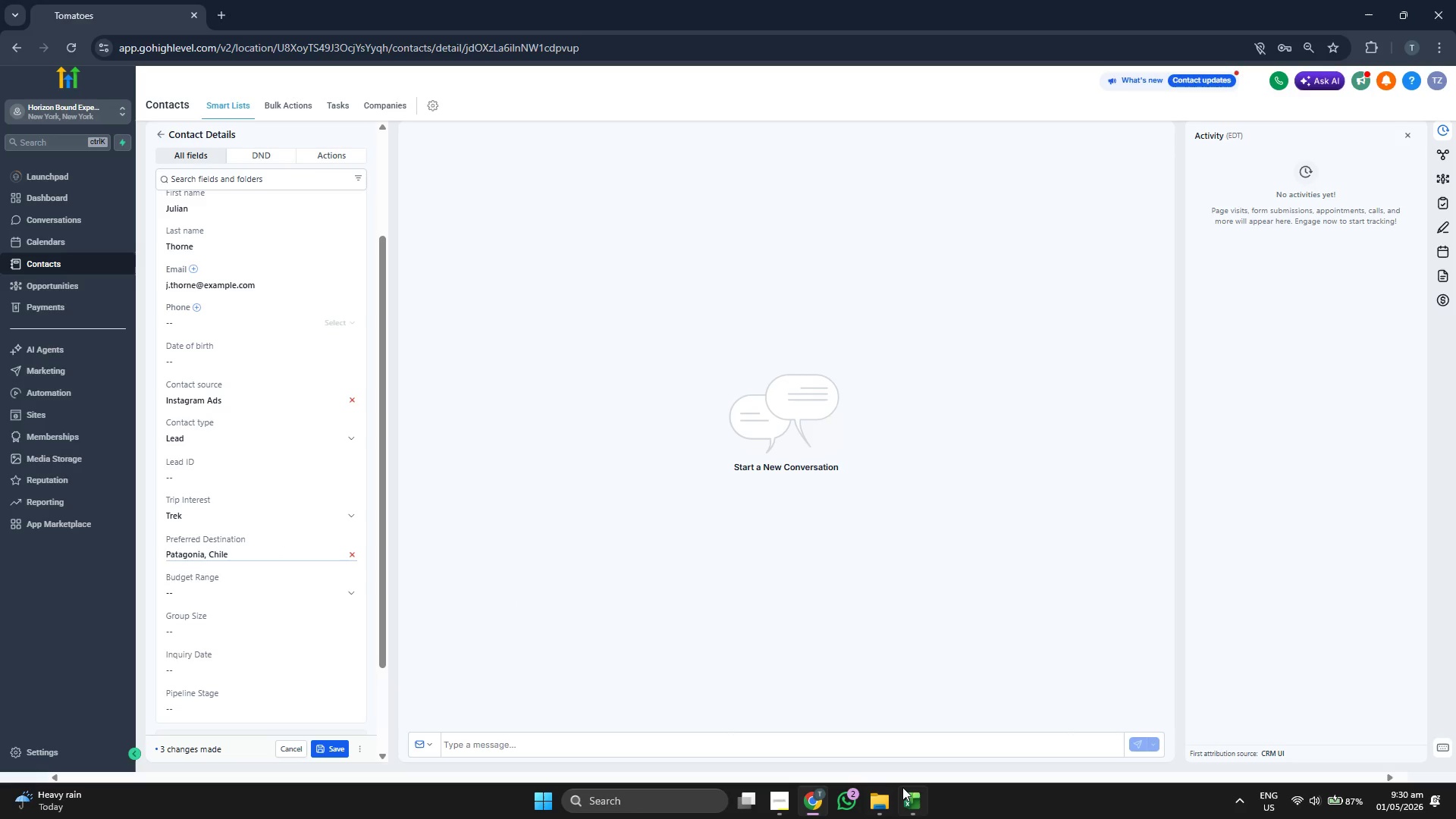 
left_click([905, 789])
 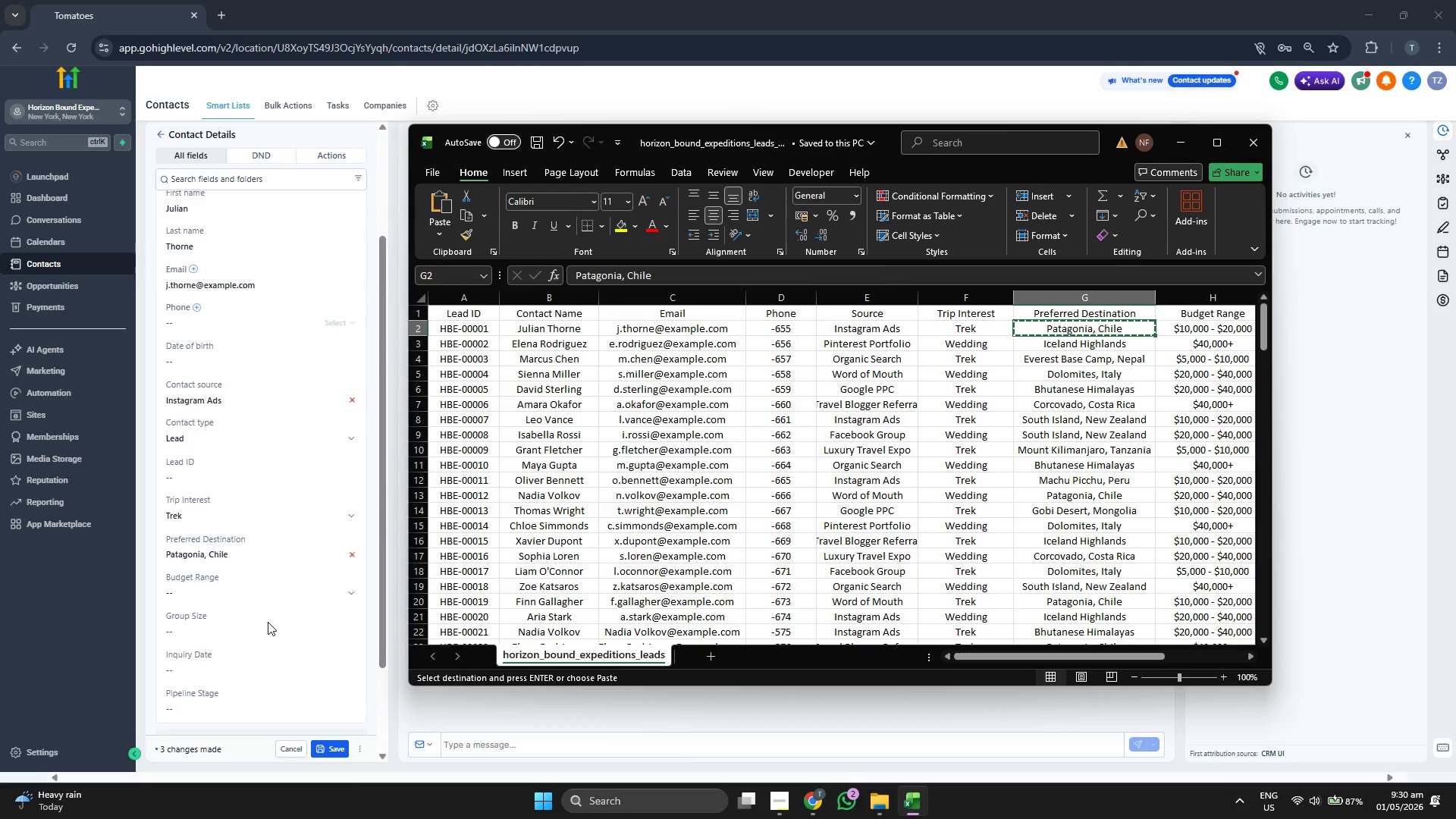 
left_click([252, 588])
 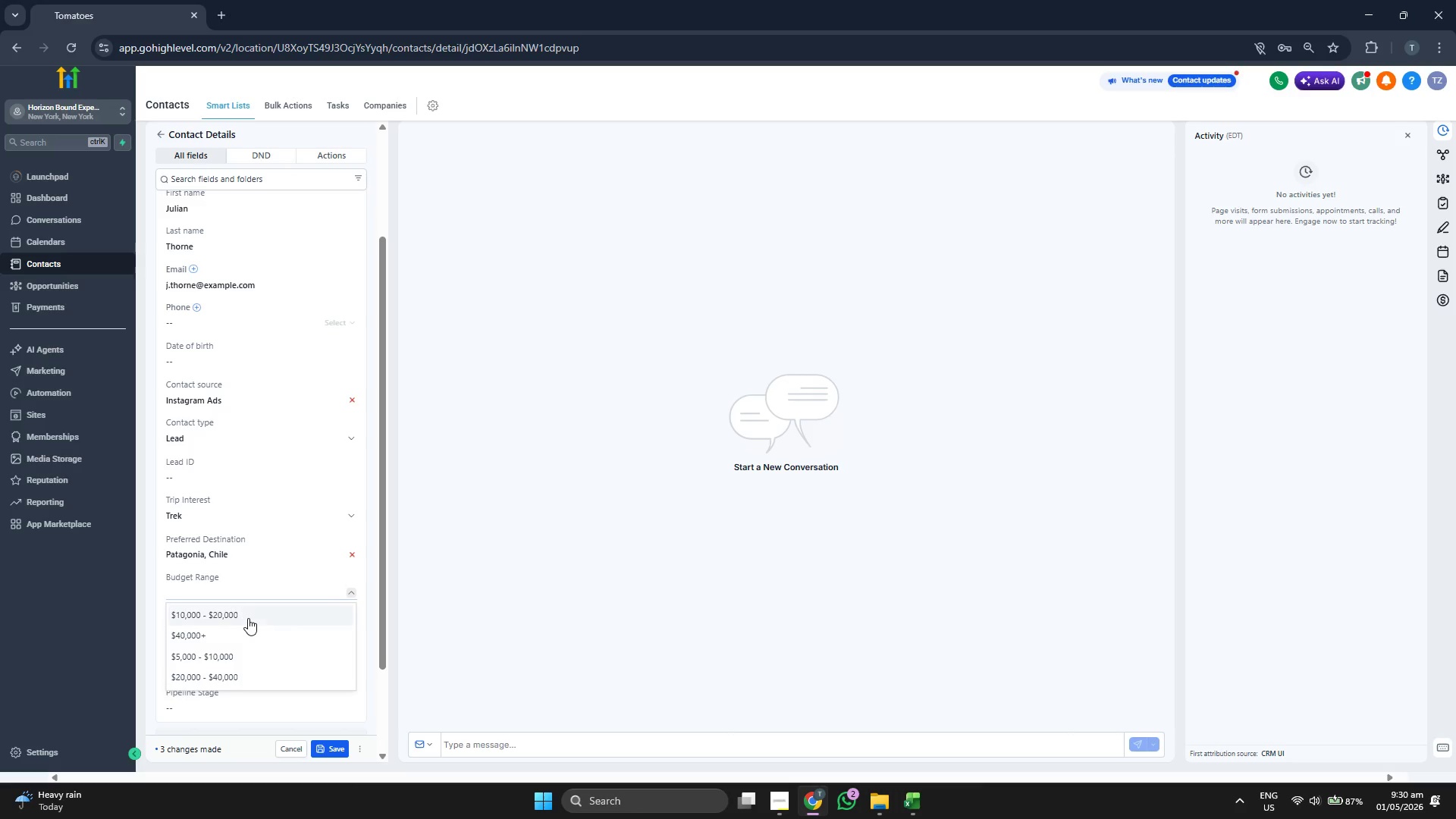 
left_click([248, 618])
 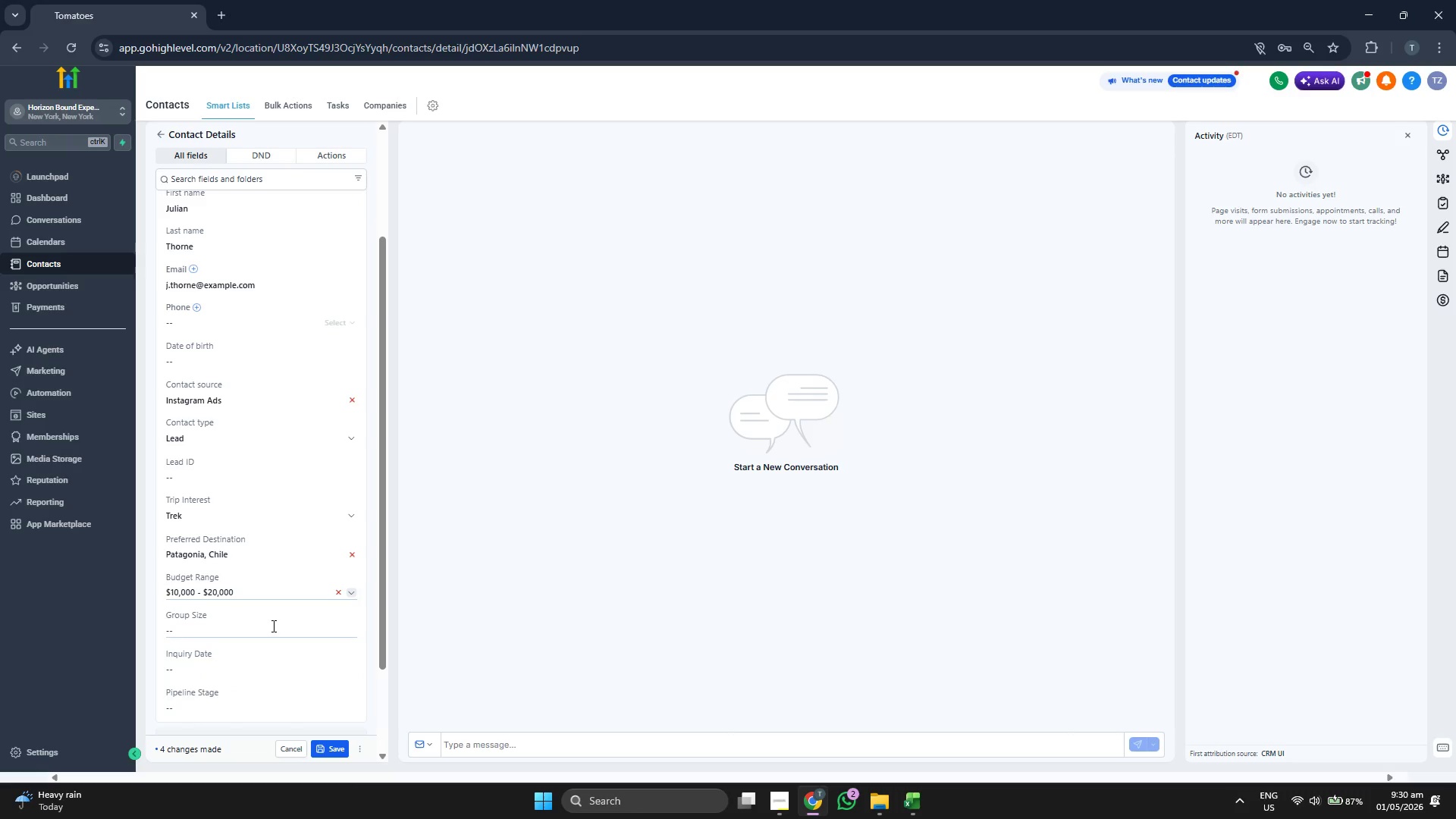 
left_click([272, 626])
 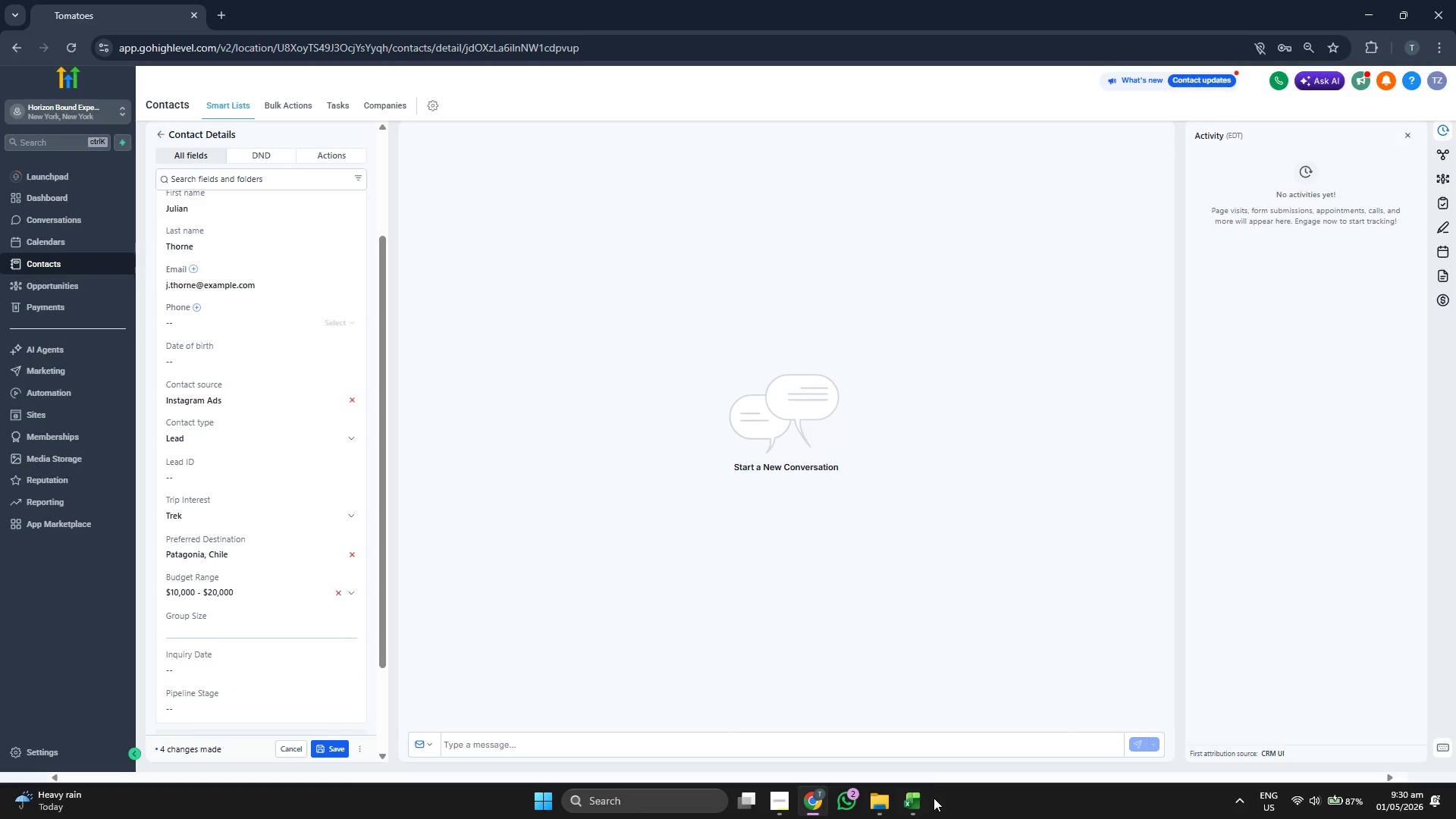 
left_click([918, 805])
 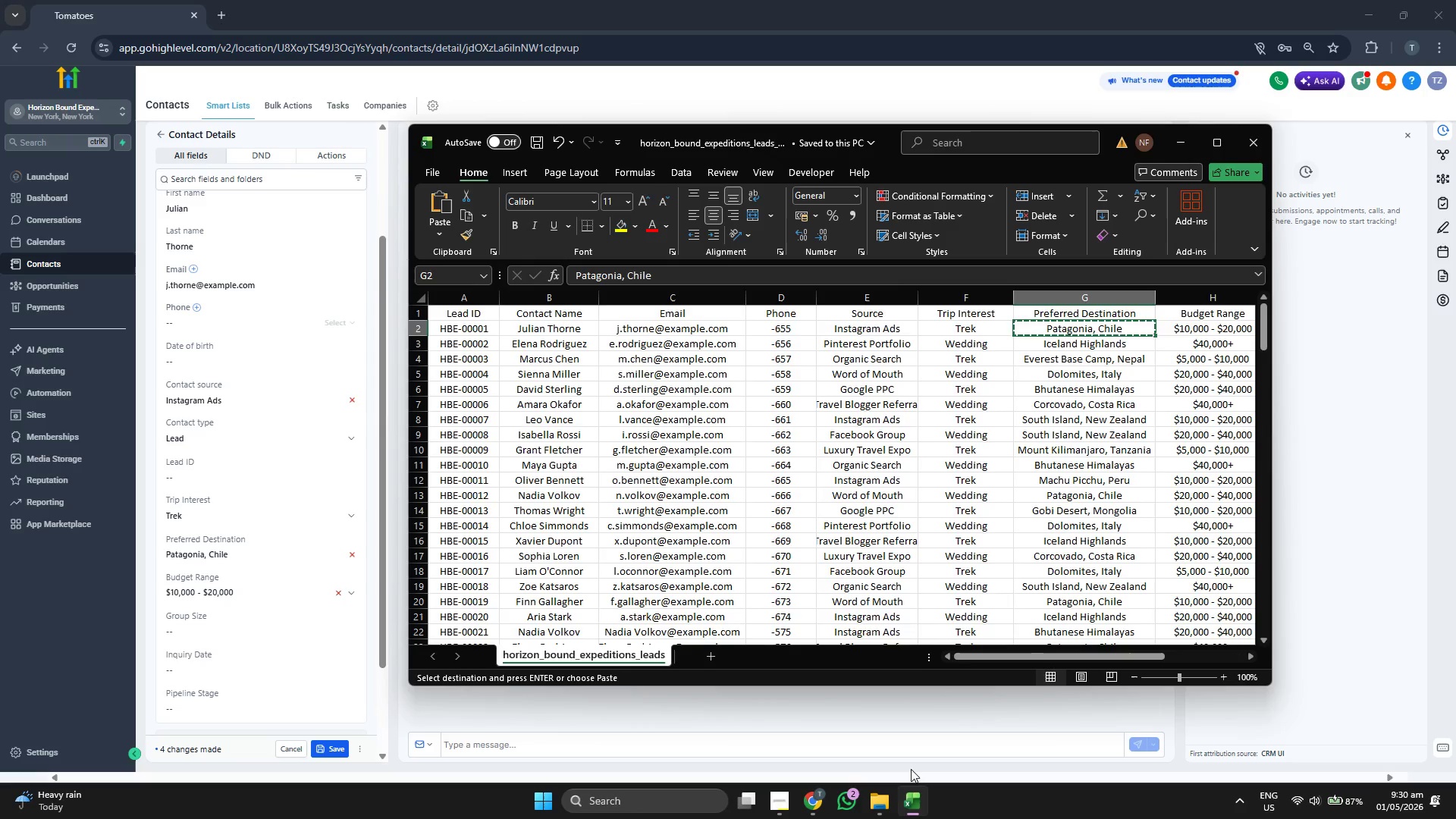 
key(ArrowRight)
 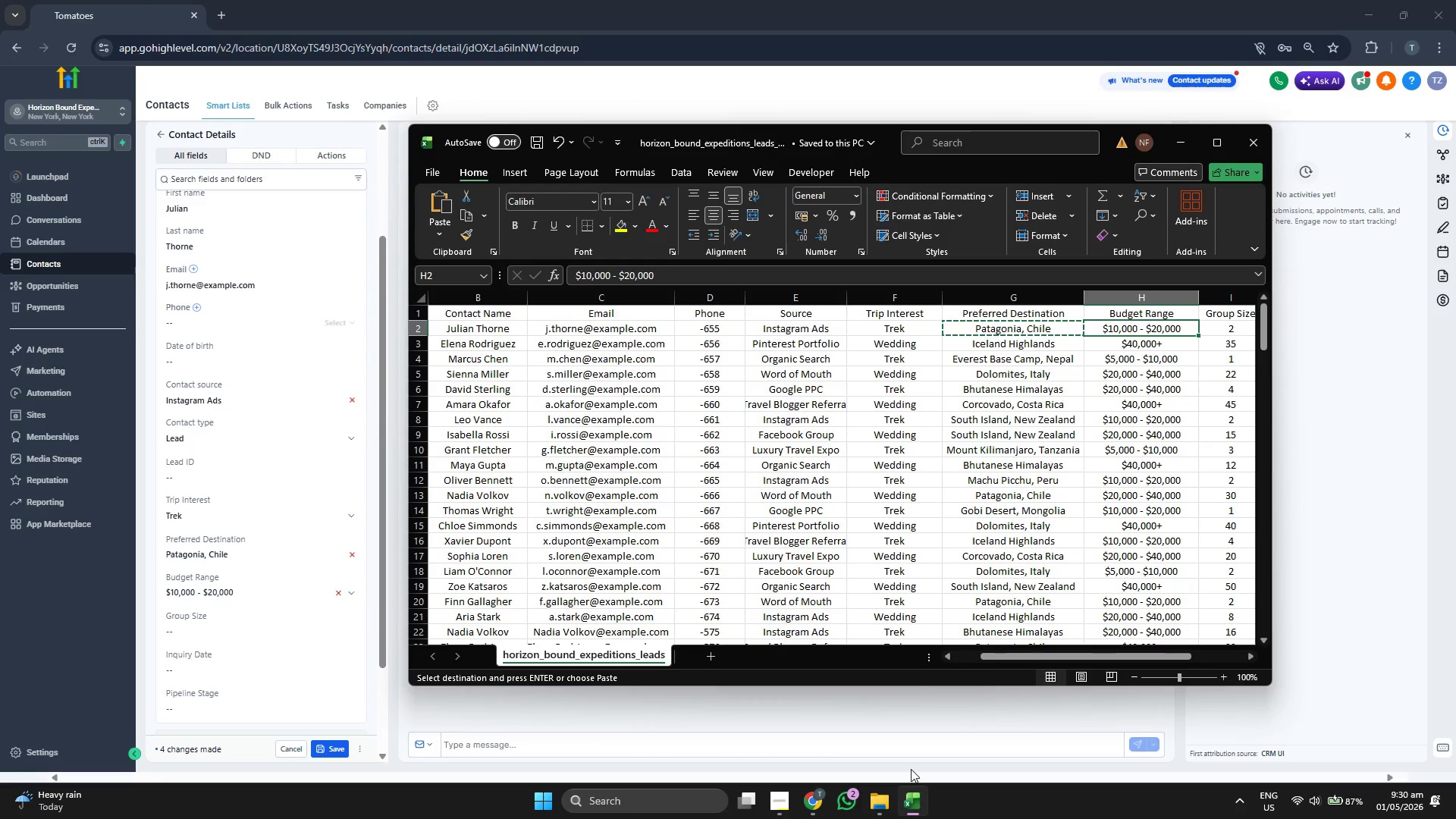 
key(ArrowRight)
 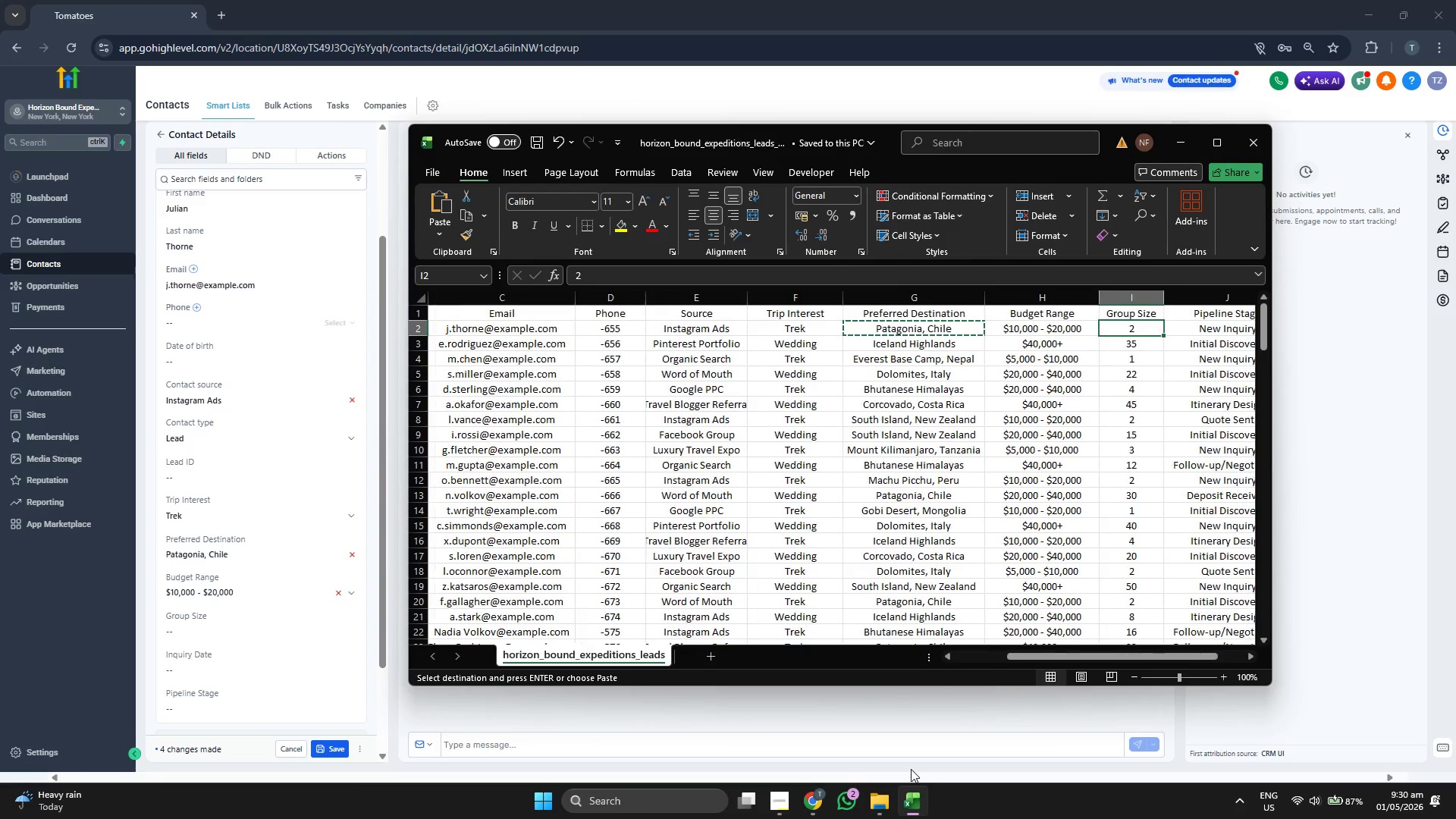 
key(Control+ControlLeft)
 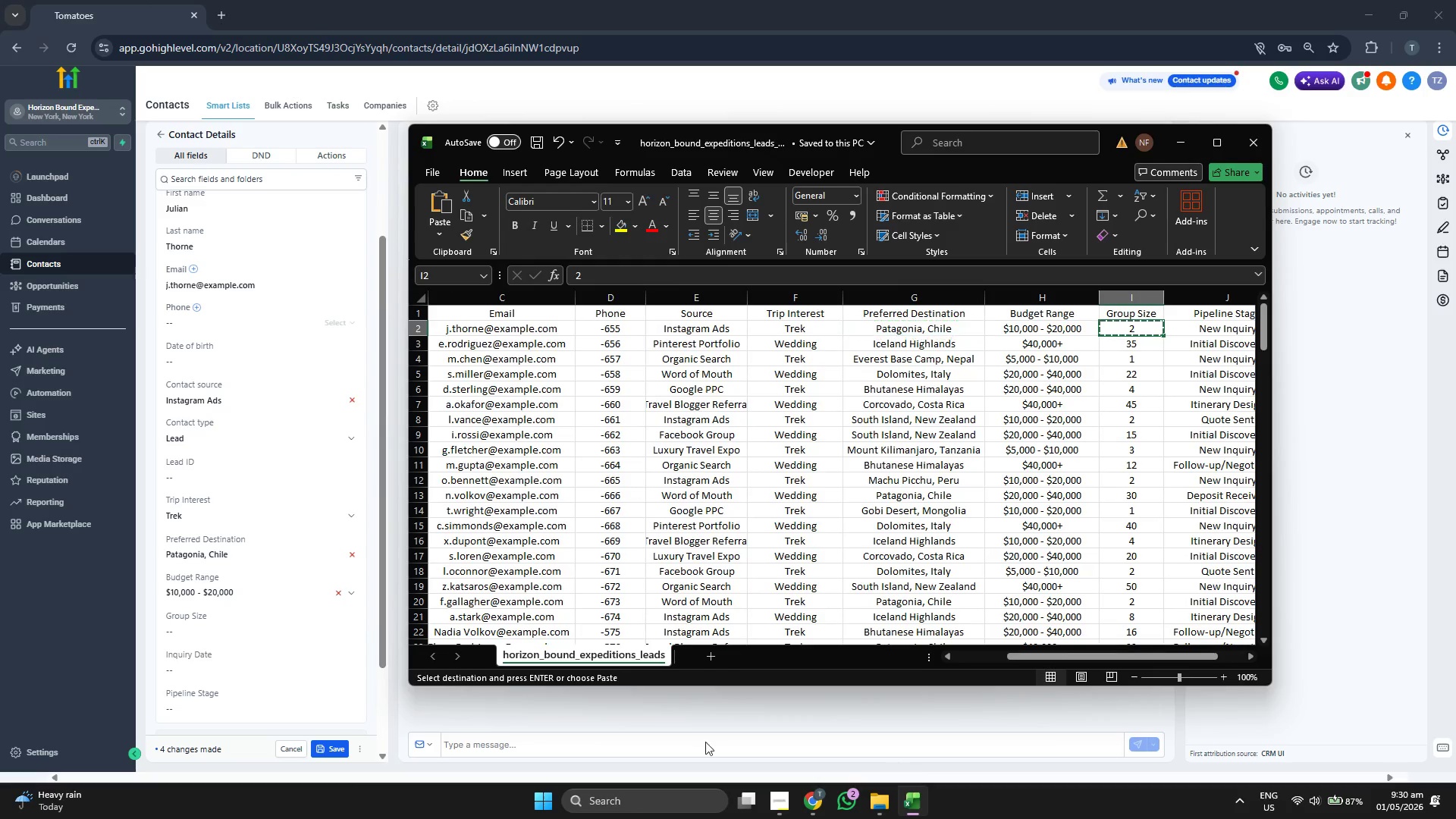 
key(Control+C)
 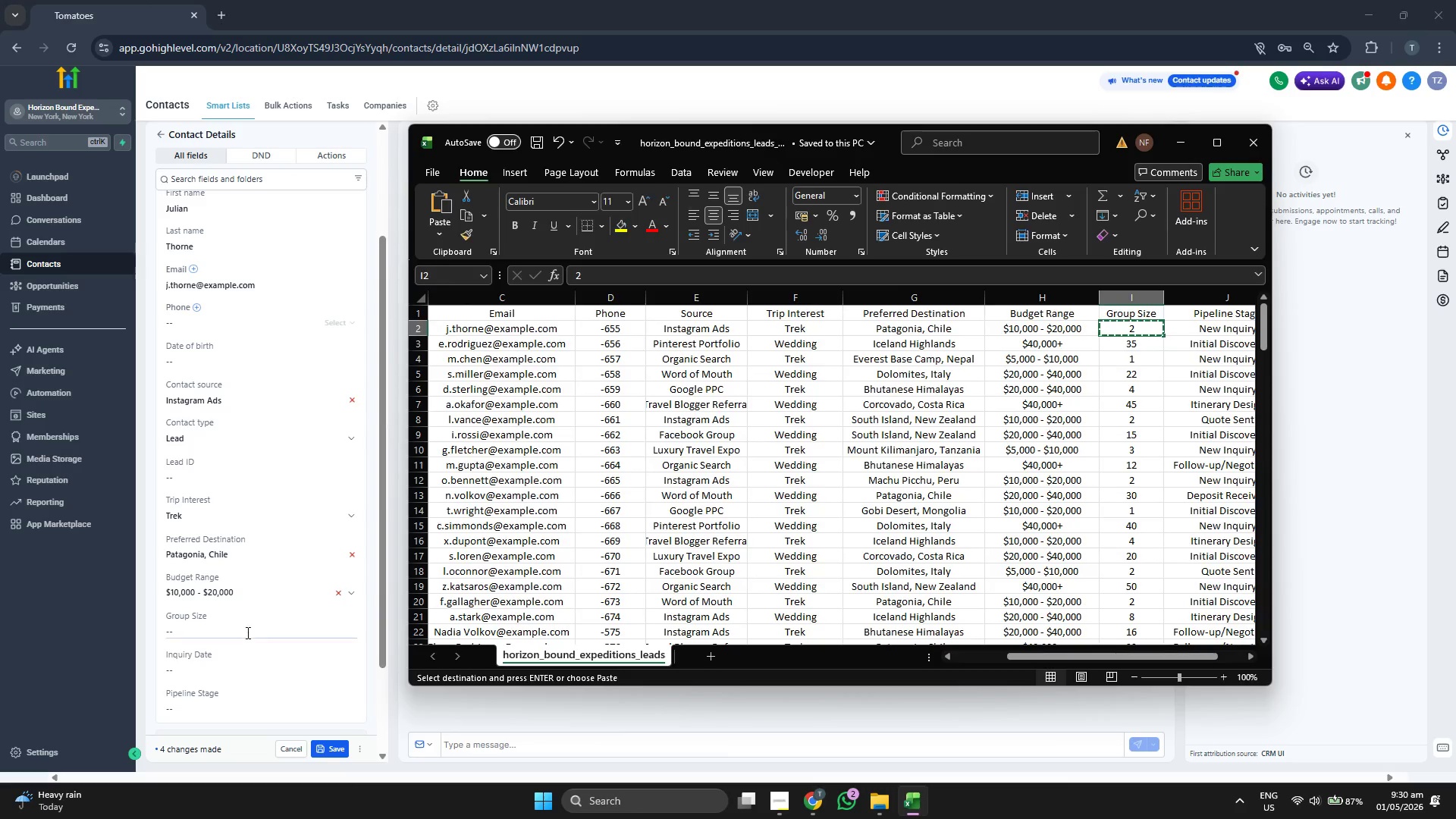 
key(2)
 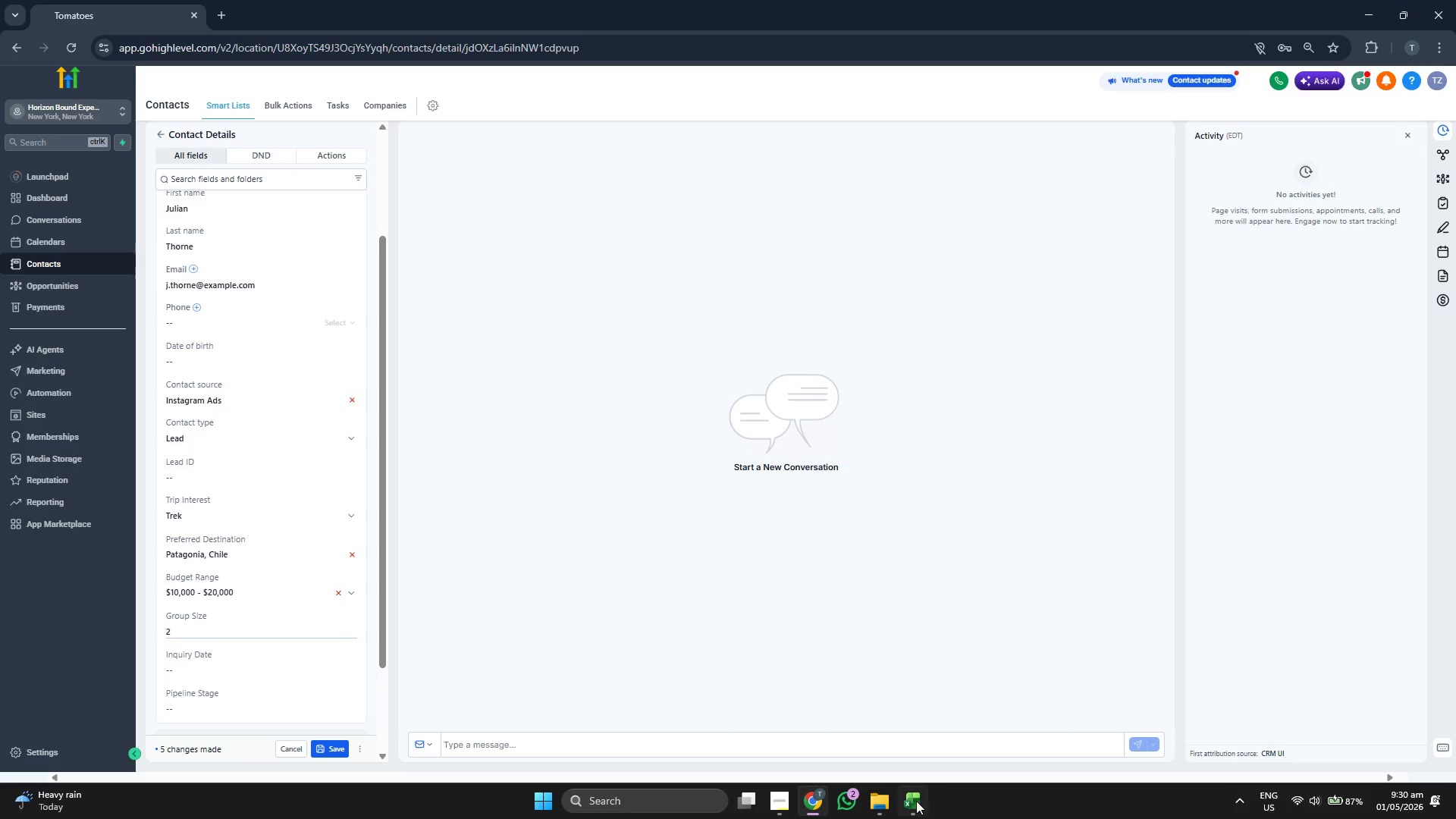 
left_click([914, 801])
 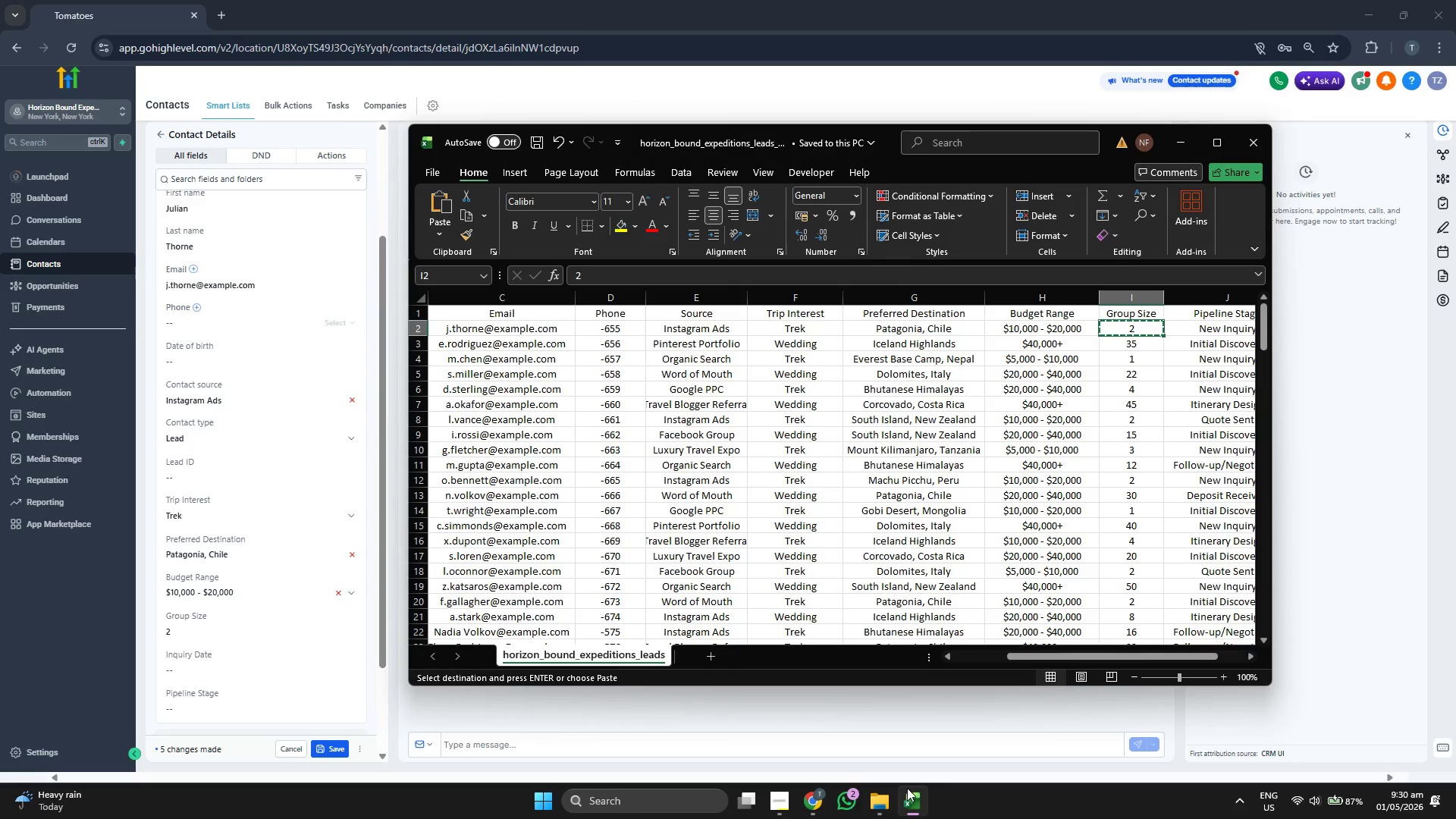 
key(ArrowRight)
 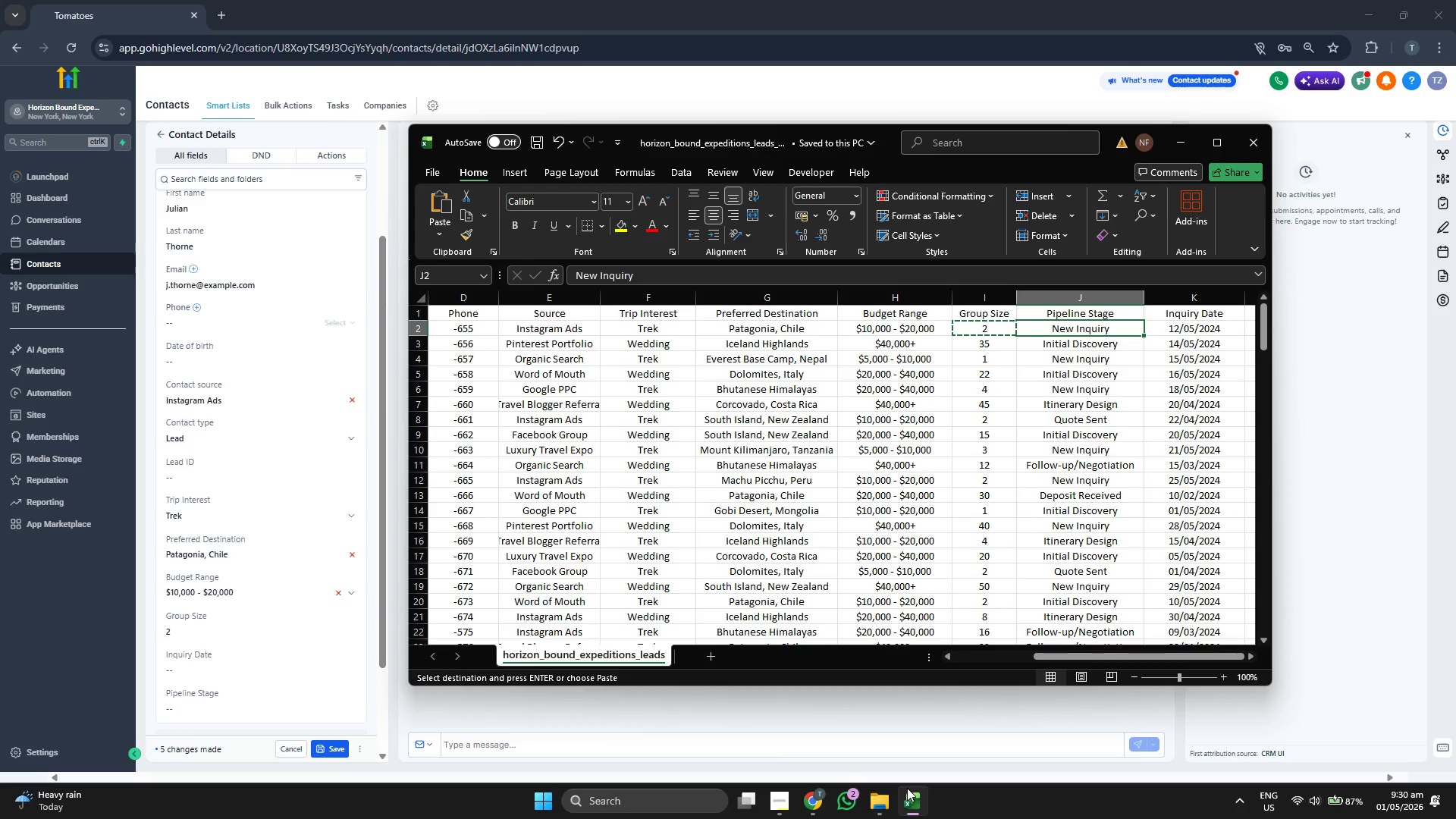 
key(Control+C)
 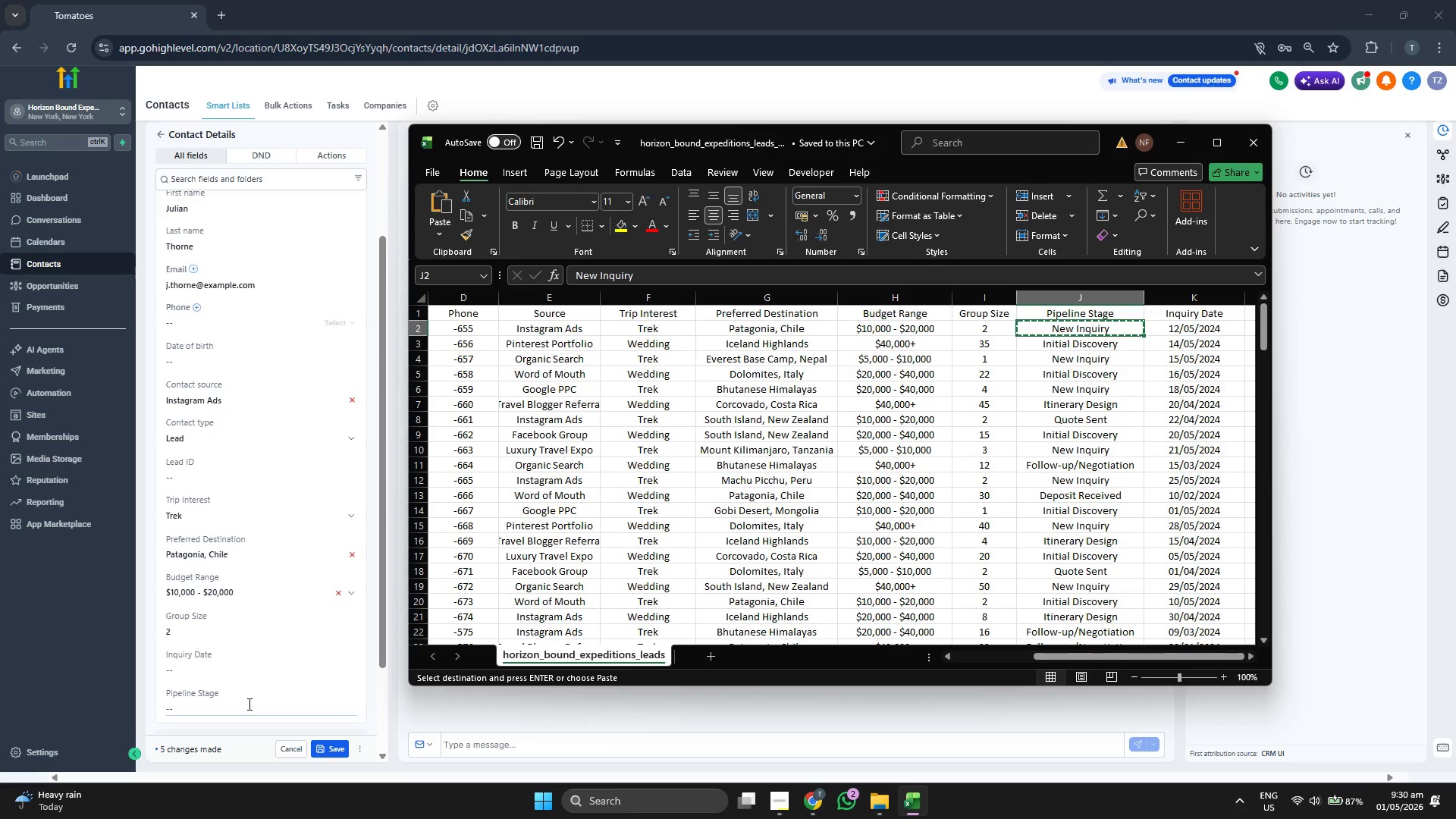 
left_click([248, 702])
 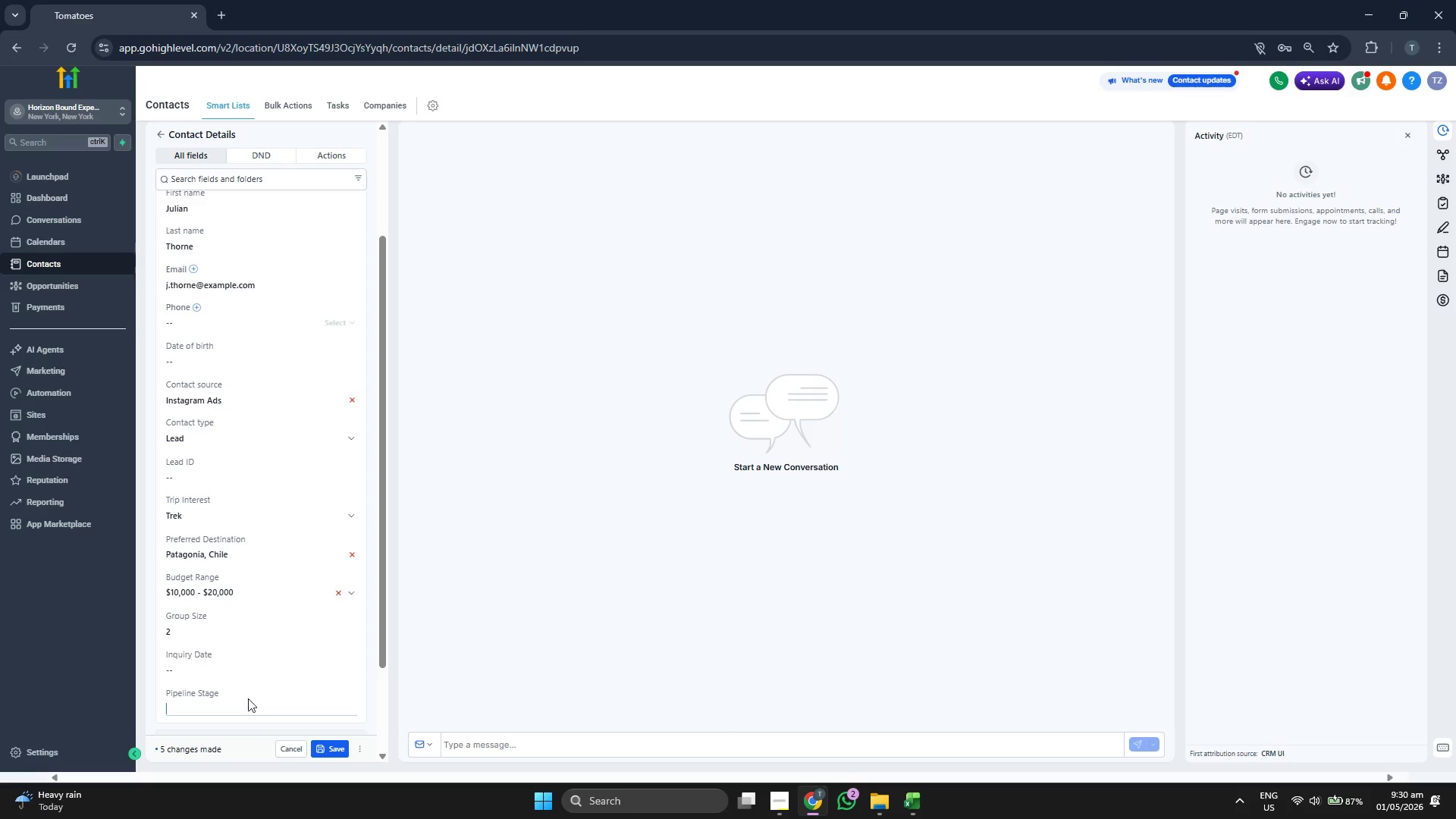 
key(Control+V)
 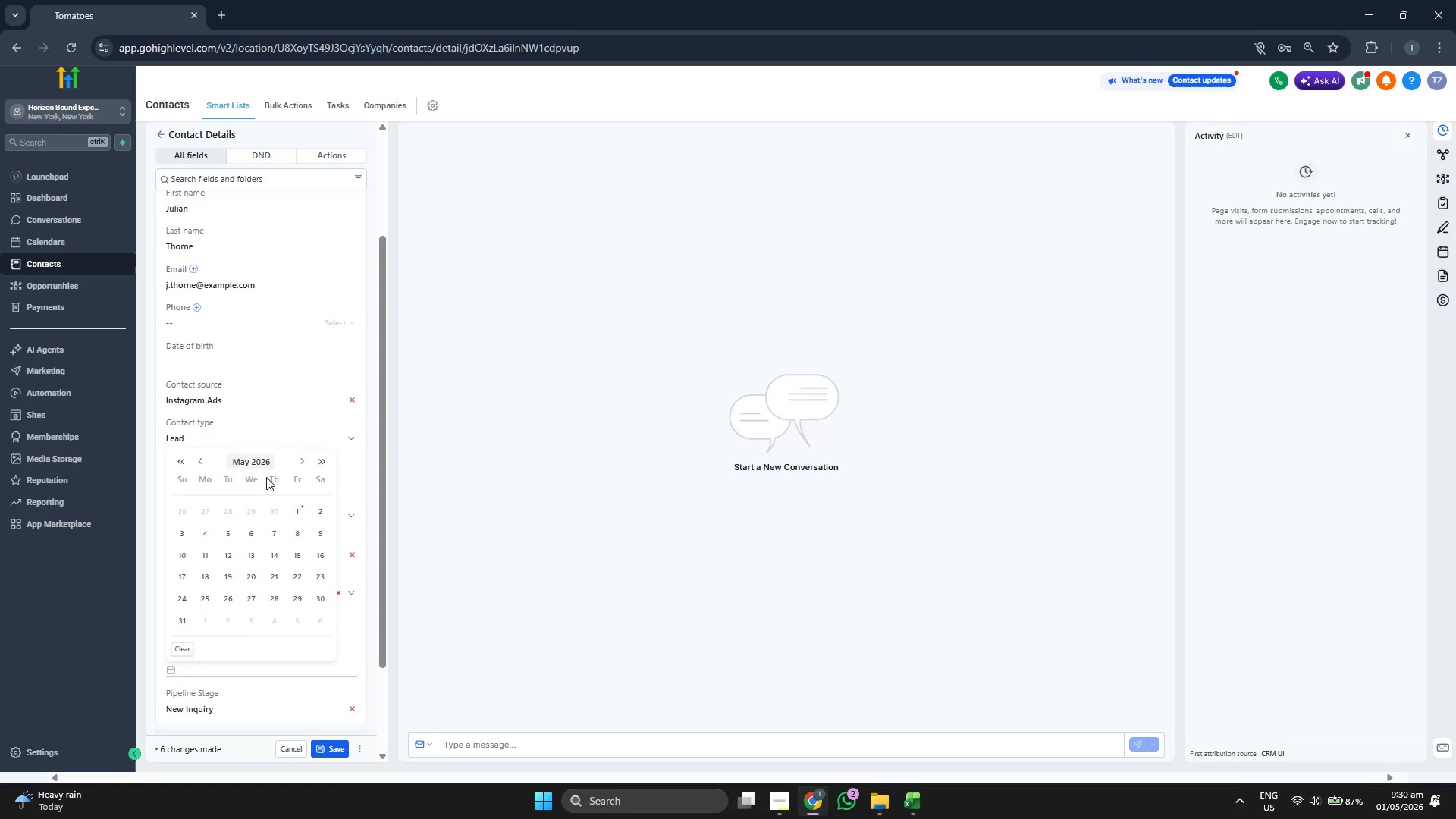 
scroll: coordinate [295, 559], scroll_direction: up, amount: 1.0
 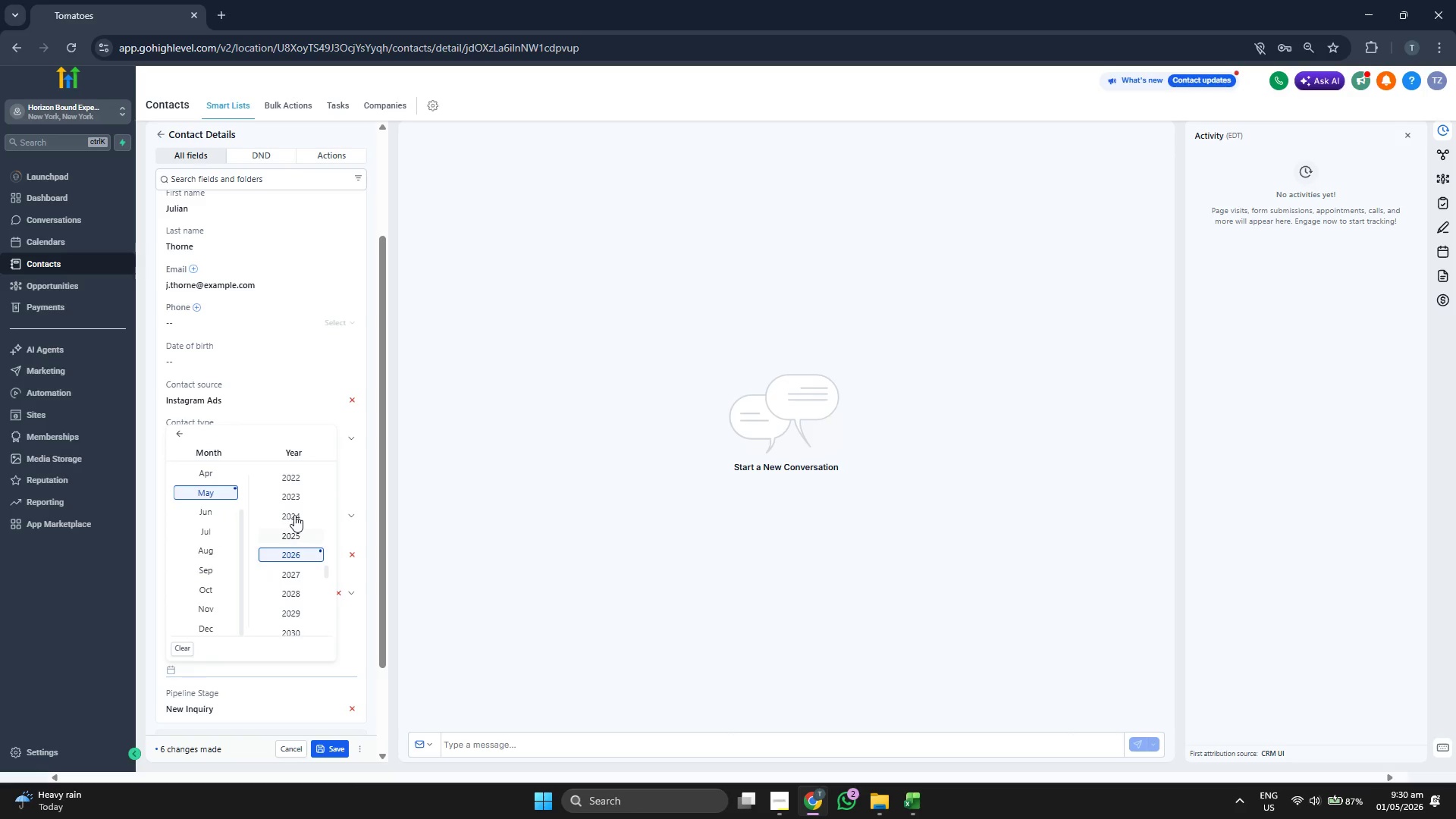 
left_click([293, 514])
 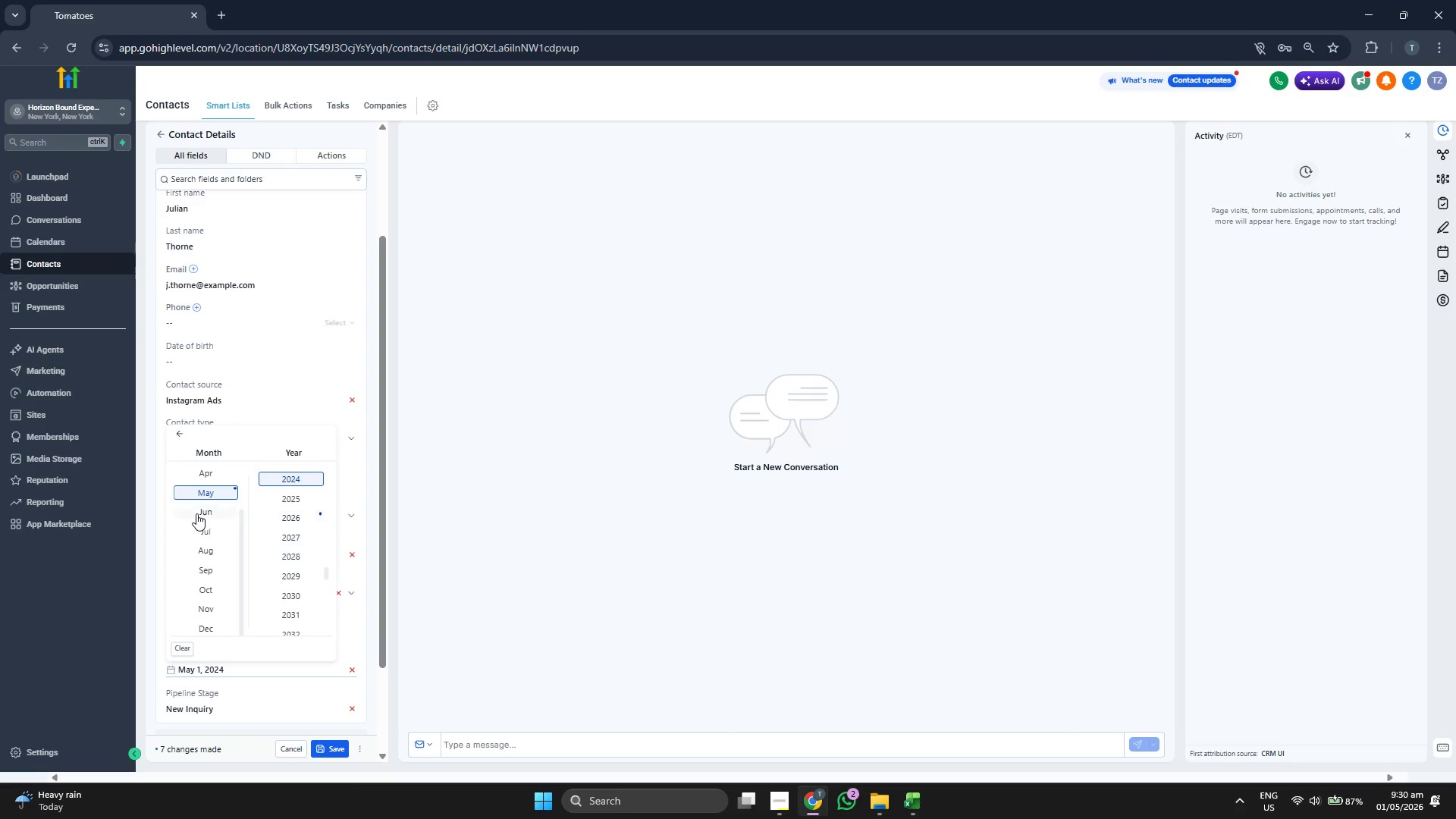 
scroll: coordinate [197, 513], scroll_direction: up, amount: 2.0
 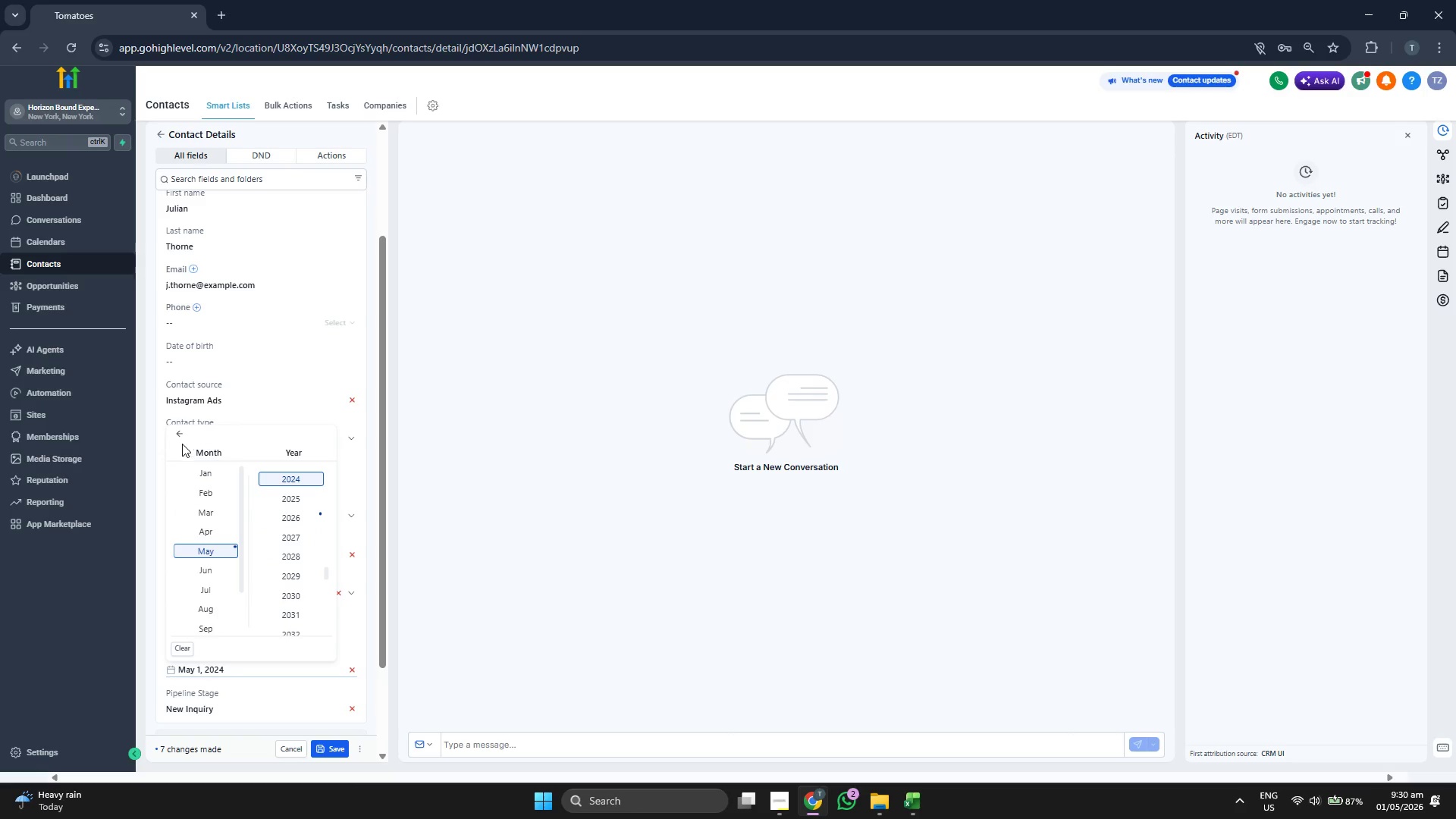 
left_click([181, 437])
 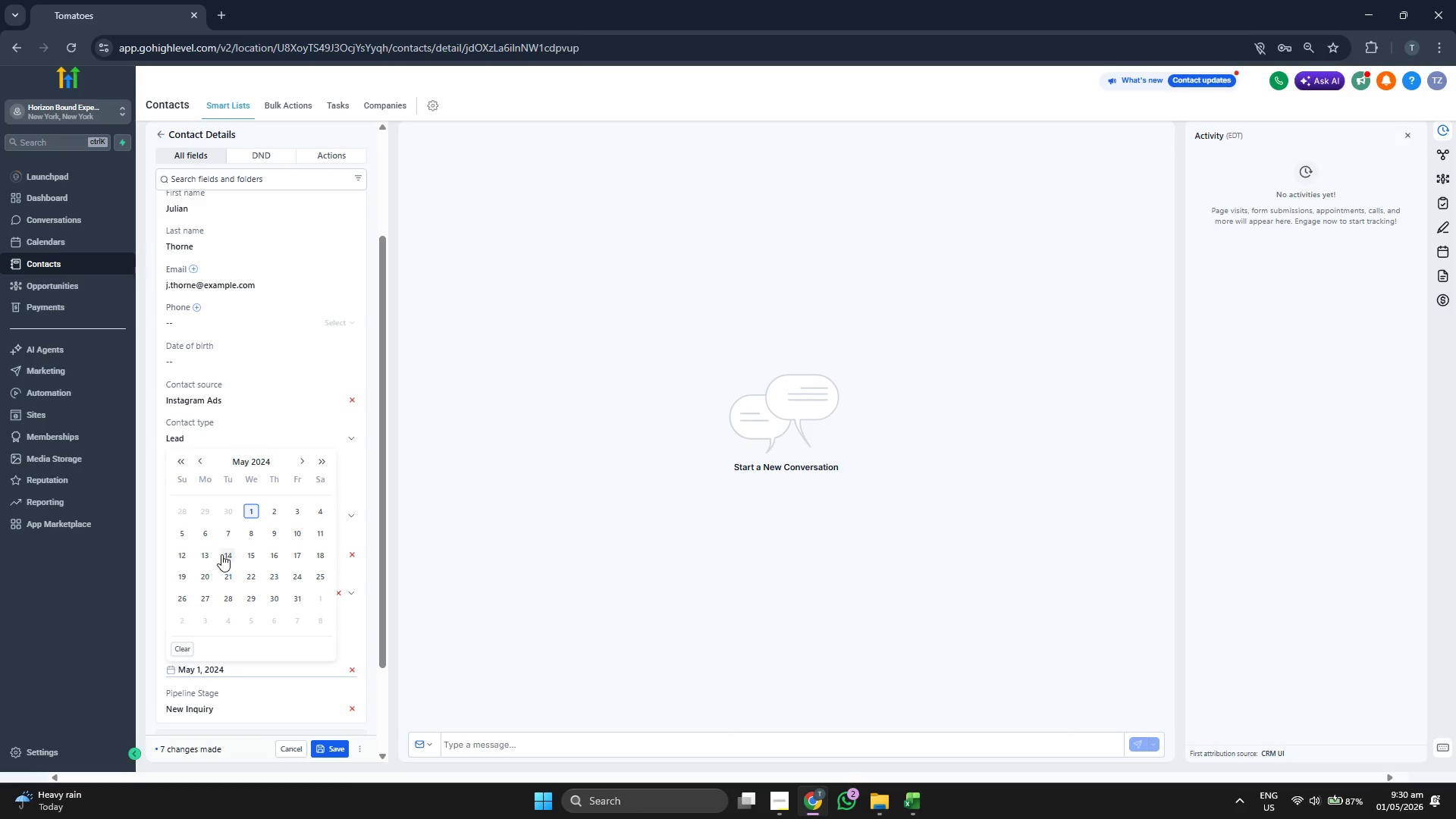 
left_click([183, 554])
 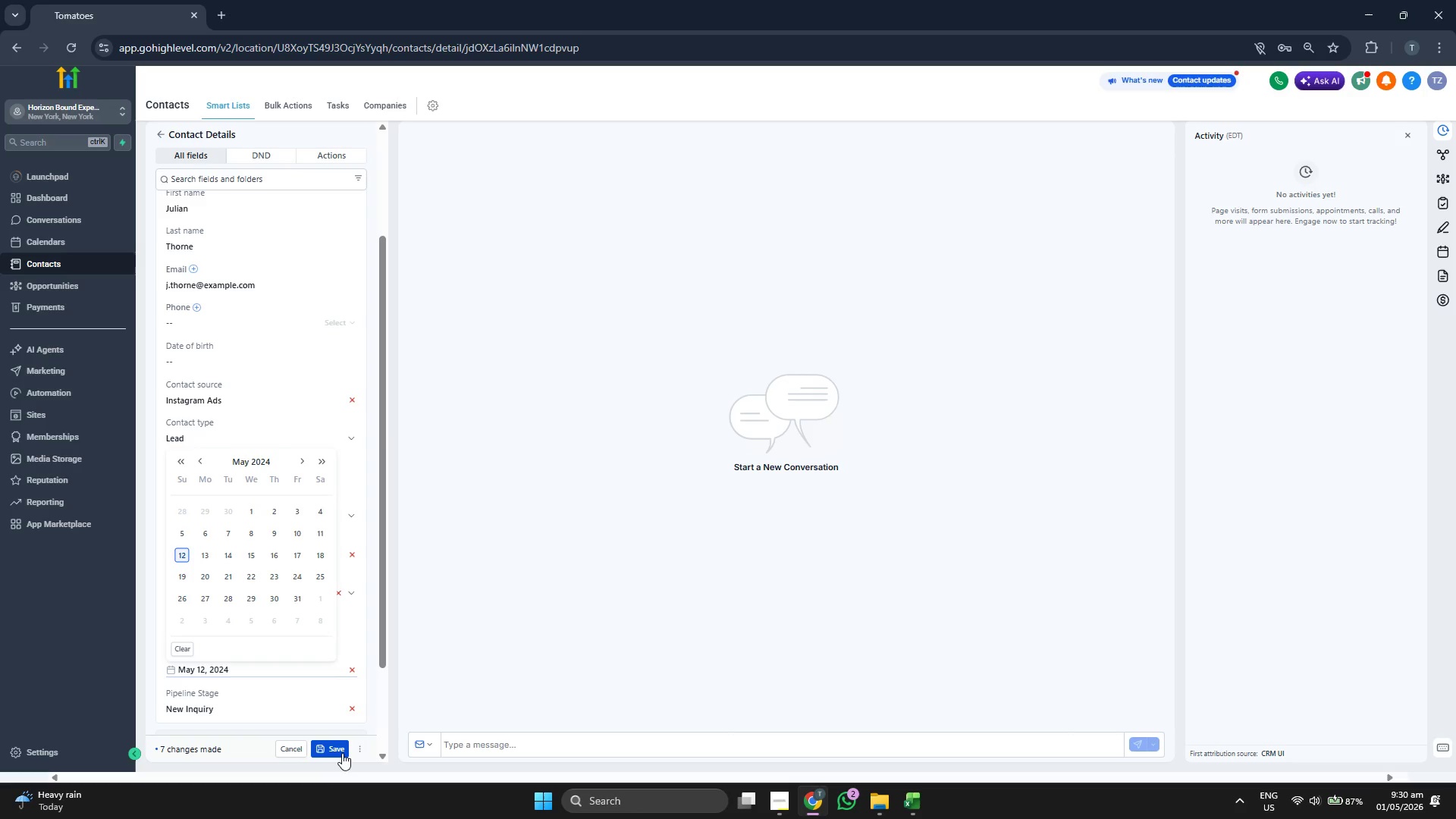 
left_click([334, 749])
 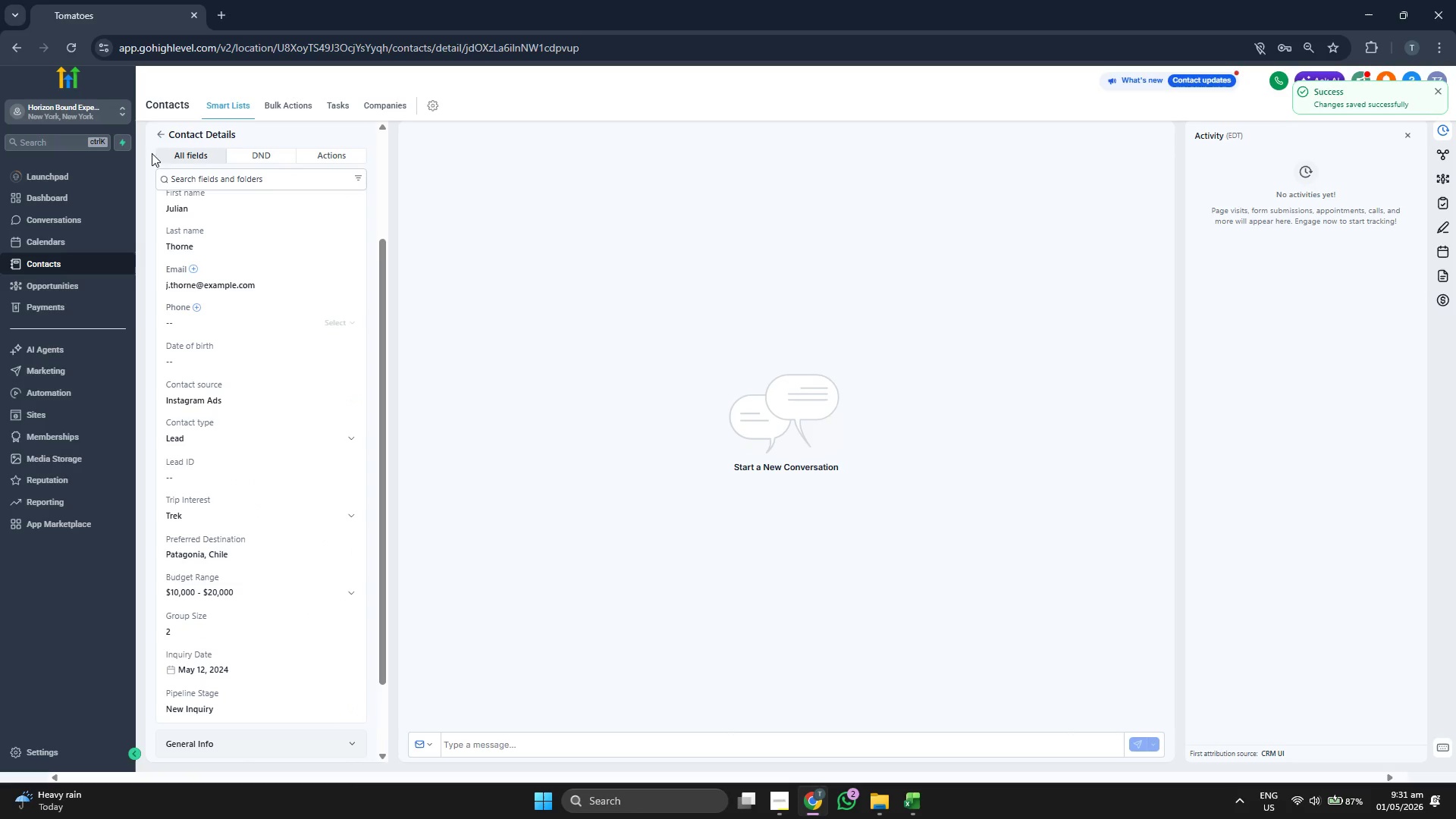 
left_click([161, 132])
 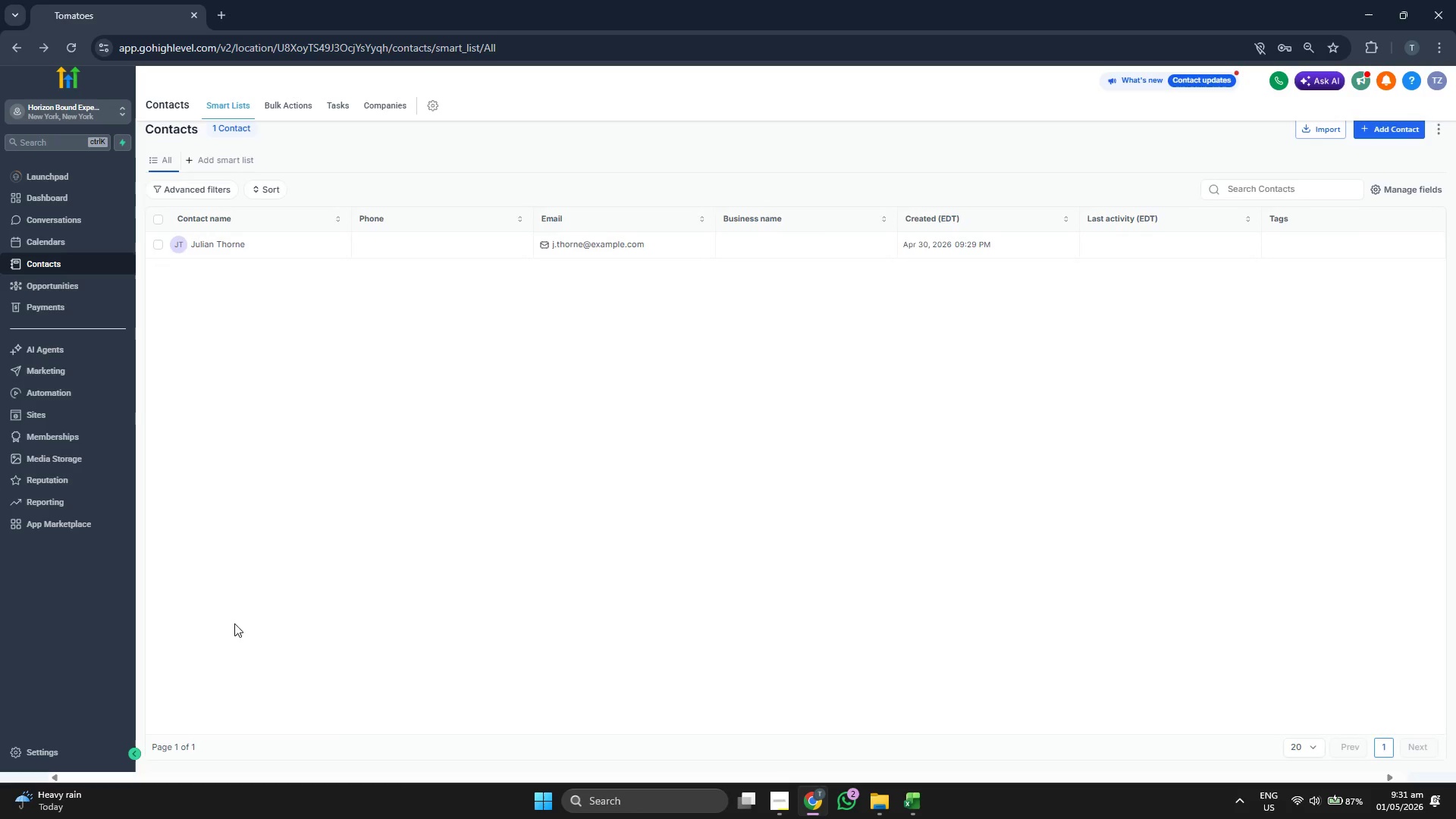 
left_click([70, 747])
 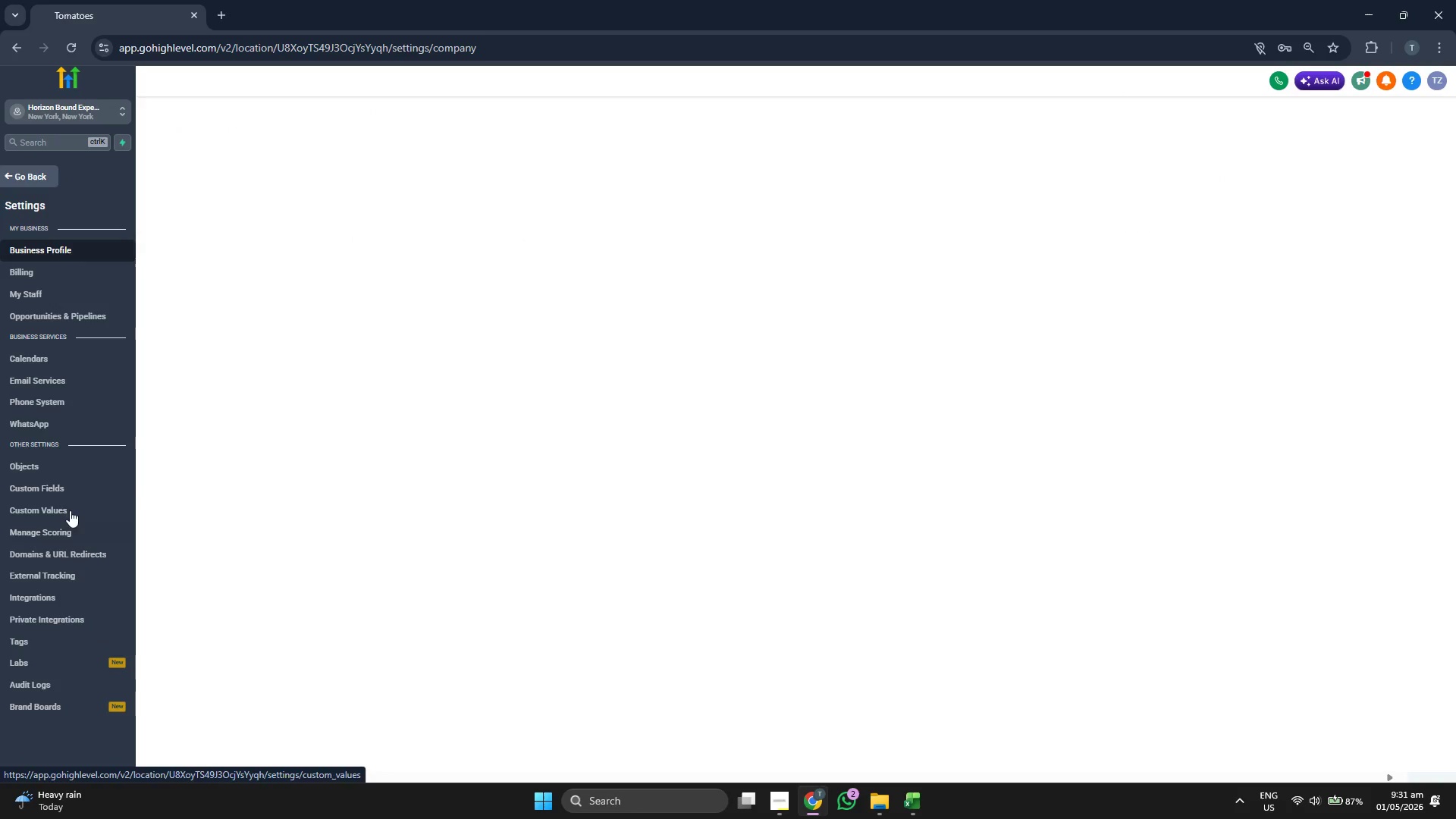 
left_click([67, 488])
 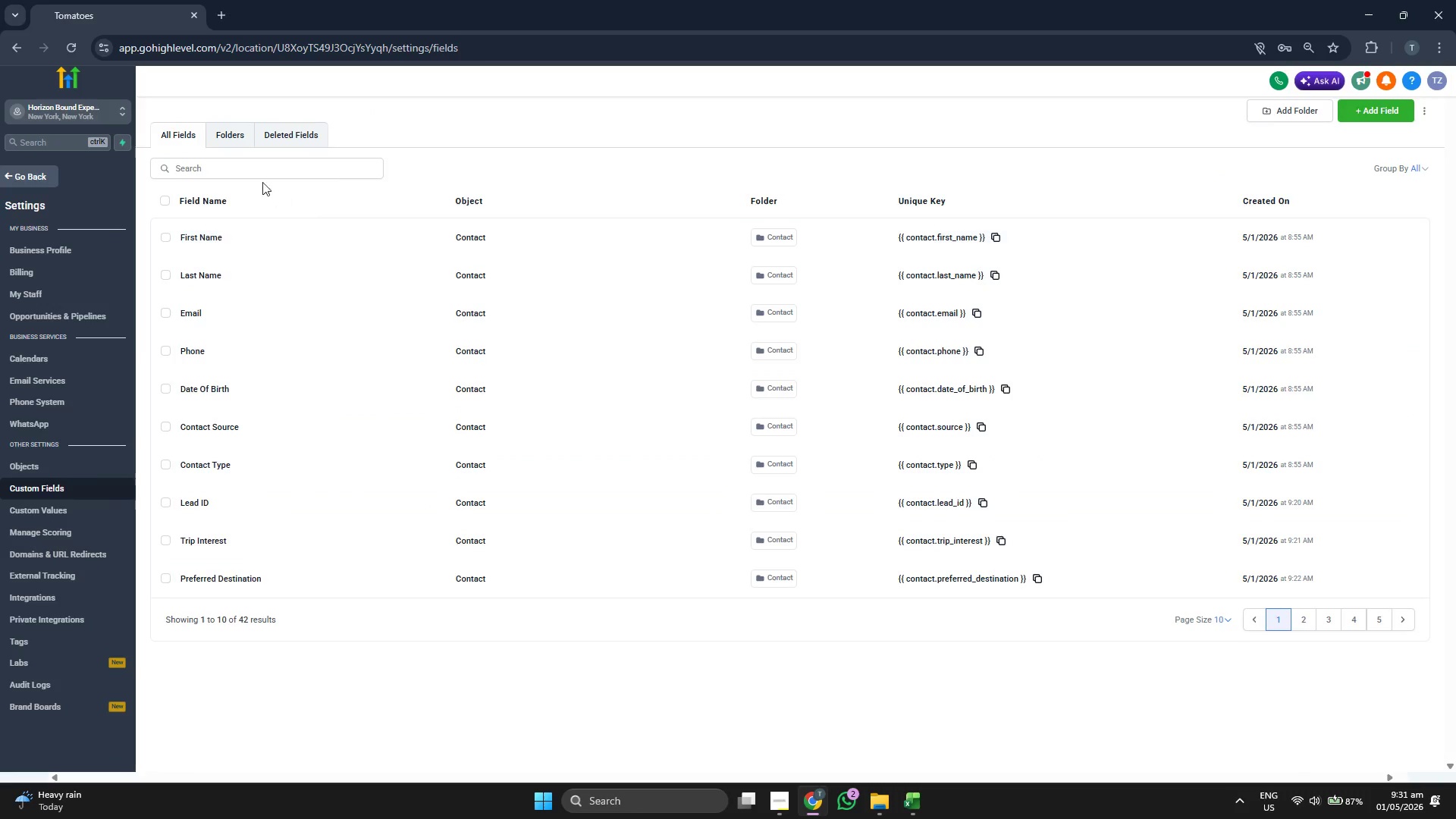 
left_click([228, 136])
 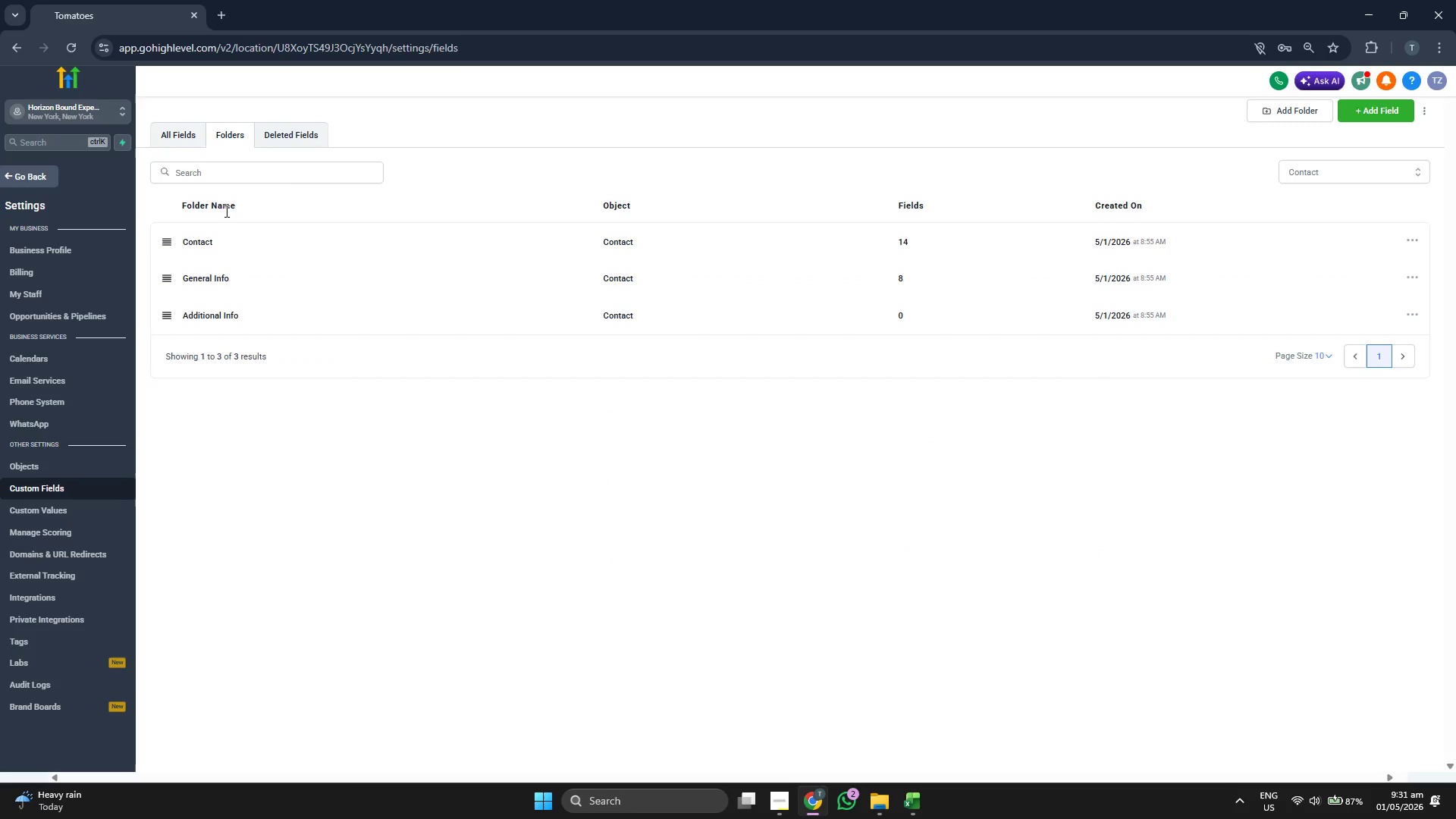 
left_click([221, 244])
 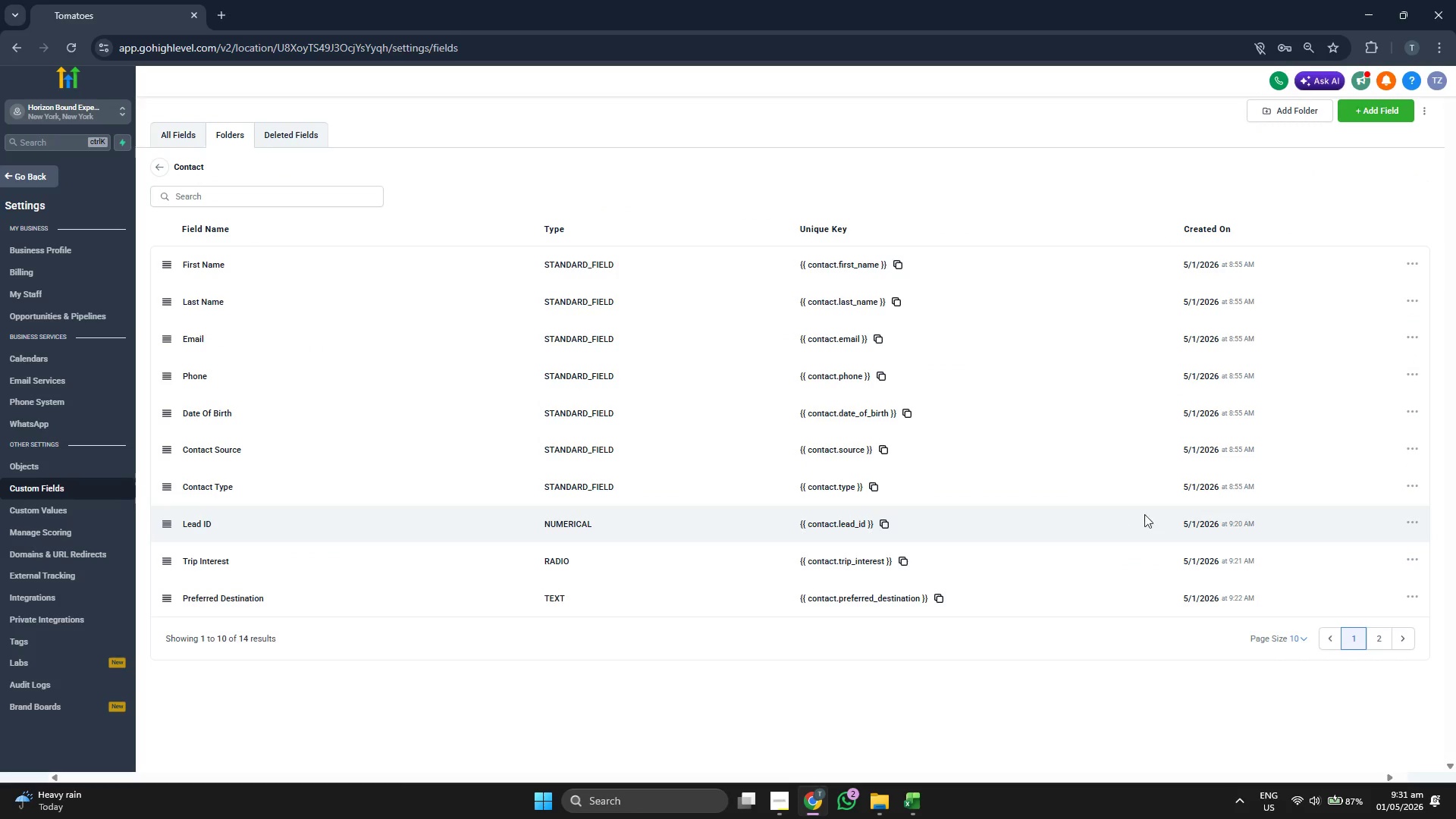 
left_click([1408, 516])
 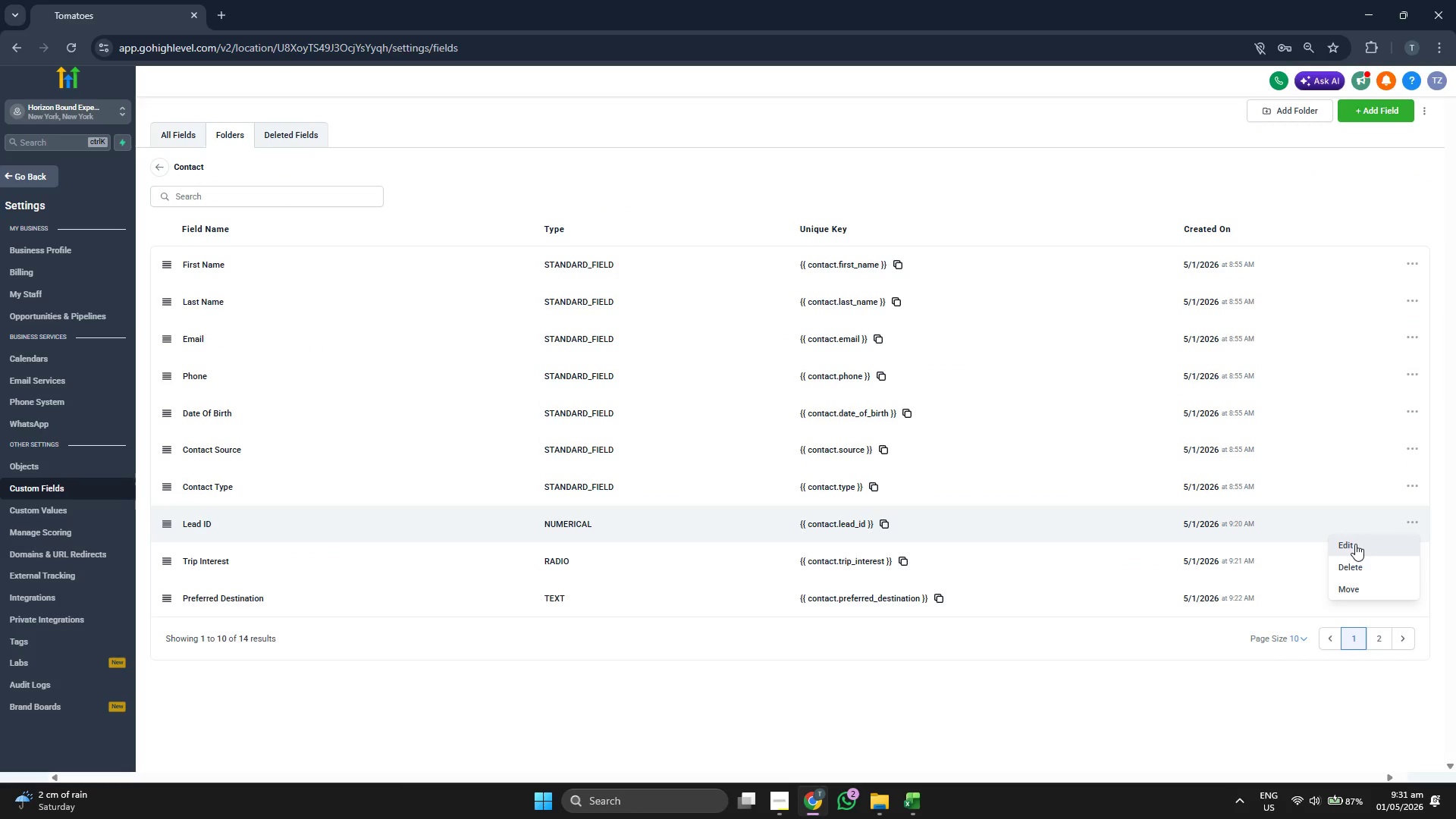 
left_click([1355, 544])
 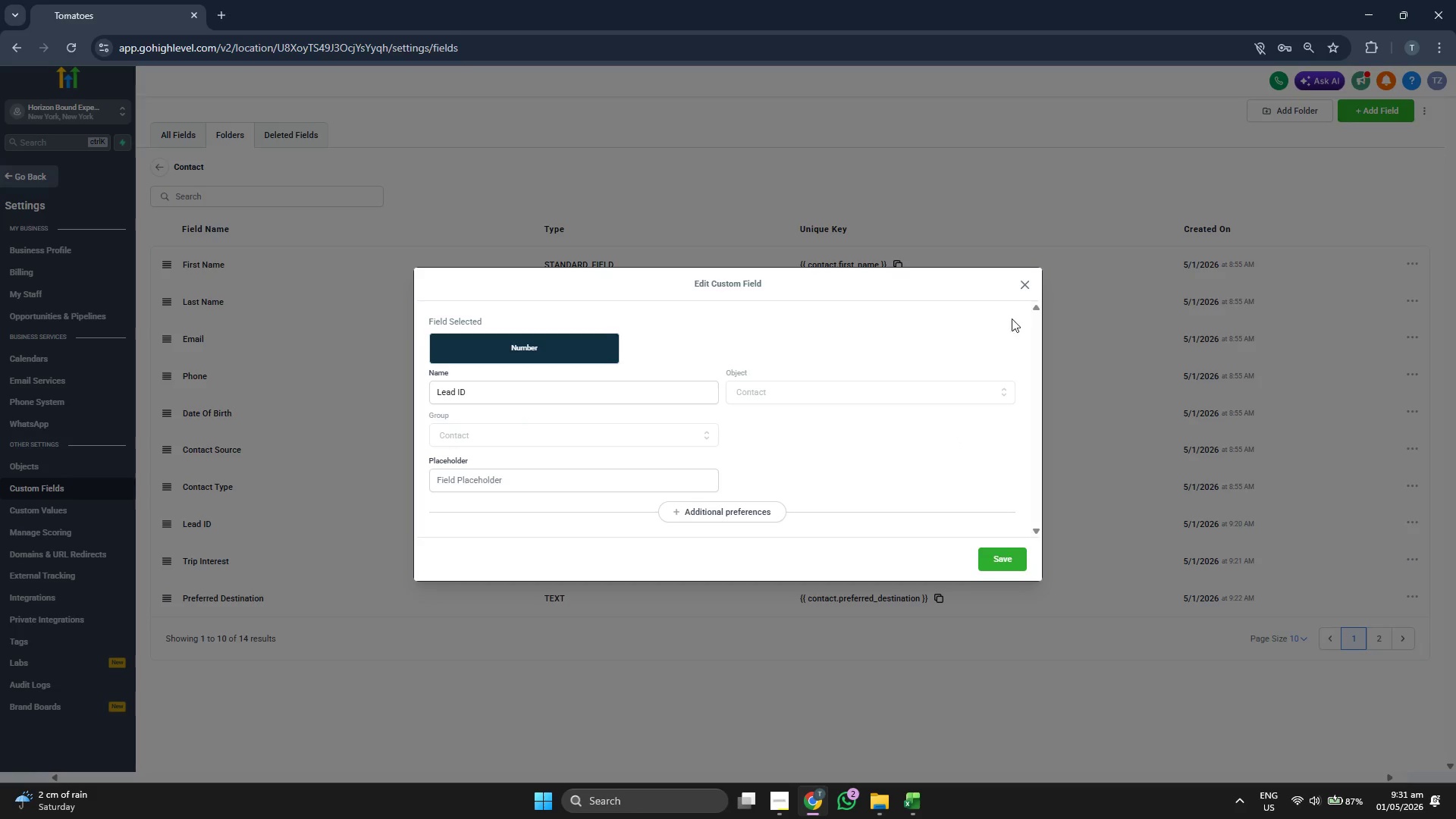 
left_click([1024, 284])
 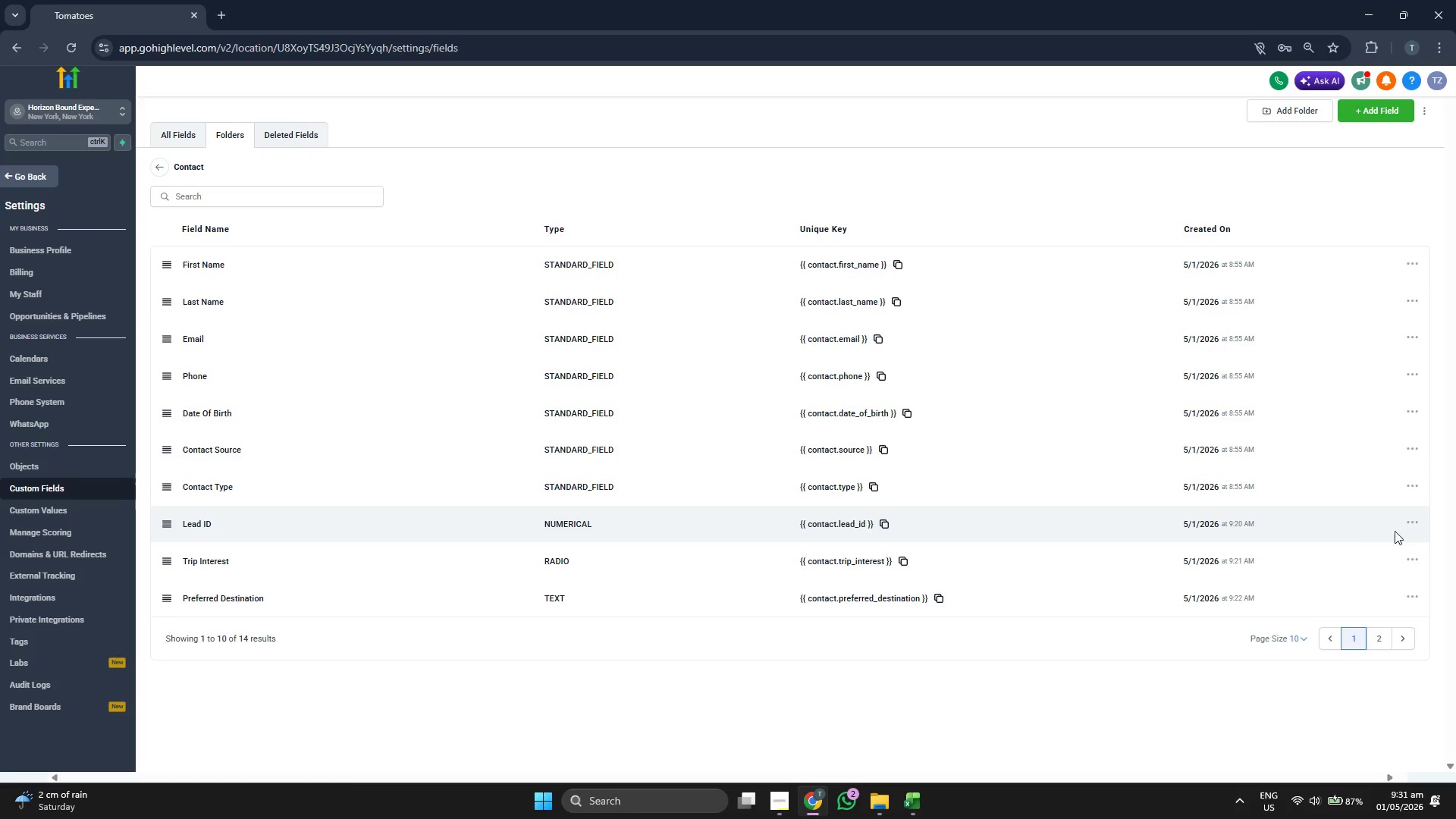 
left_click([1420, 523])
 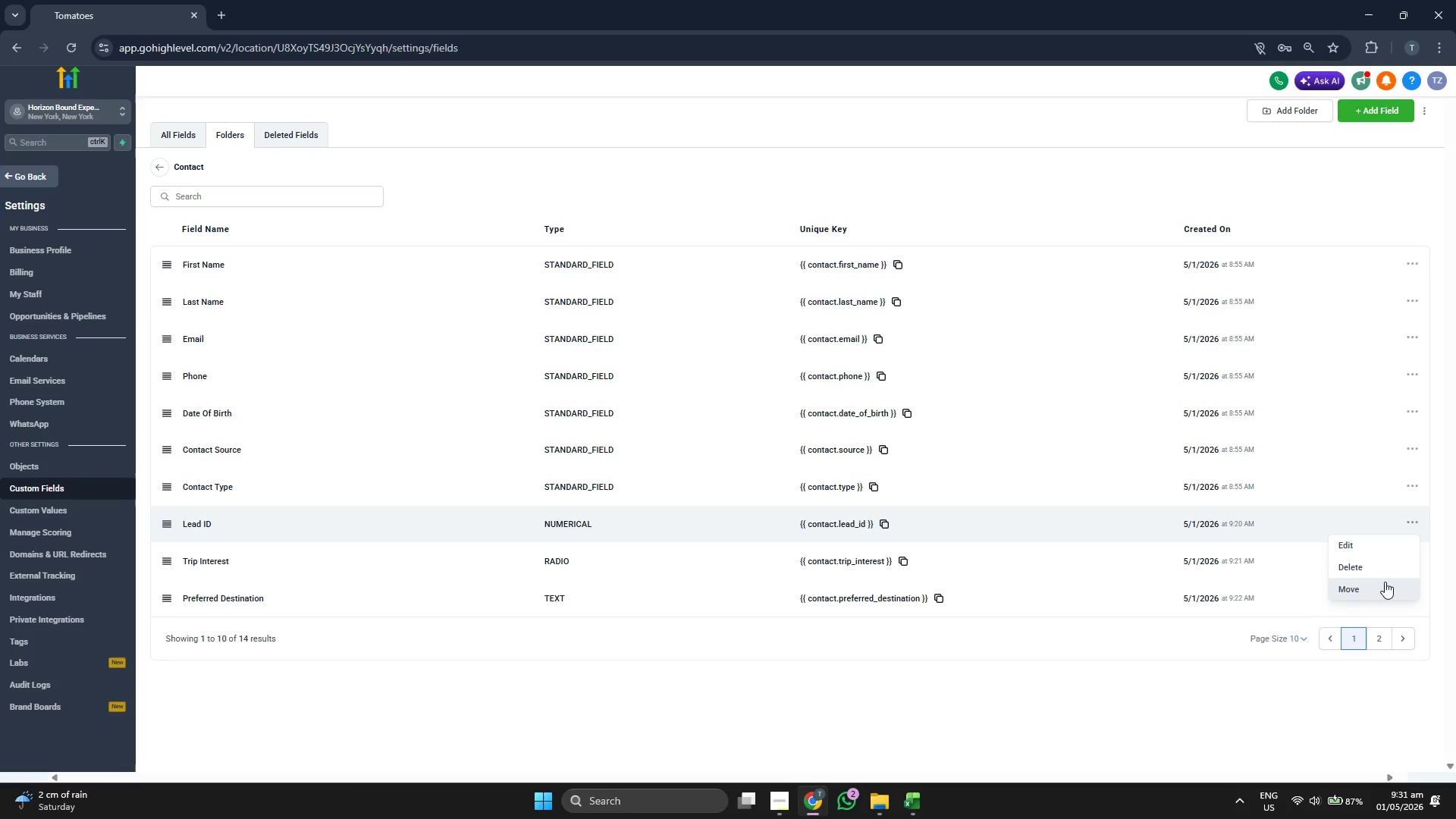 
left_click([1380, 565])
 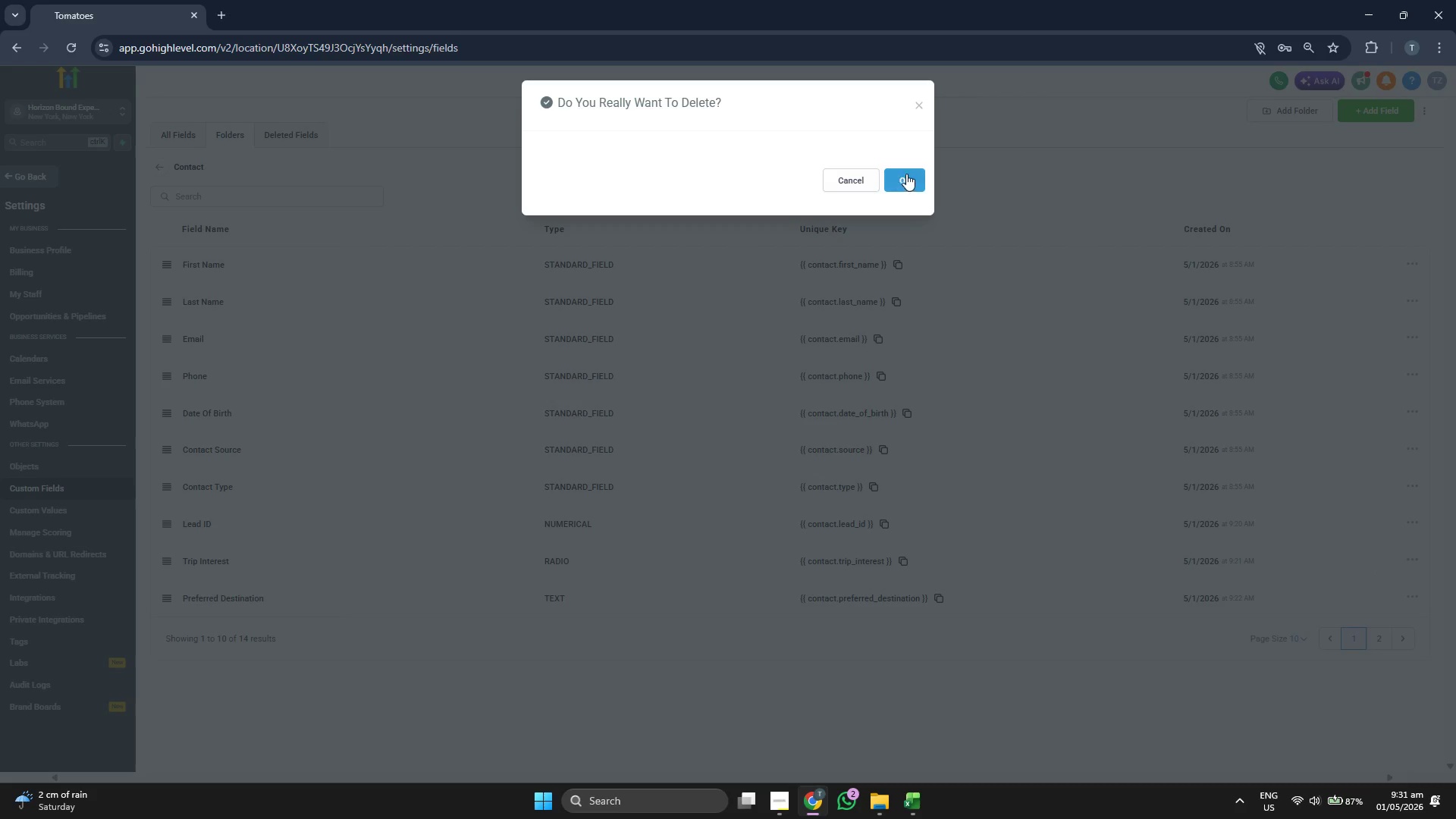 
left_click([909, 174])
 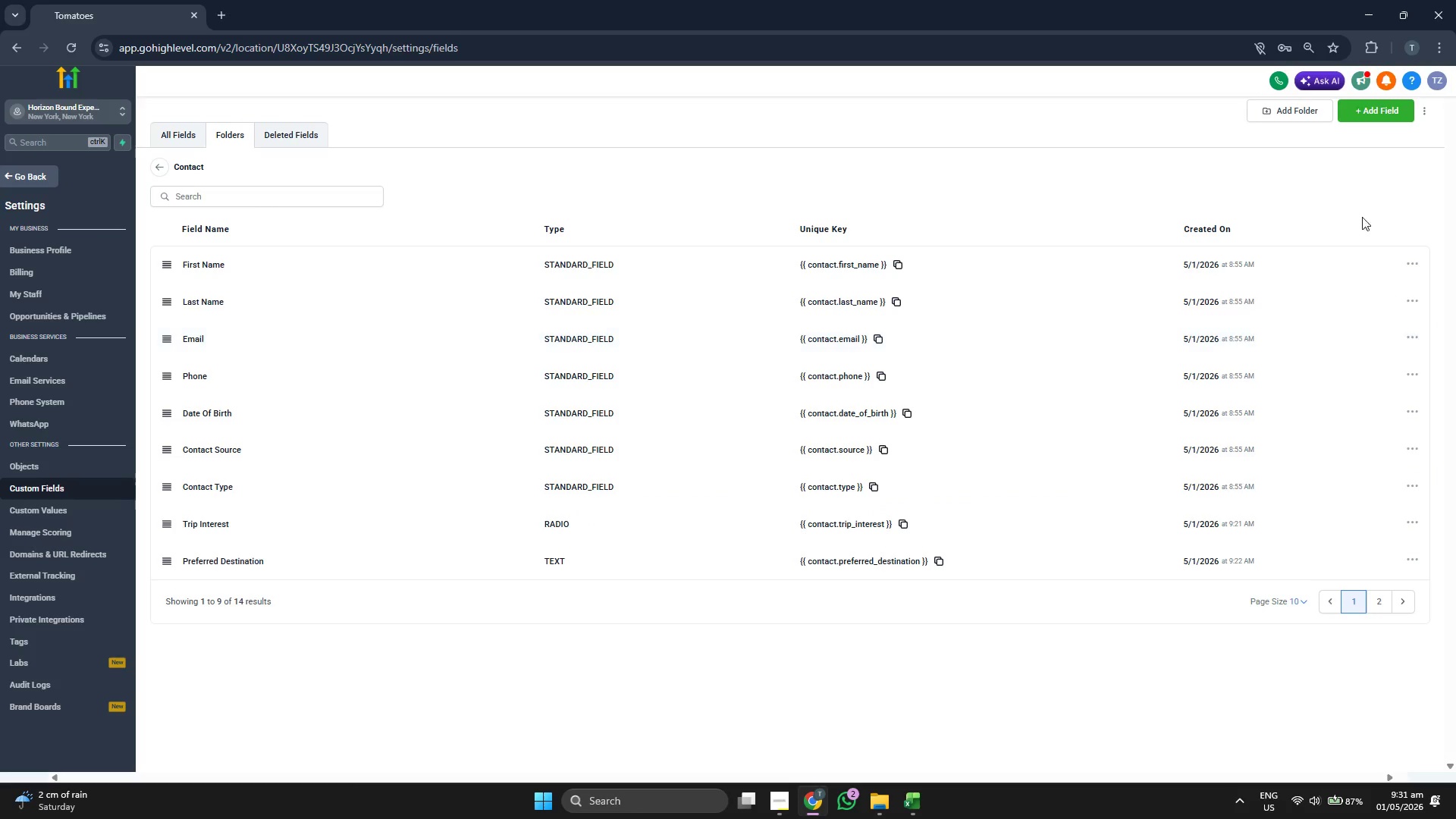 
left_click([1363, 115])
 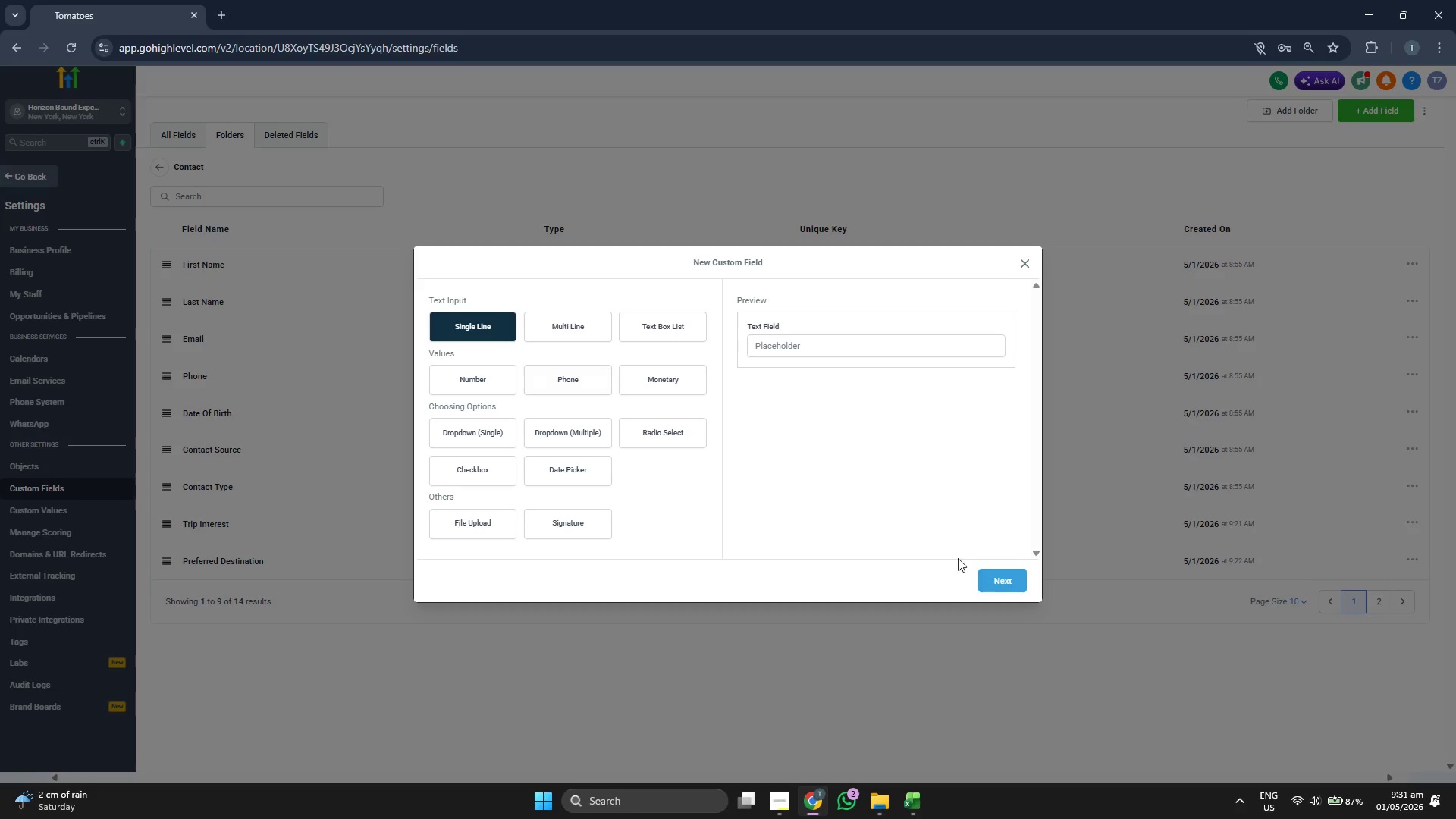 
left_click([1024, 591])
 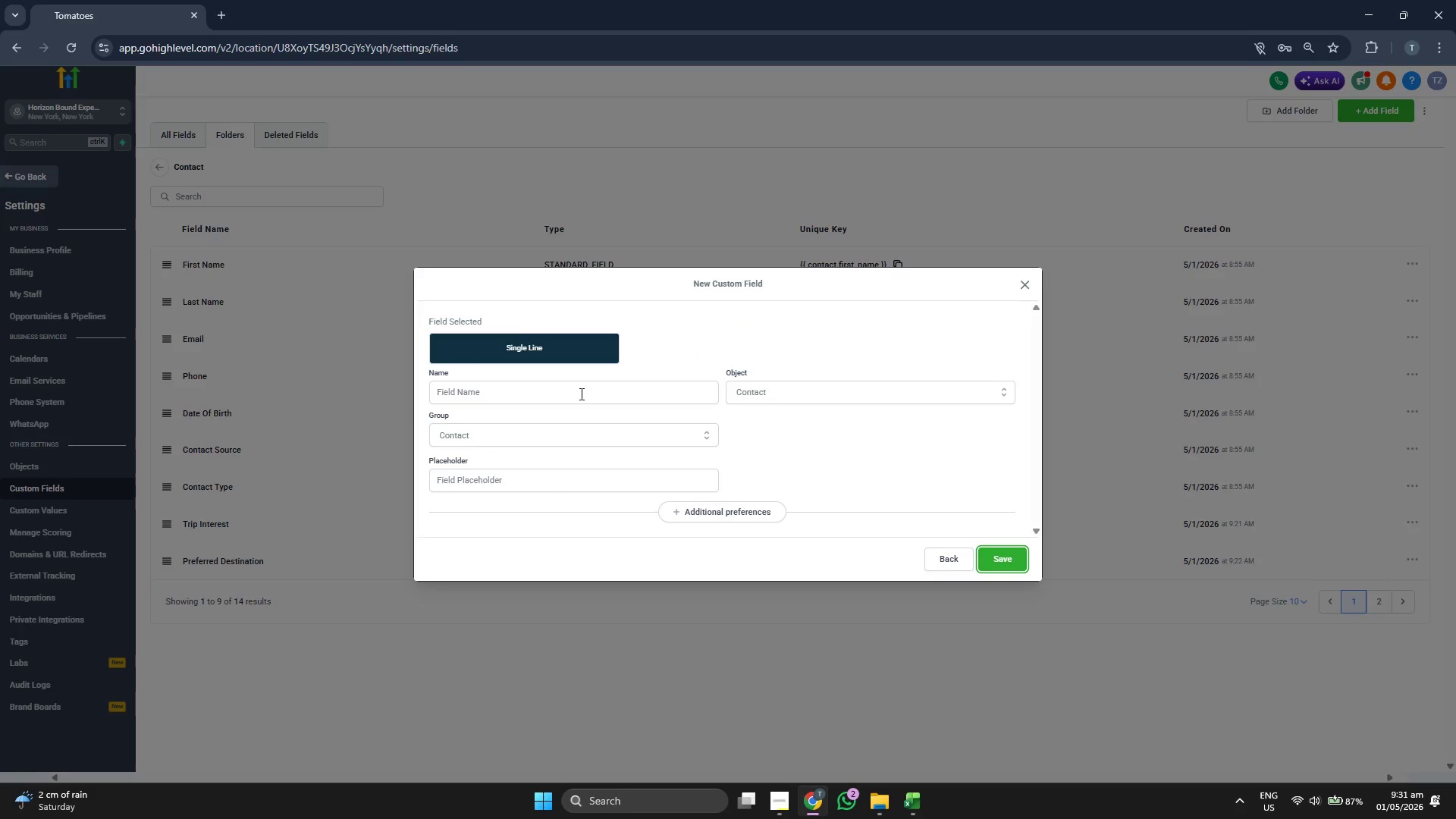 
left_click([579, 394])
 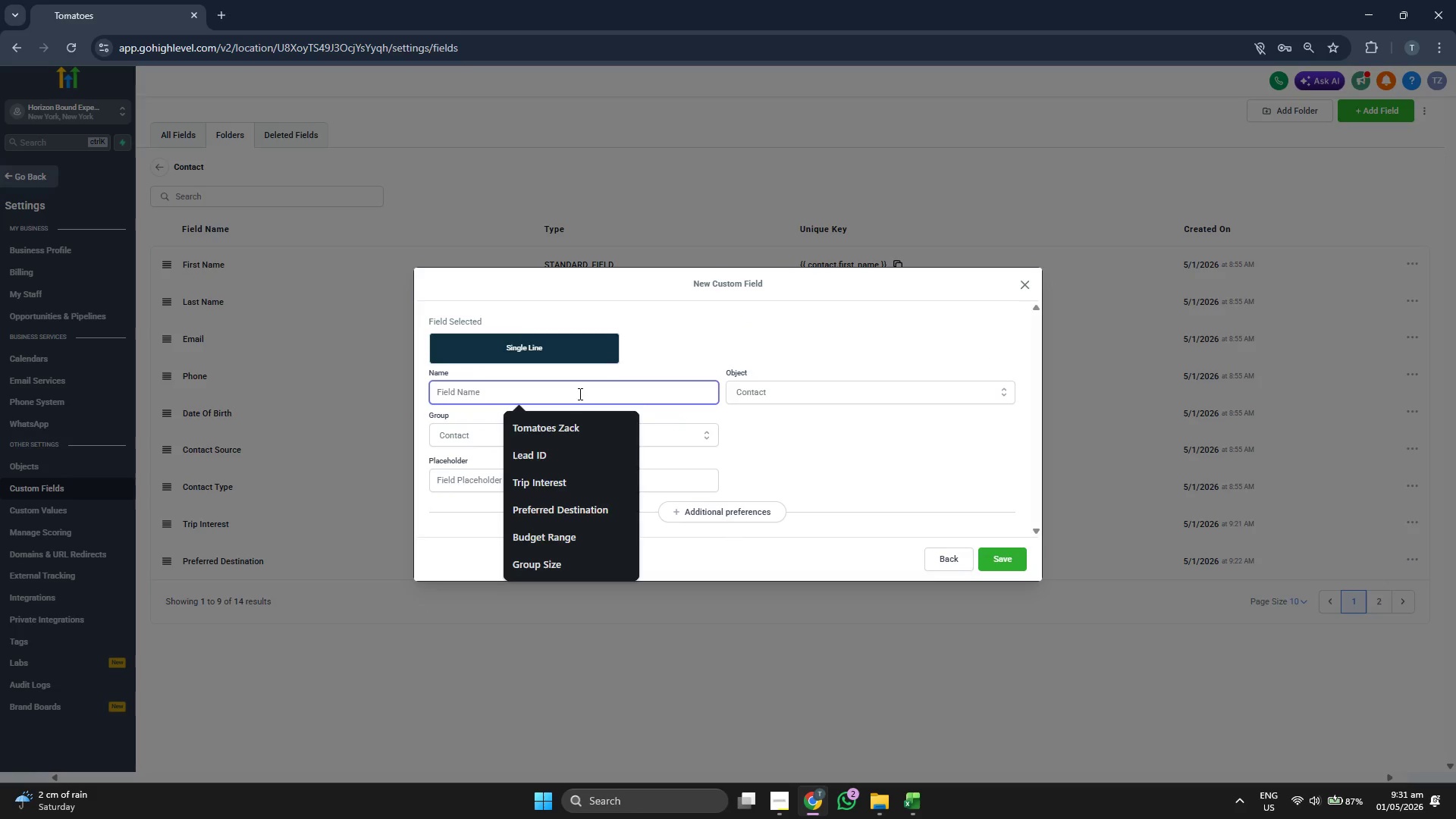 
type(l)
key(Backspace)
type(Led)
key(Backspace)
 